 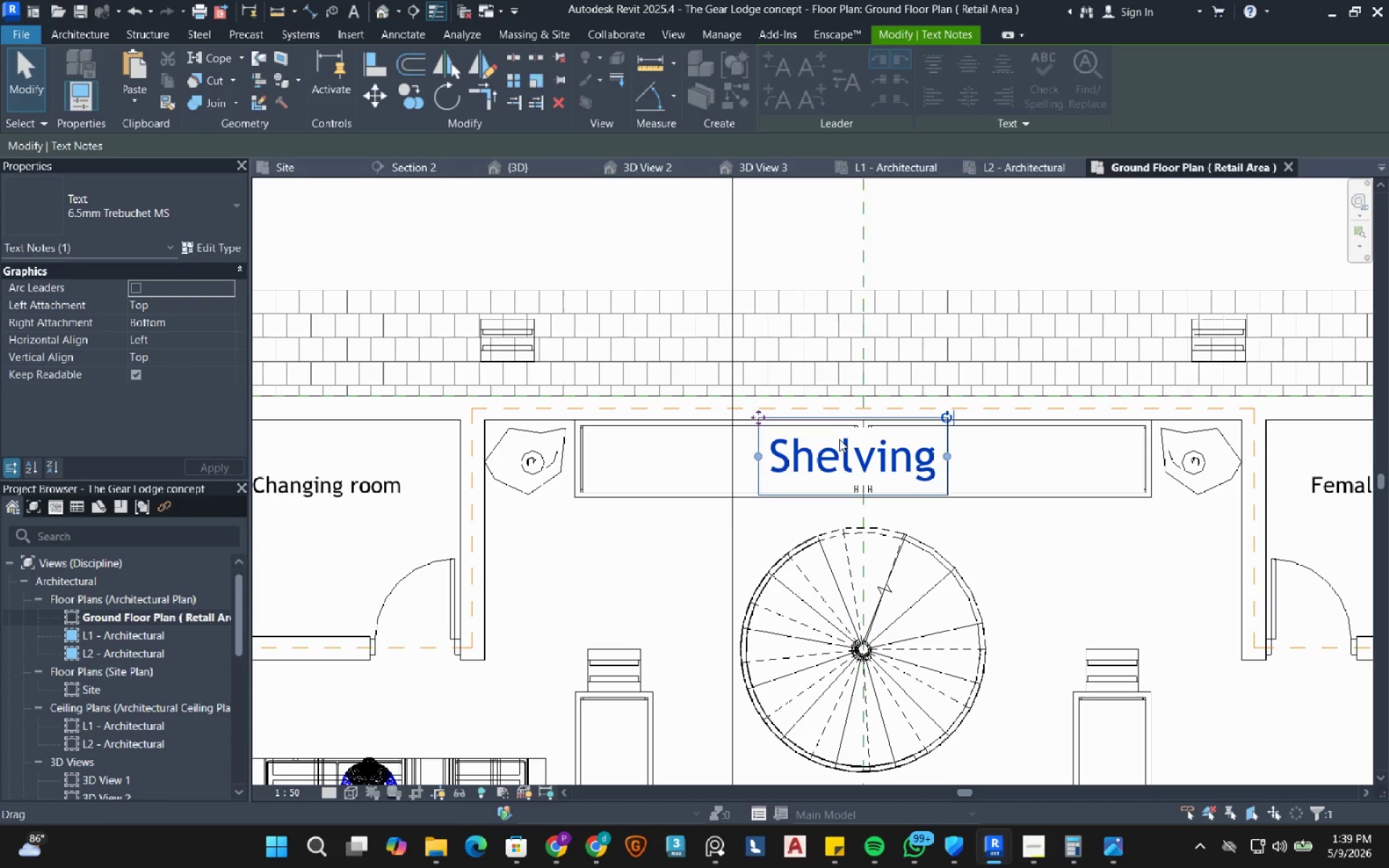 
scroll: coordinate [684, 448], scroll_direction: down, amount: 3.0
 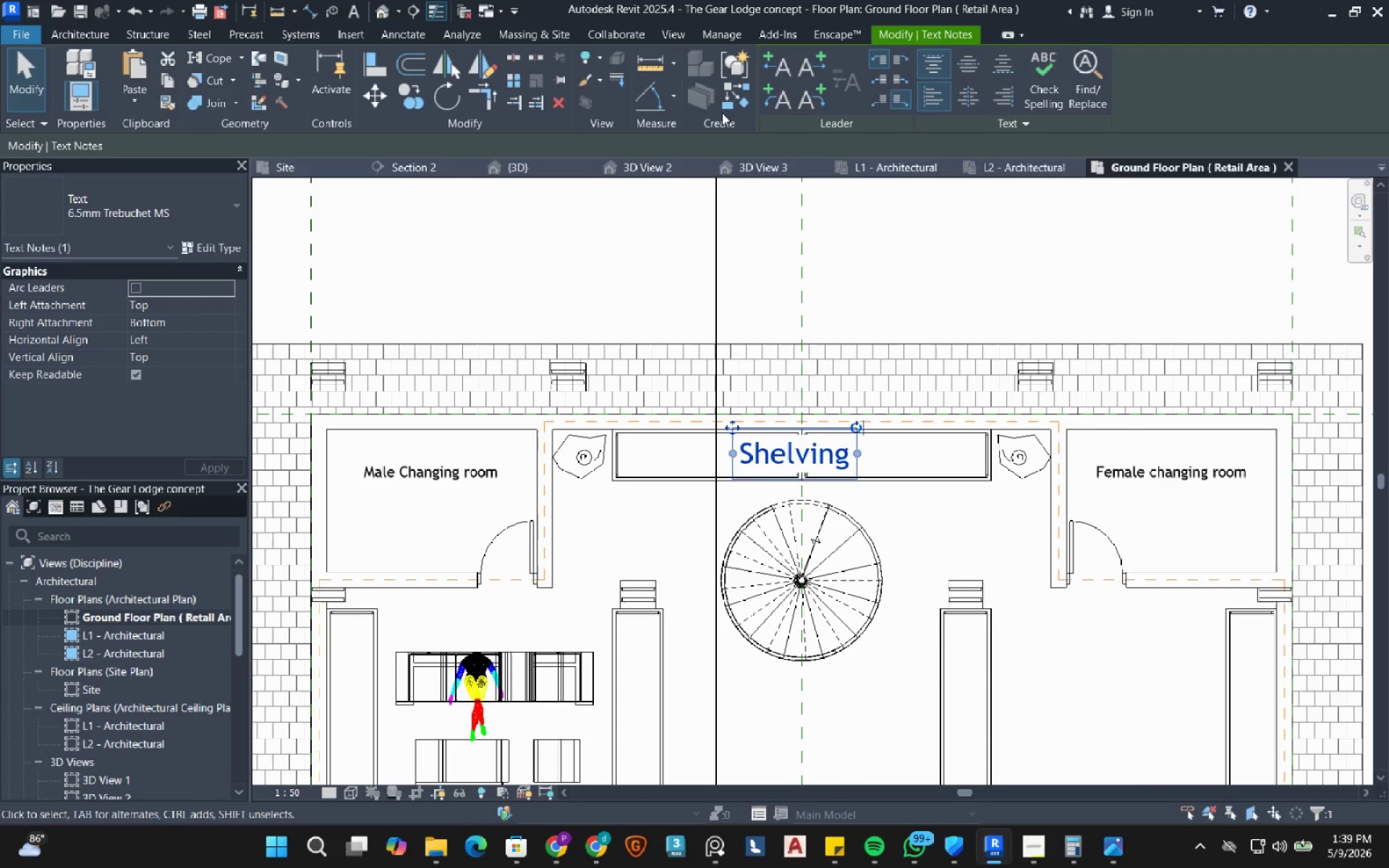 
left_click([731, 97])
 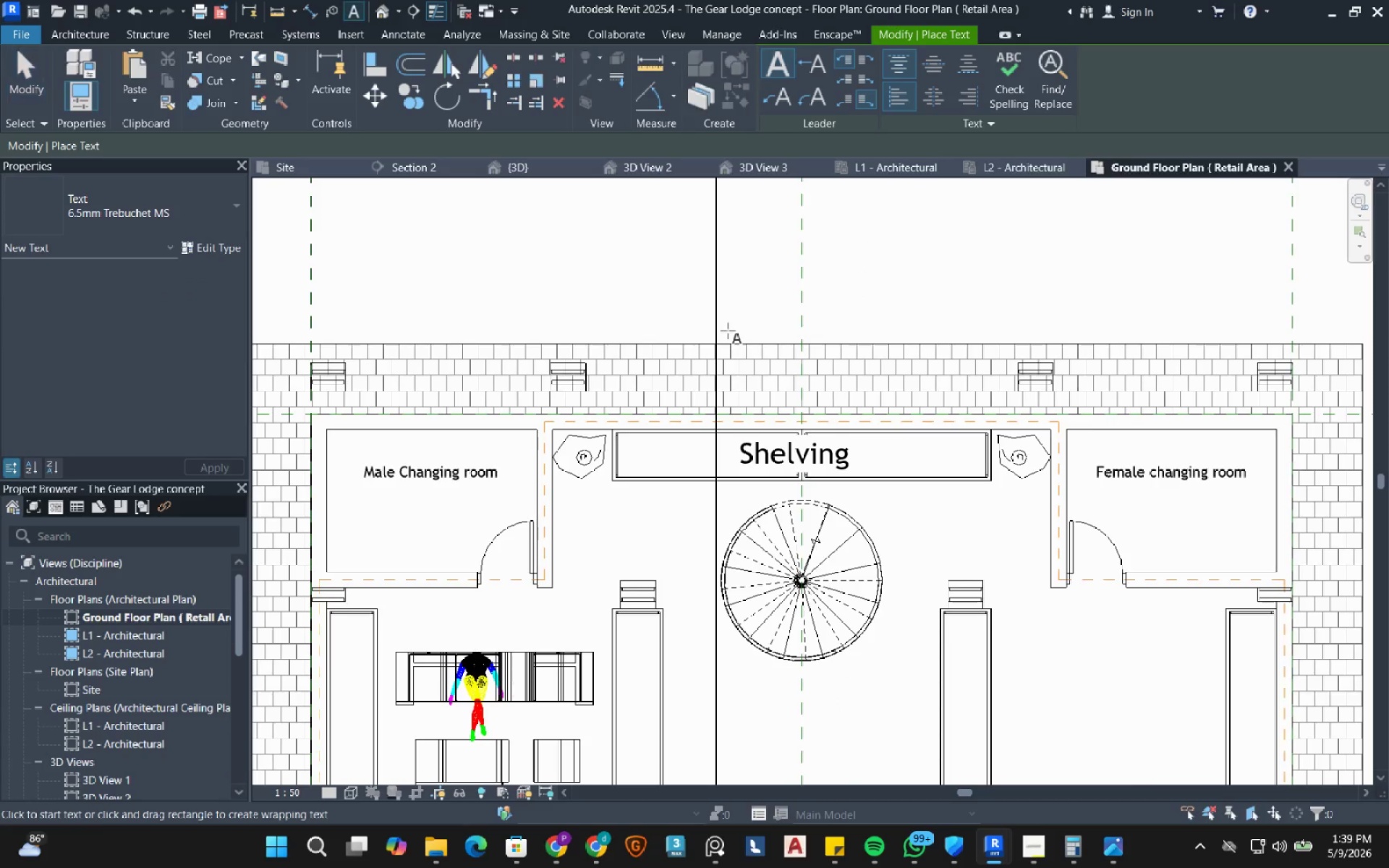 
scroll: coordinate [729, 332], scroll_direction: down, amount: 2.0
 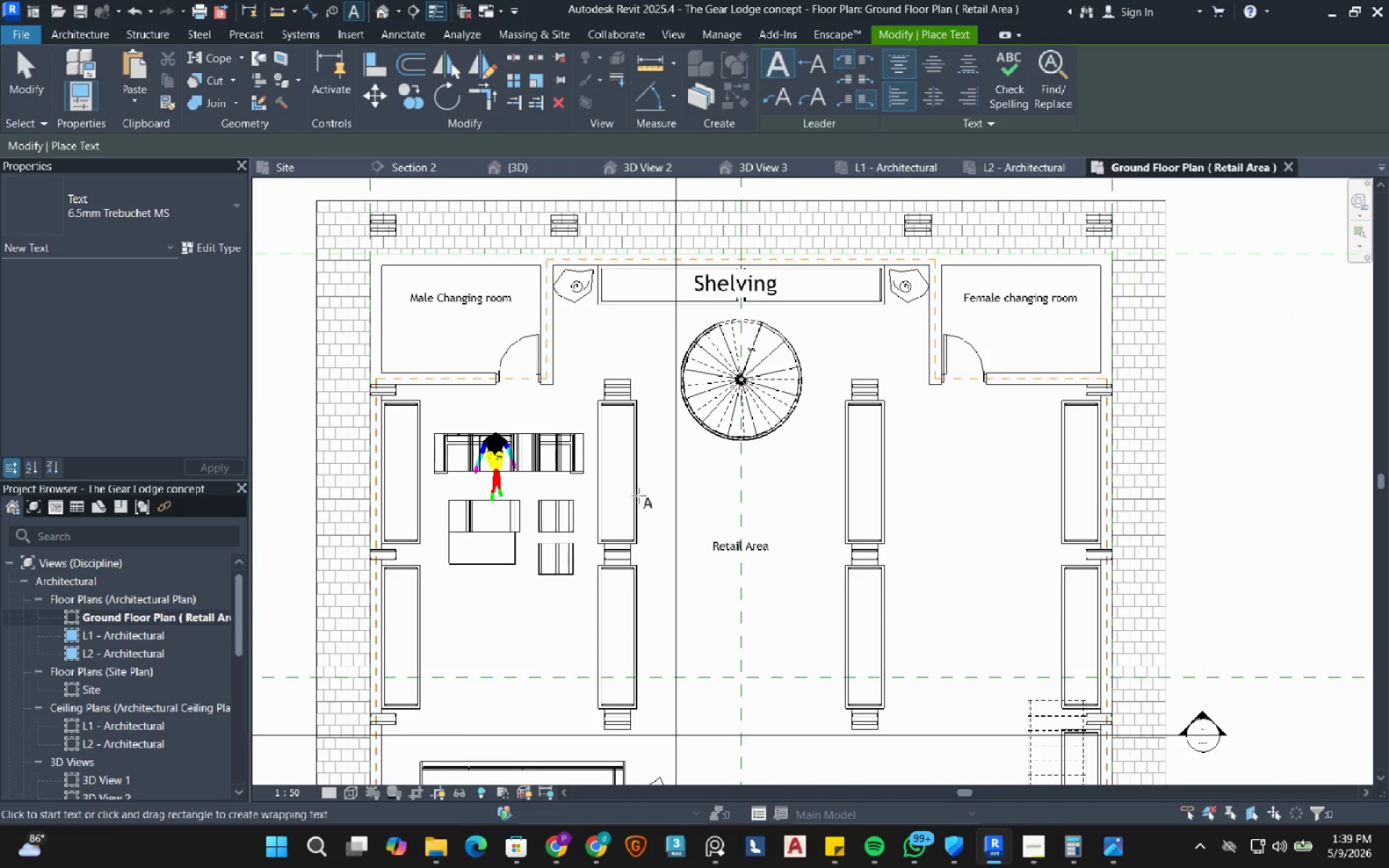 
key(Escape)
 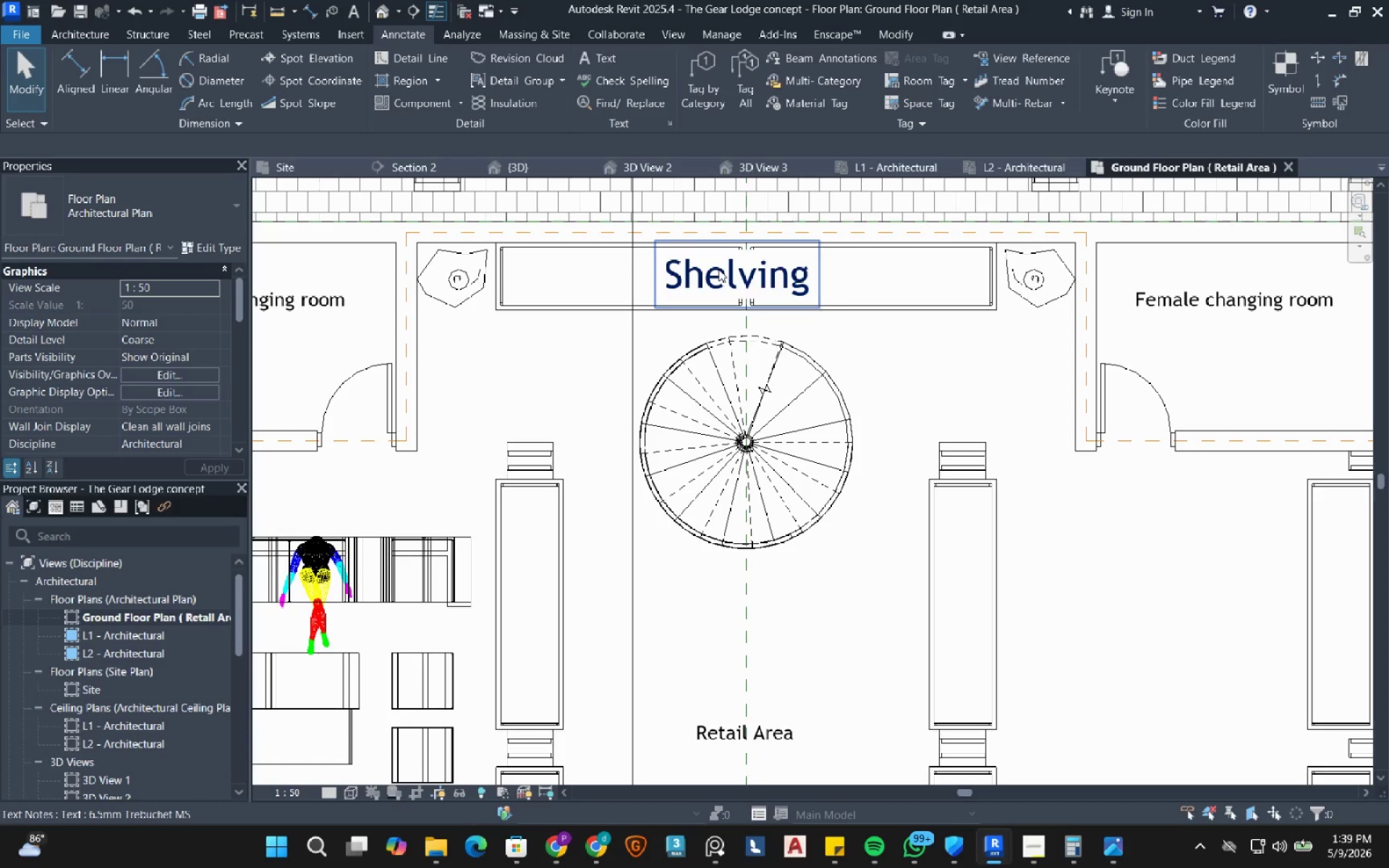 
scroll: coordinate [734, 296], scroll_direction: up, amount: 4.0
 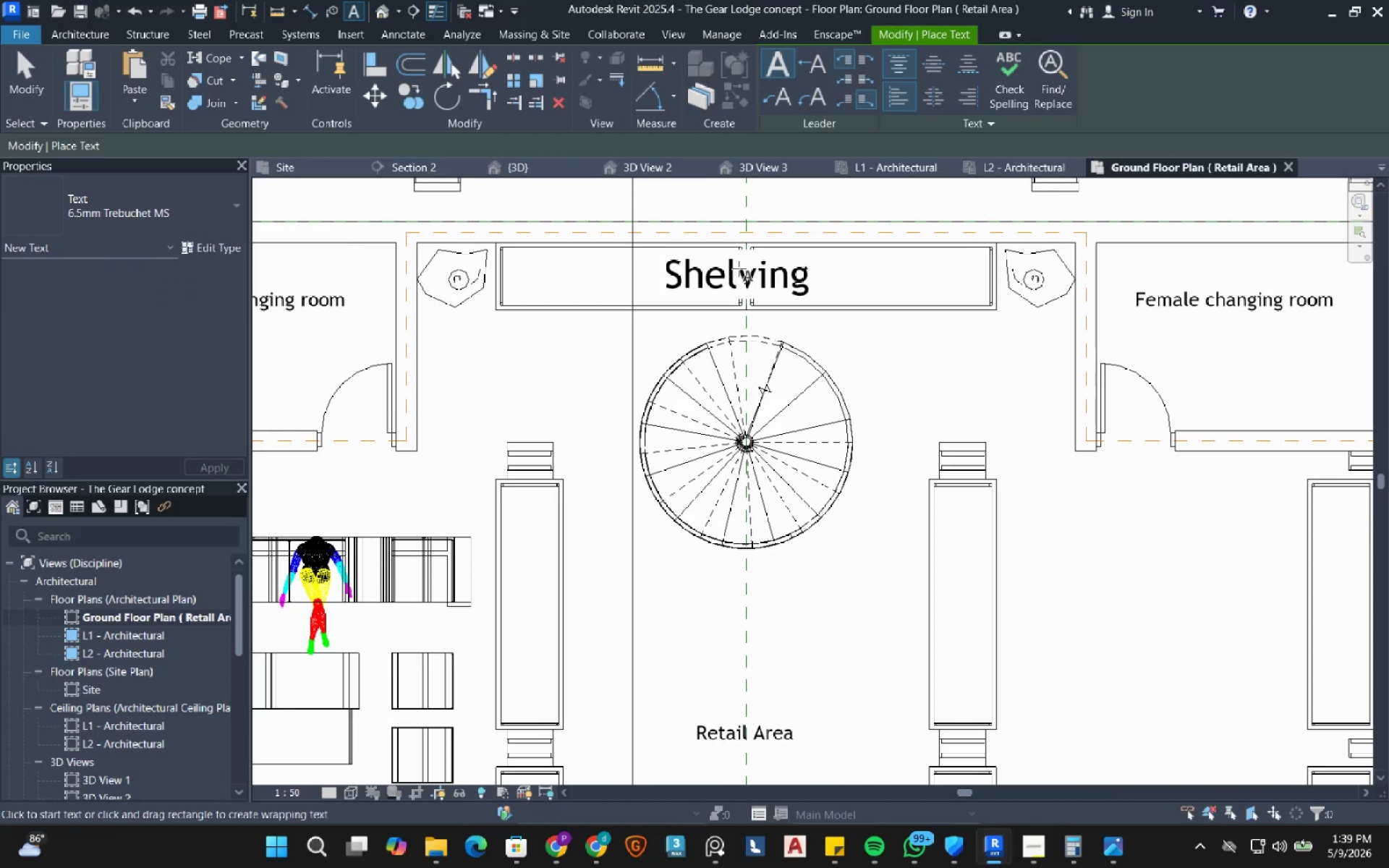 
double_click([718, 269])
 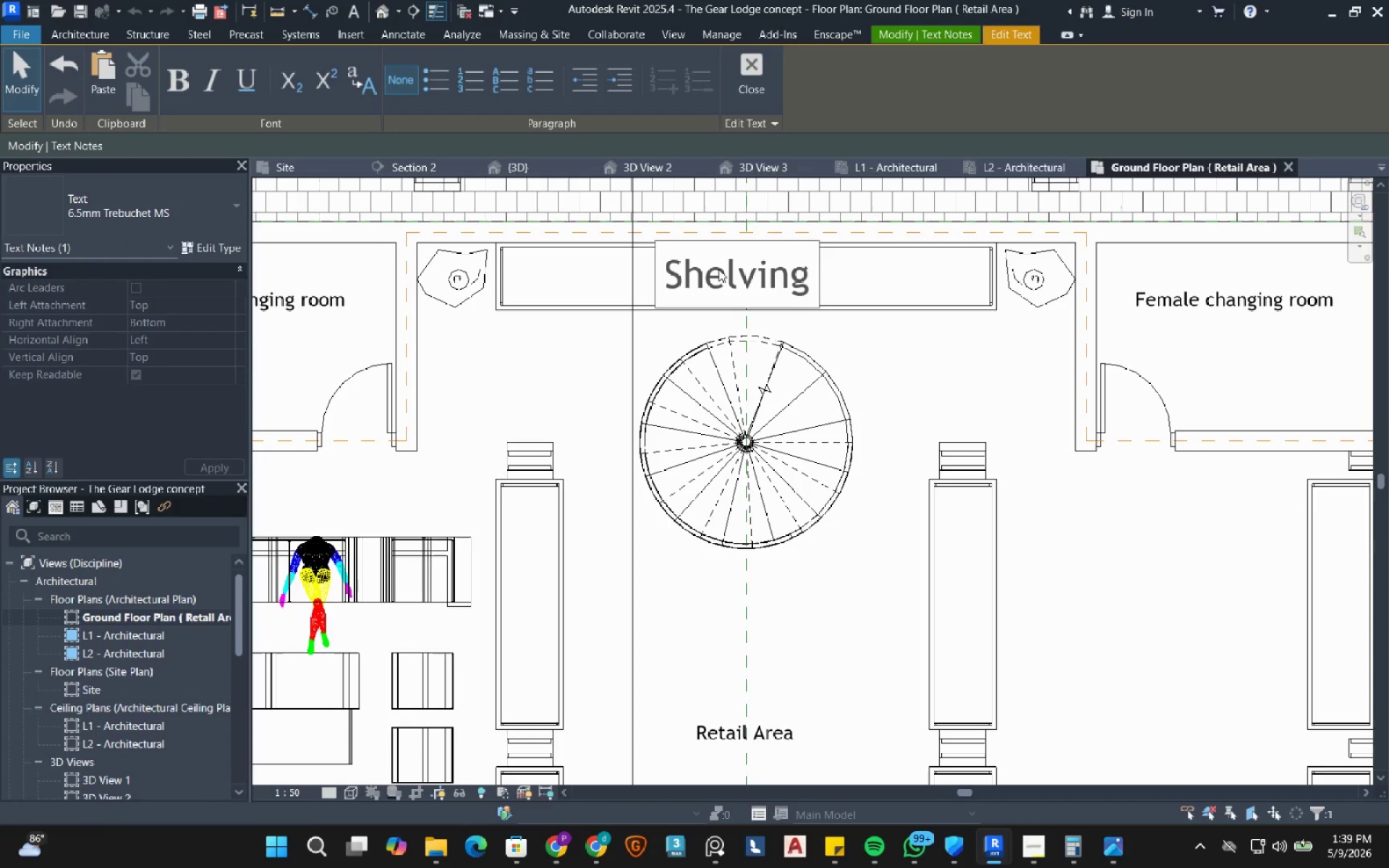 
key(Control+A)
 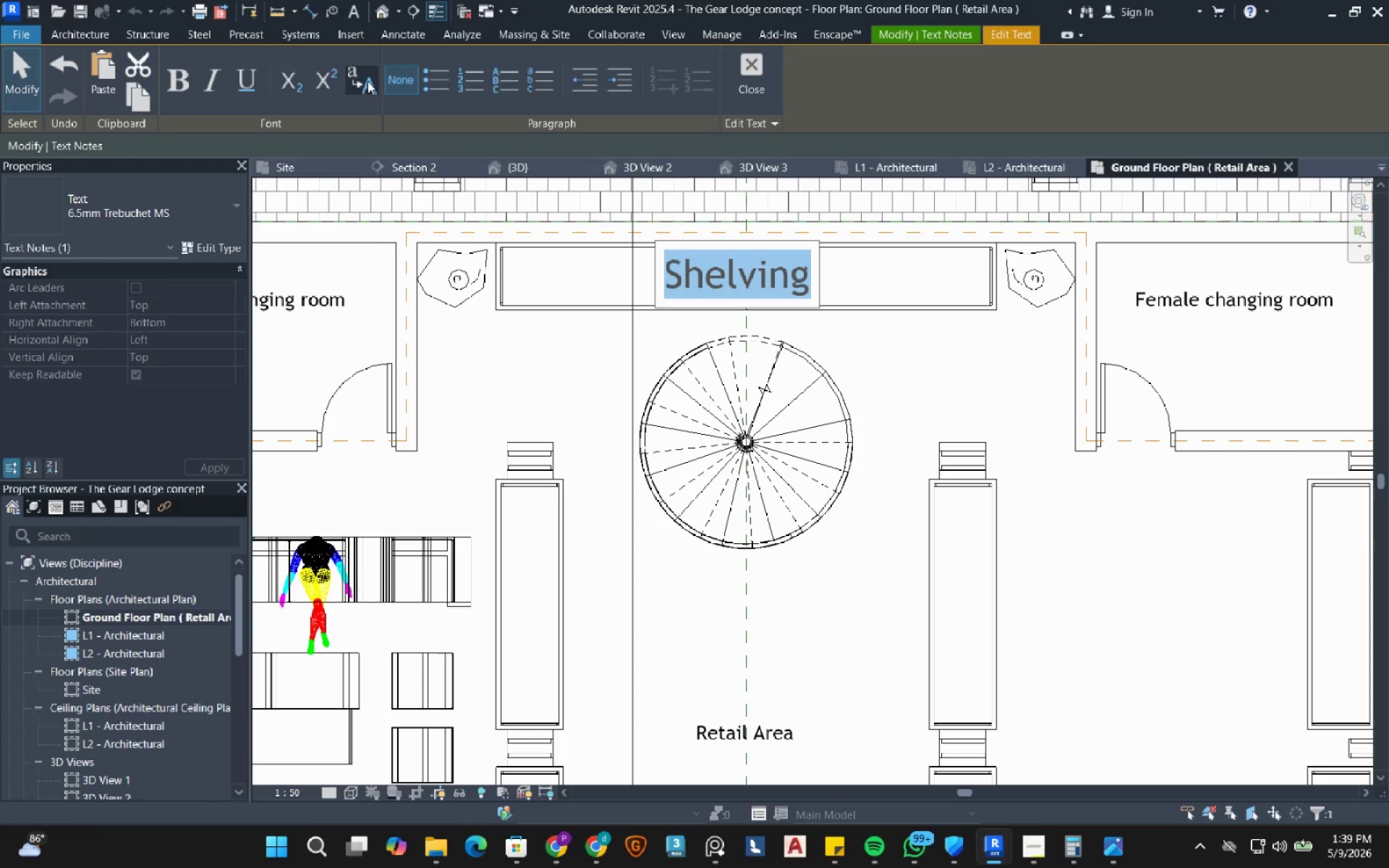 
left_click([368, 81])
 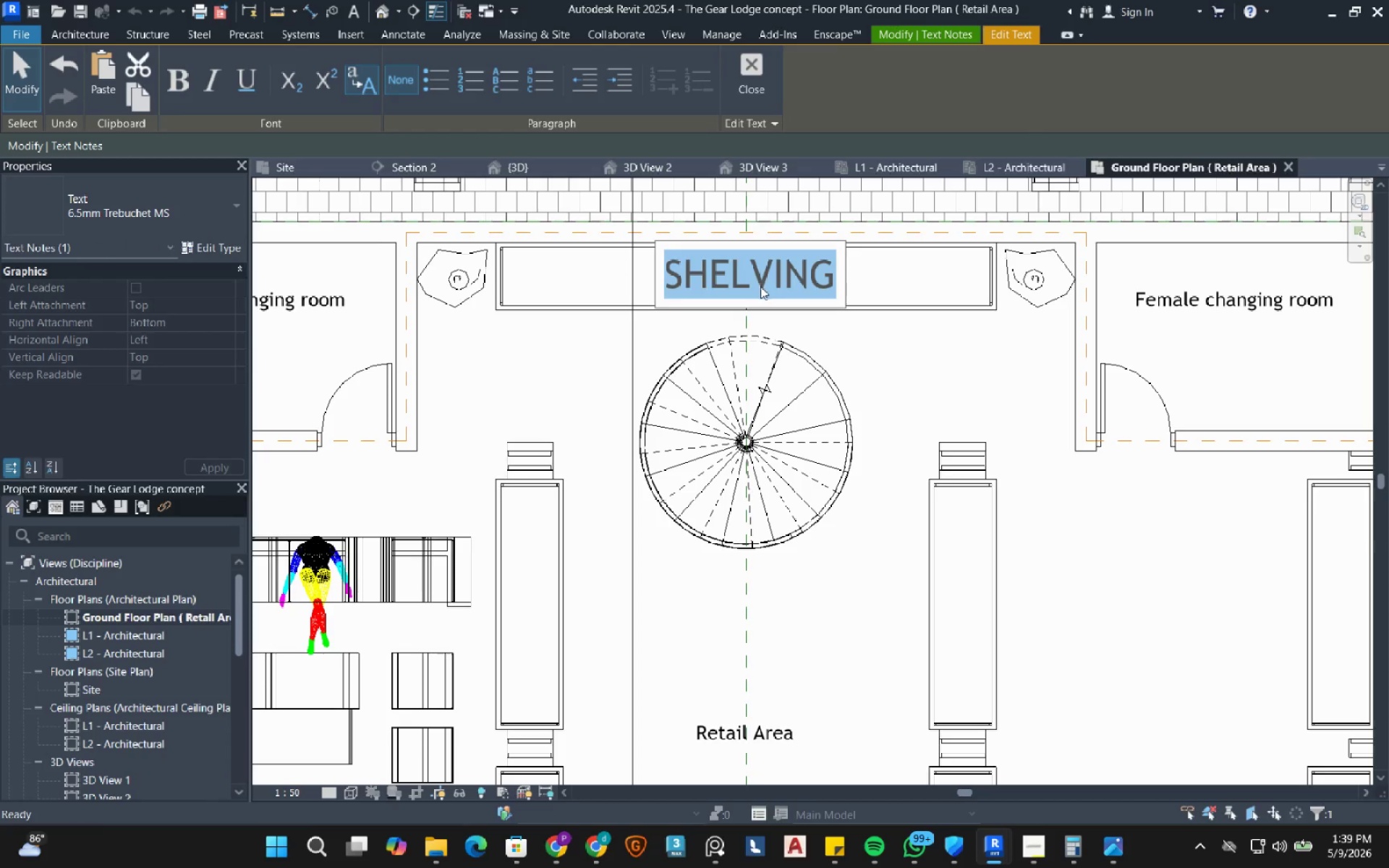 
key(Escape)
 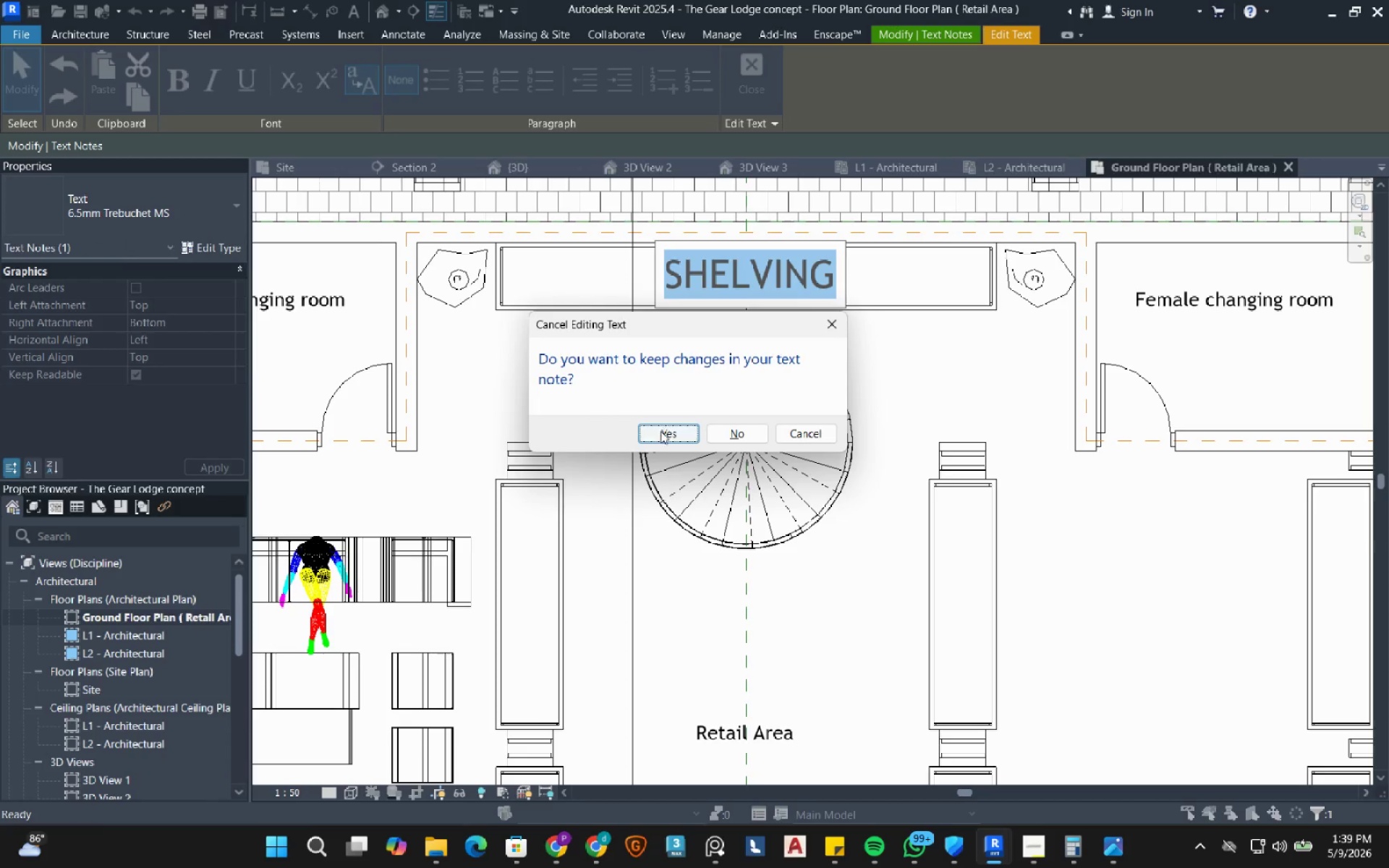 
left_click([665, 440])
 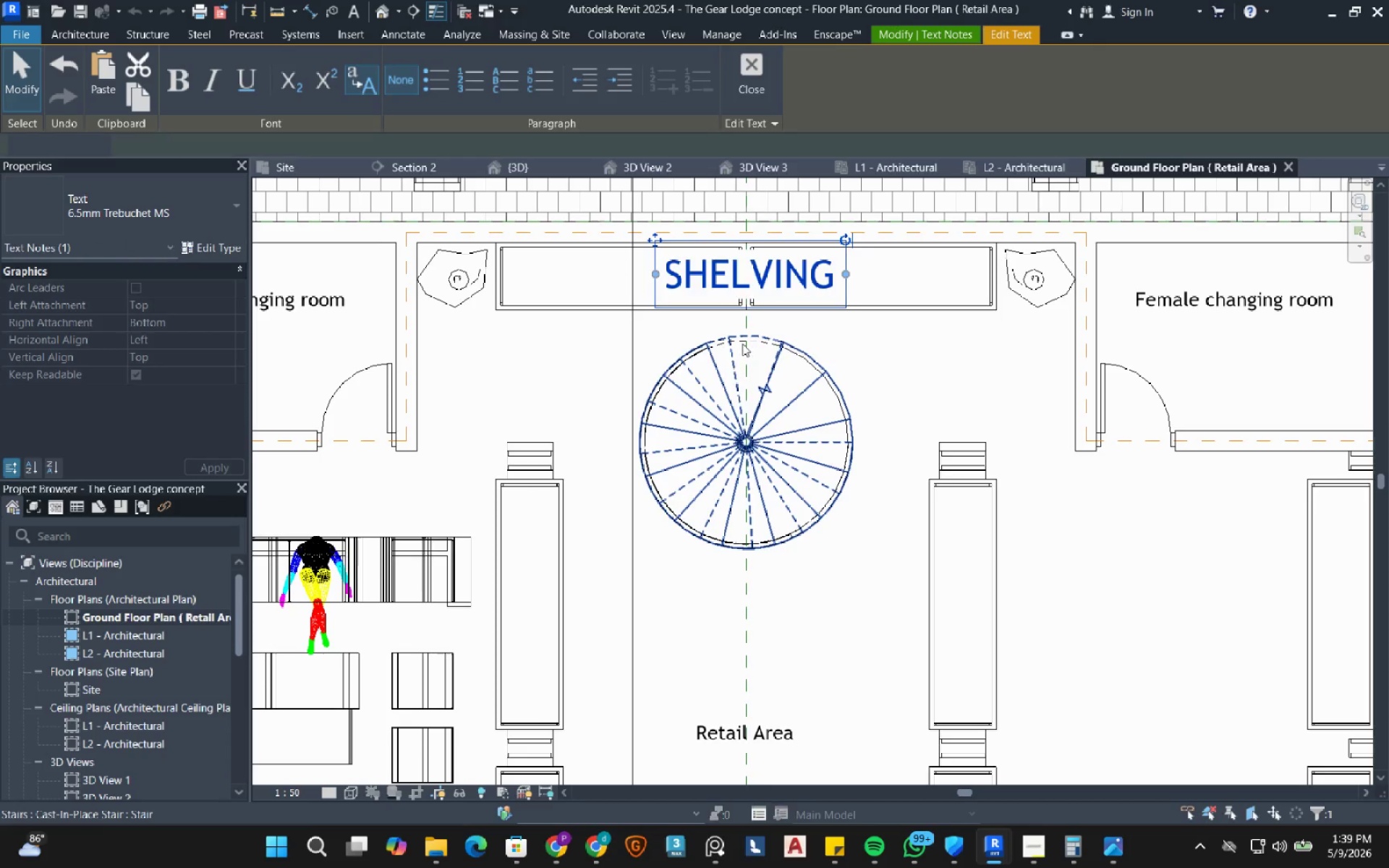 
key(Escape)
 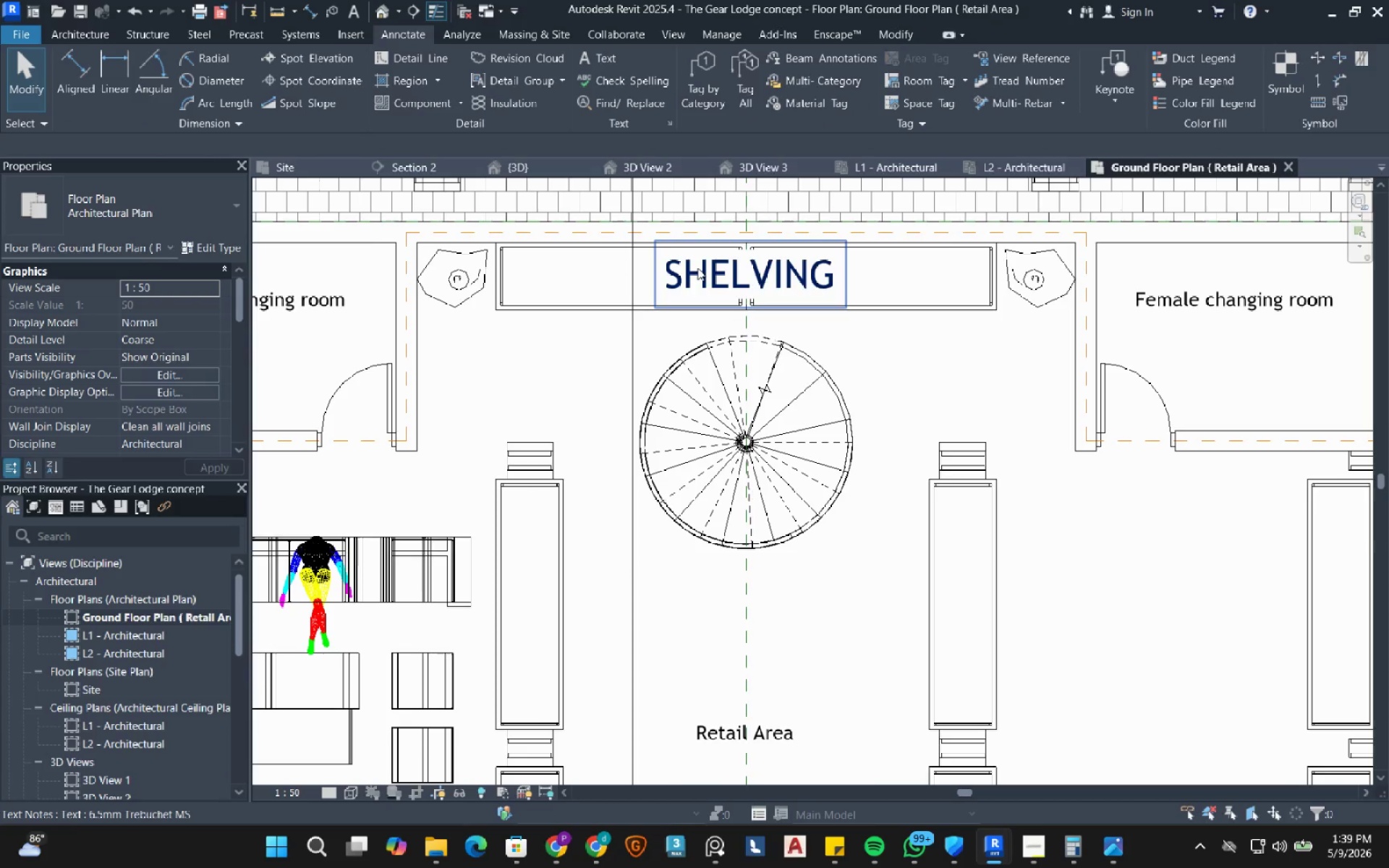 
left_click_drag(start_coordinate=[697, 268], to_coordinate=[544, 485])
 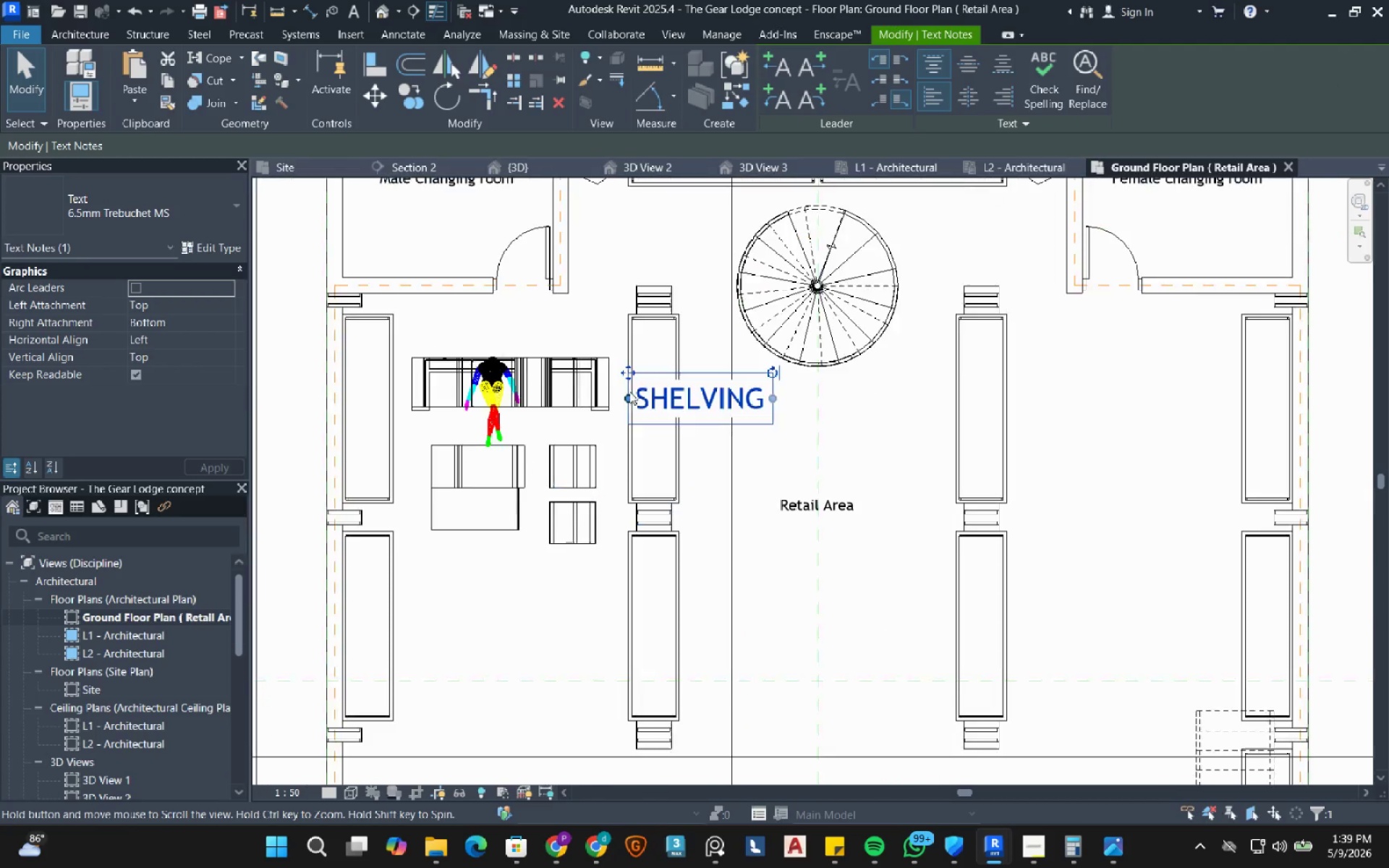 
scroll: coordinate [697, 268], scroll_direction: down, amount: 2.0
 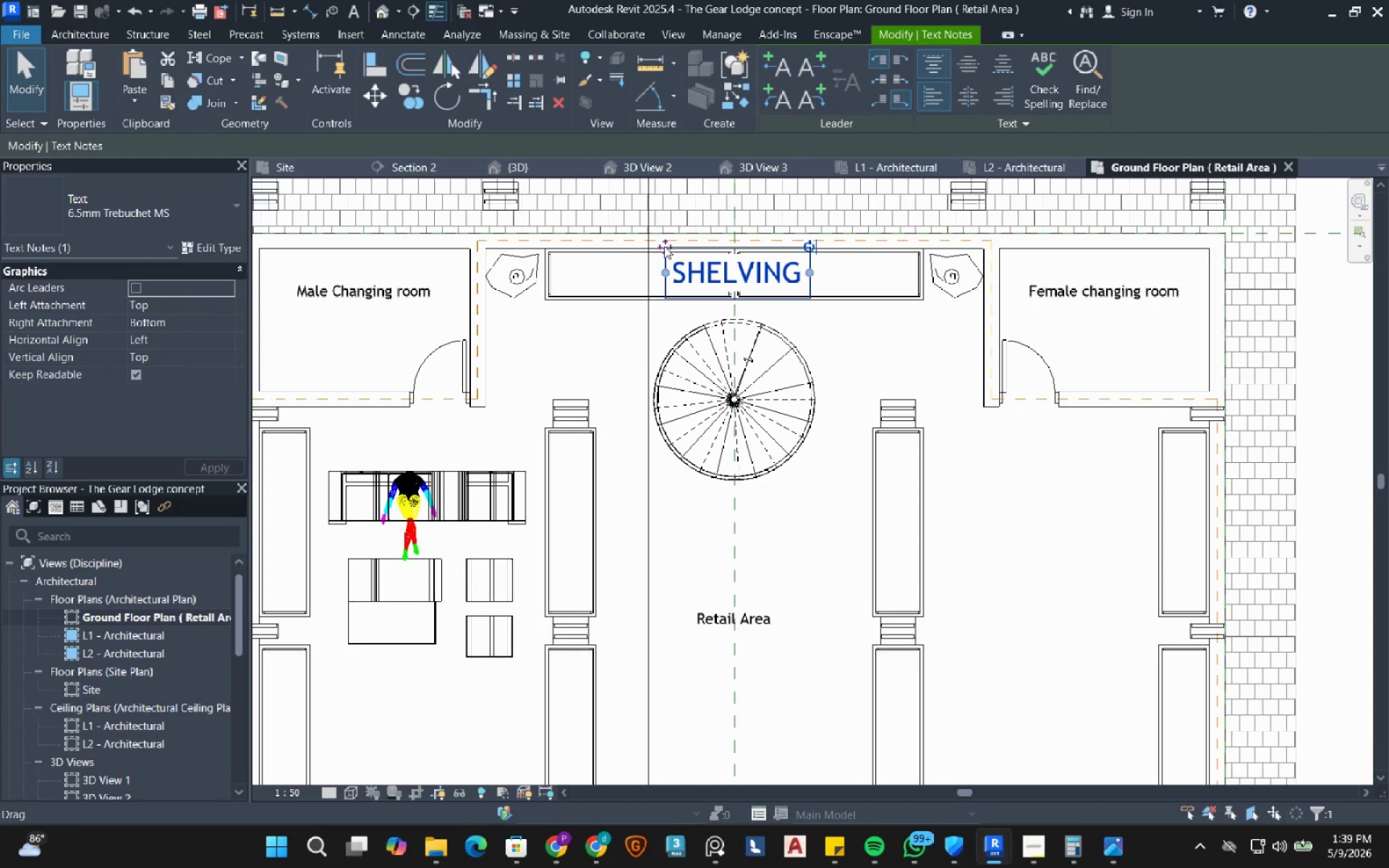 
hold_key(key=ControlLeft, duration=1.41)
 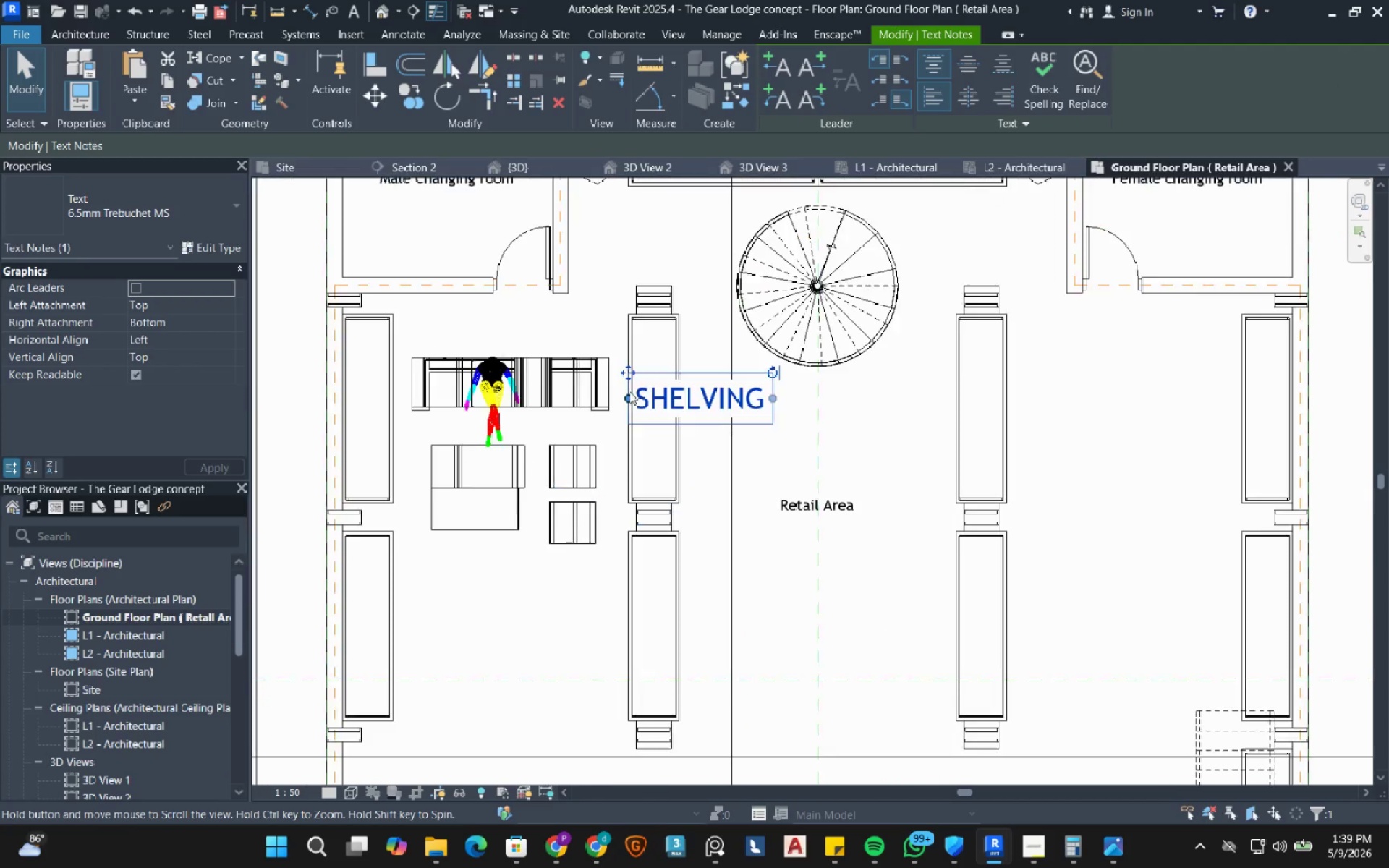 
scroll: coordinate [629, 391], scroll_direction: down, amount: 3.0
 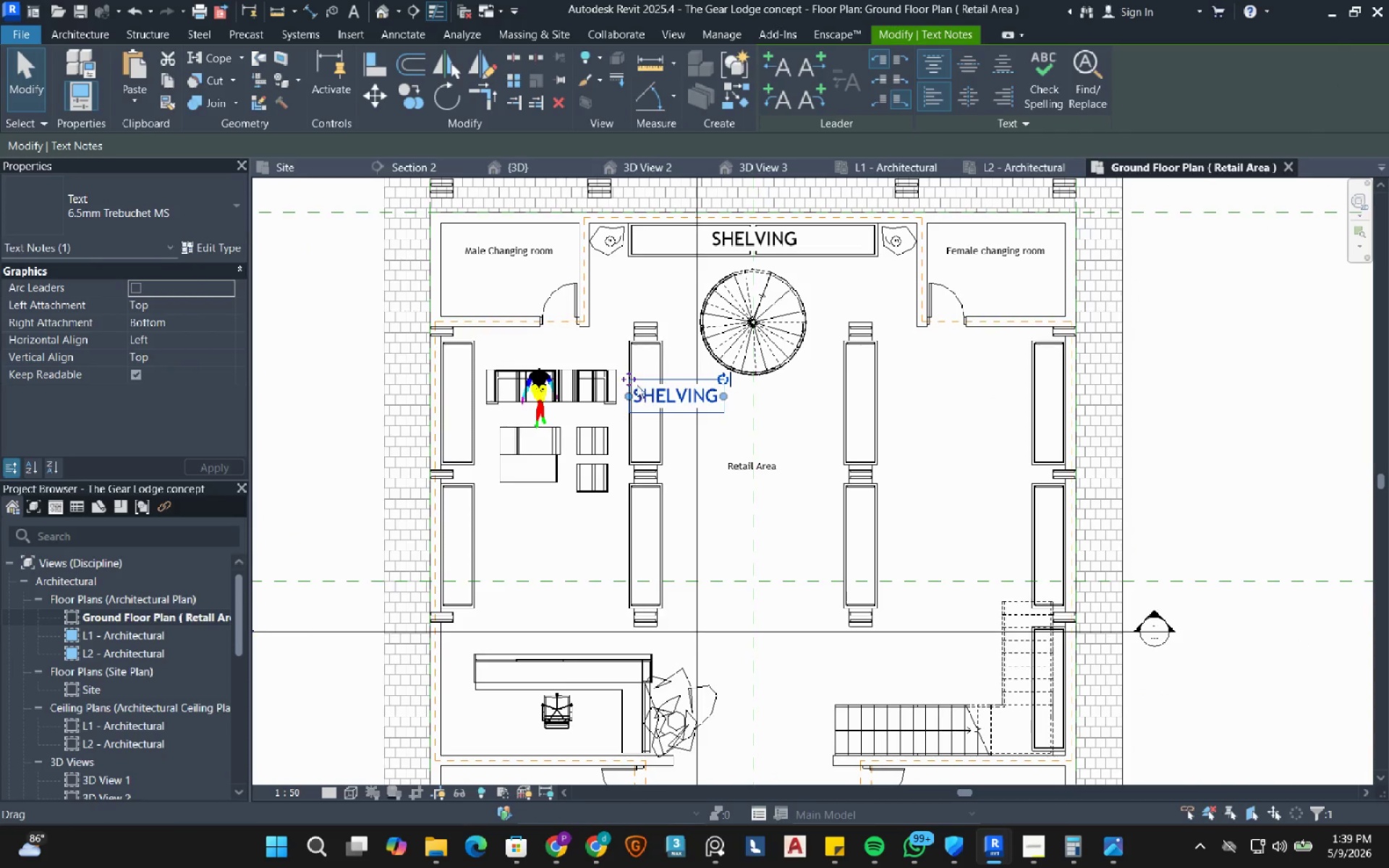 
hold_key(key=ControlLeft, duration=1.78)
left_click_drag(start_coordinate=[630, 378], to_coordinate=[845, 385])
 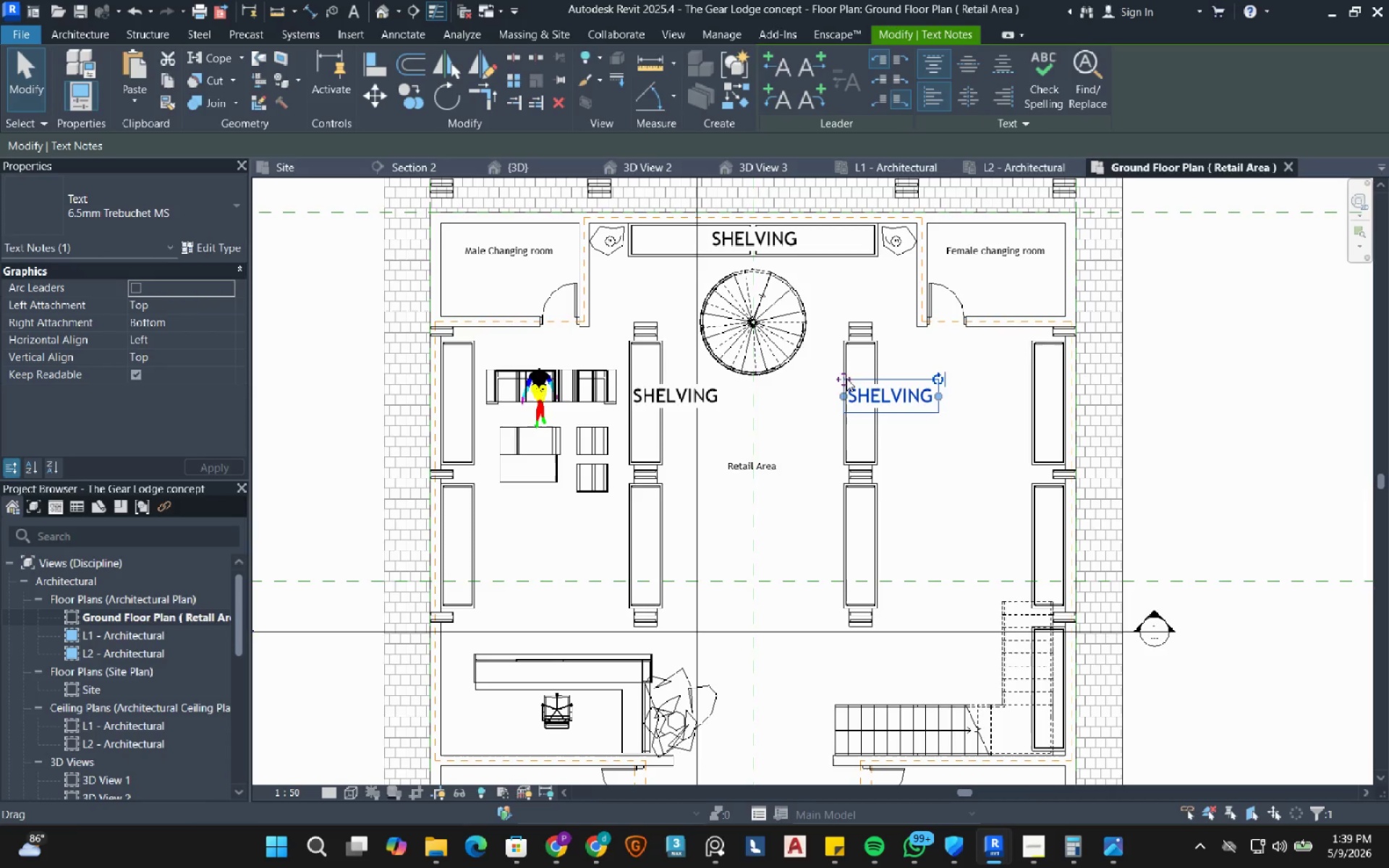 
hold_key(key=ControlLeft, duration=1.22)
left_click_drag(start_coordinate=[846, 376], to_coordinate=[1028, 390])
 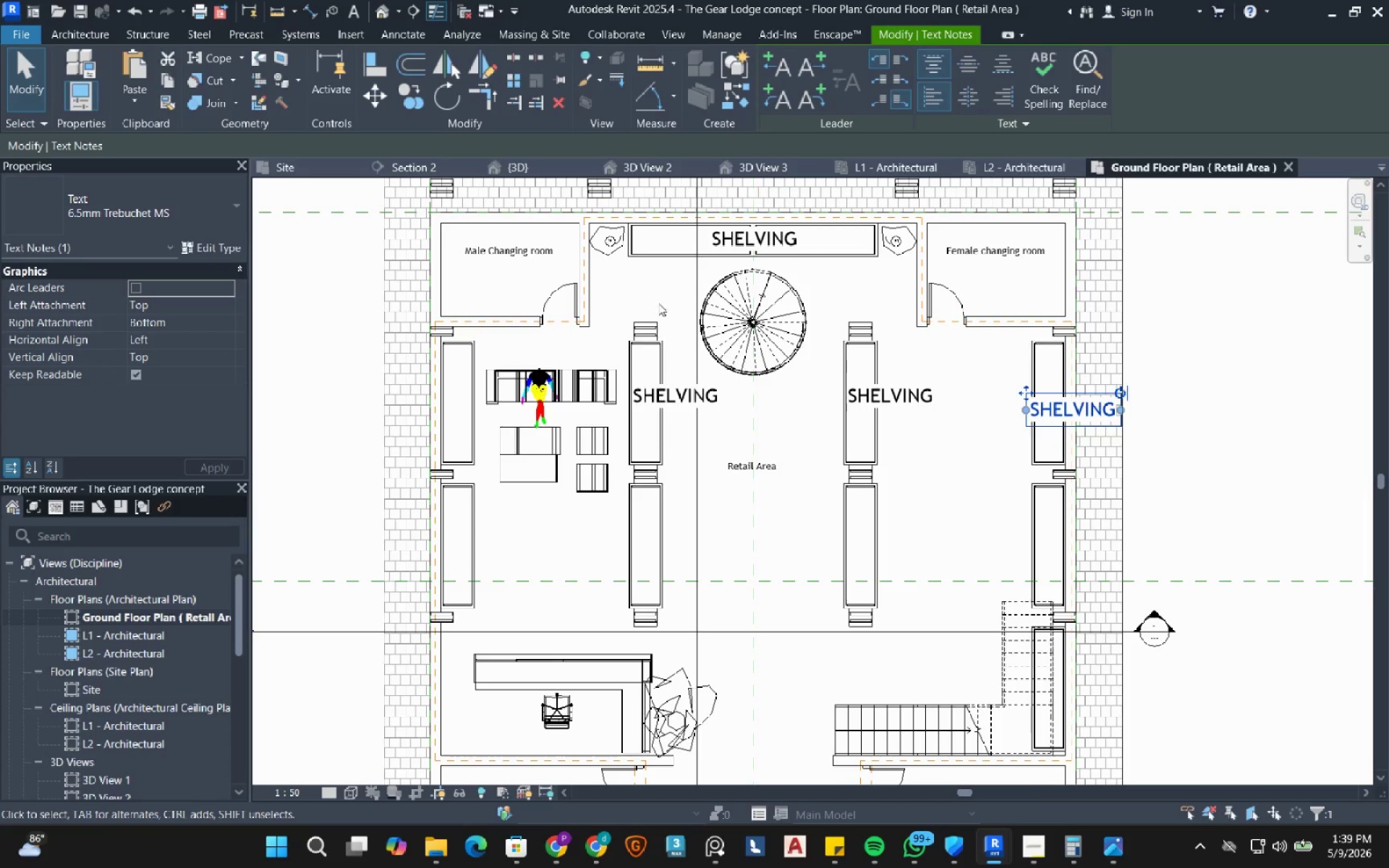 
key(Escape)
 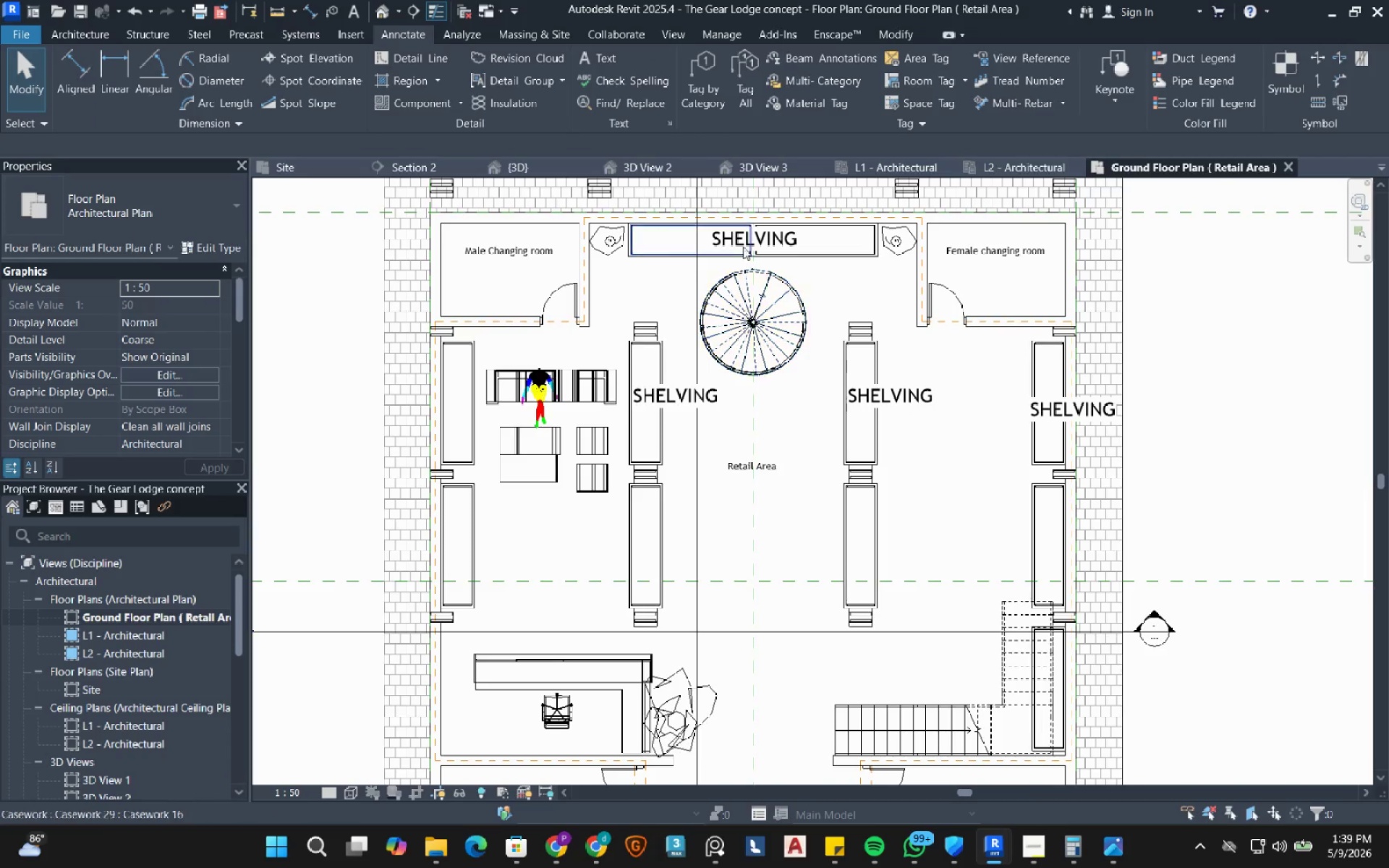 
key(Escape)
 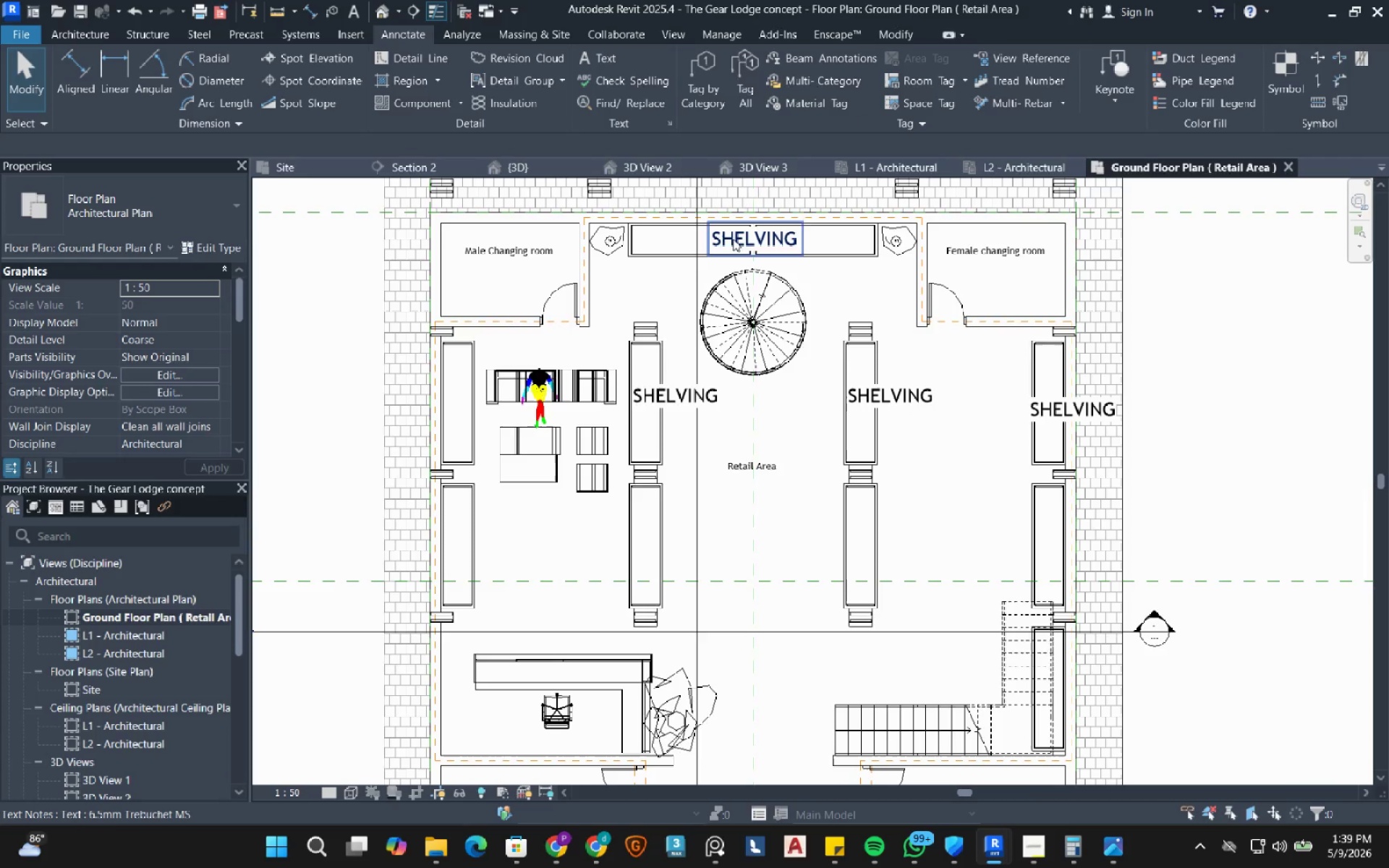 
left_click([733, 239])
 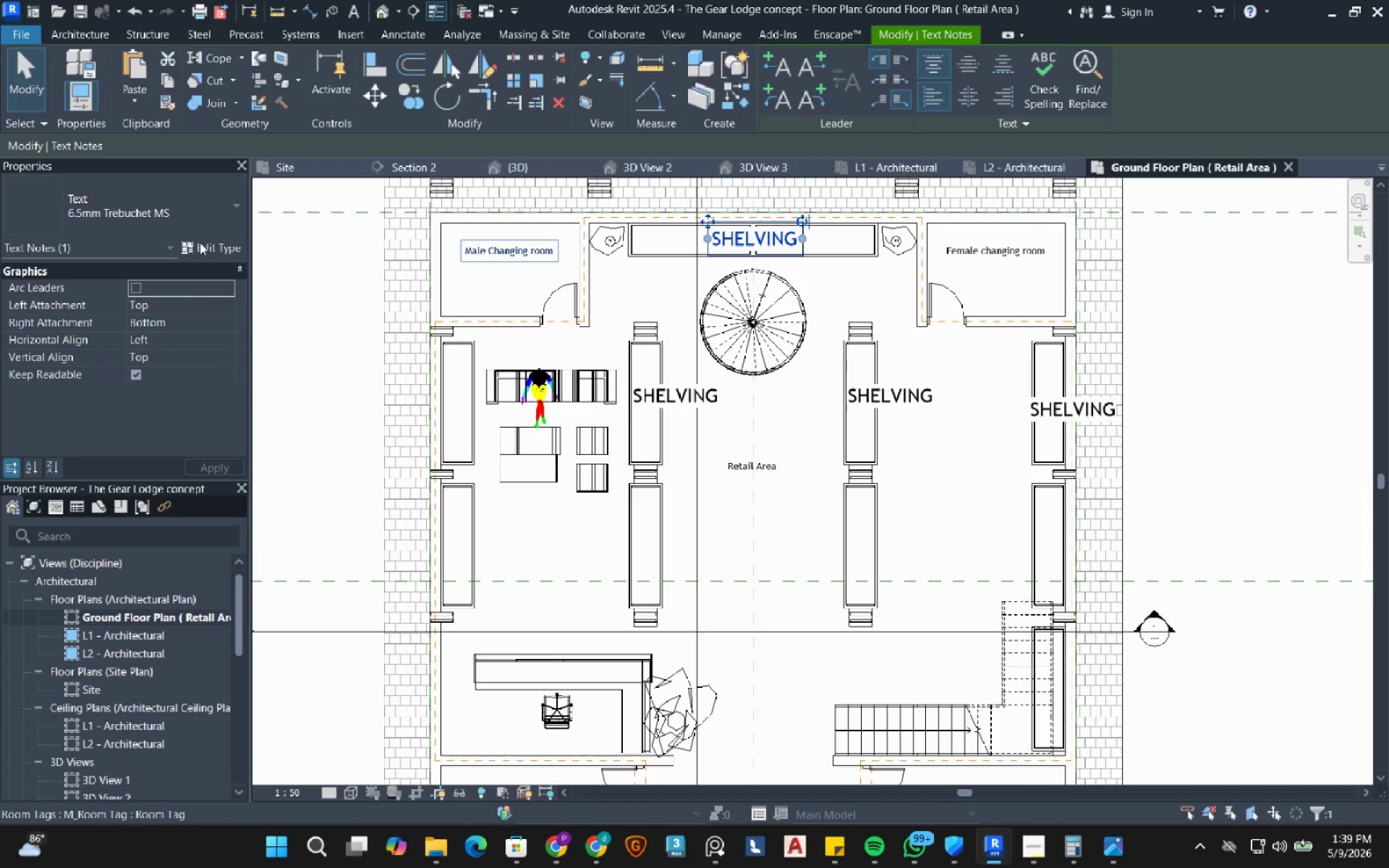 
left_click([200, 242])
 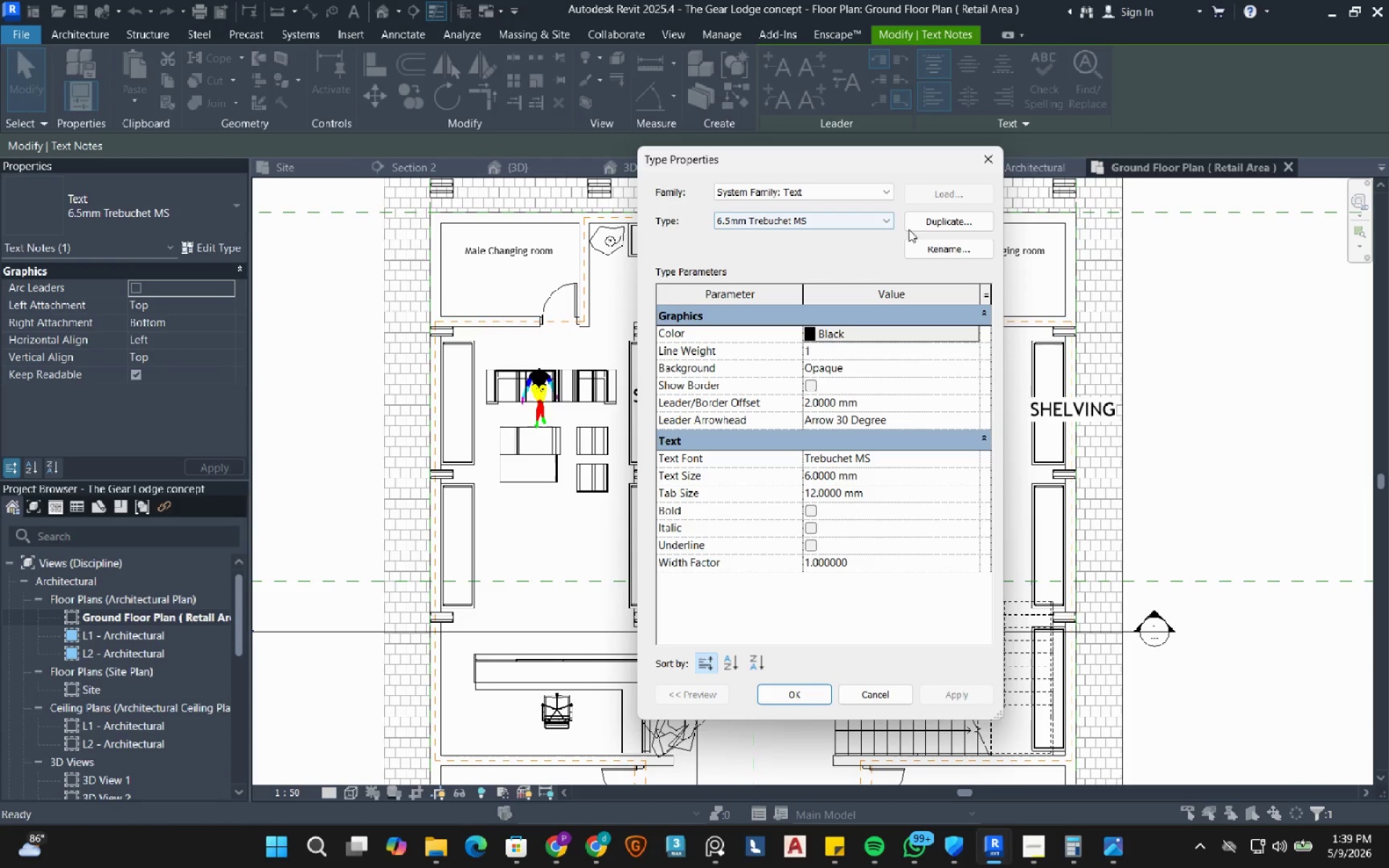 
left_click([938, 229])
 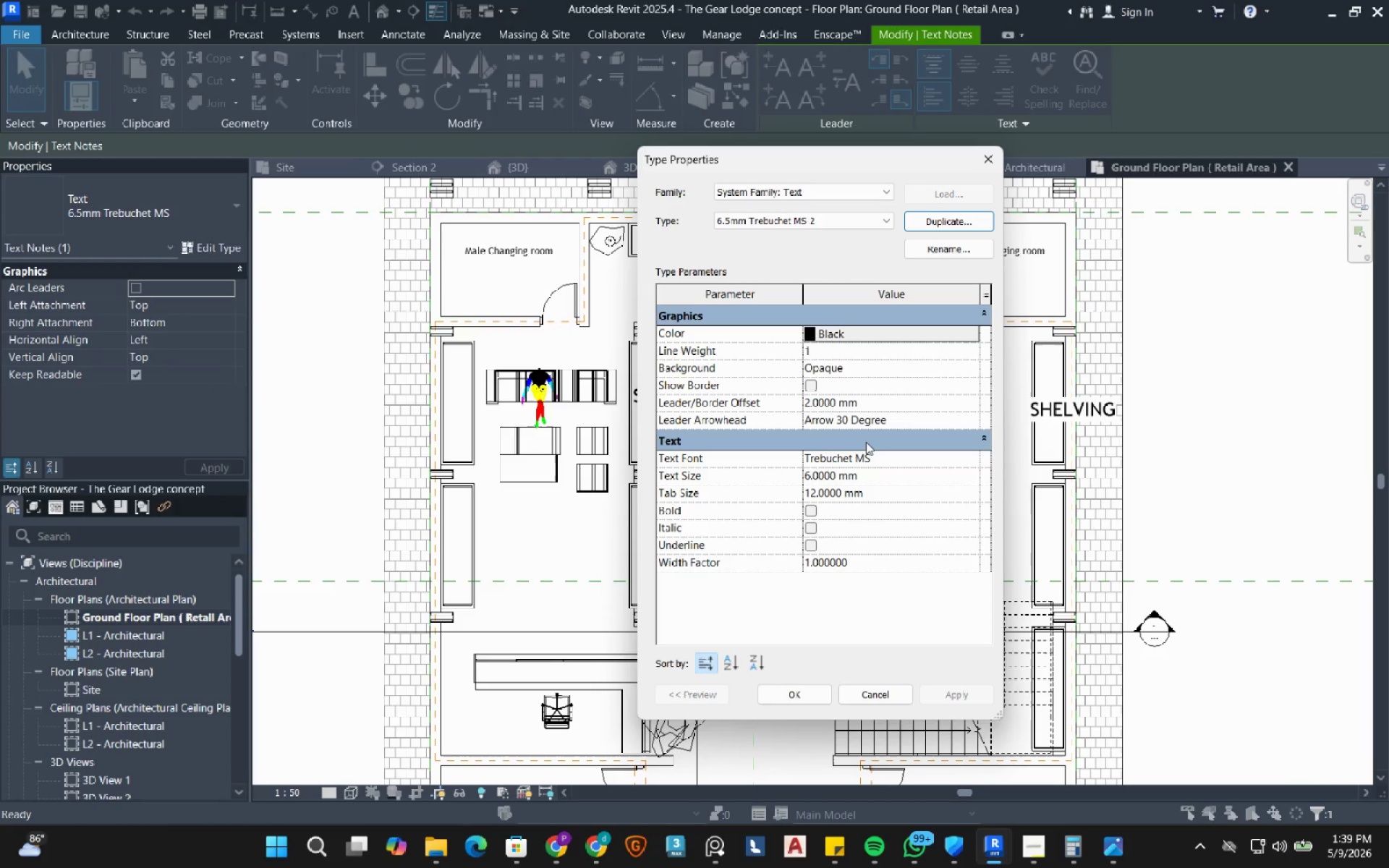 
left_click([881, 472])
 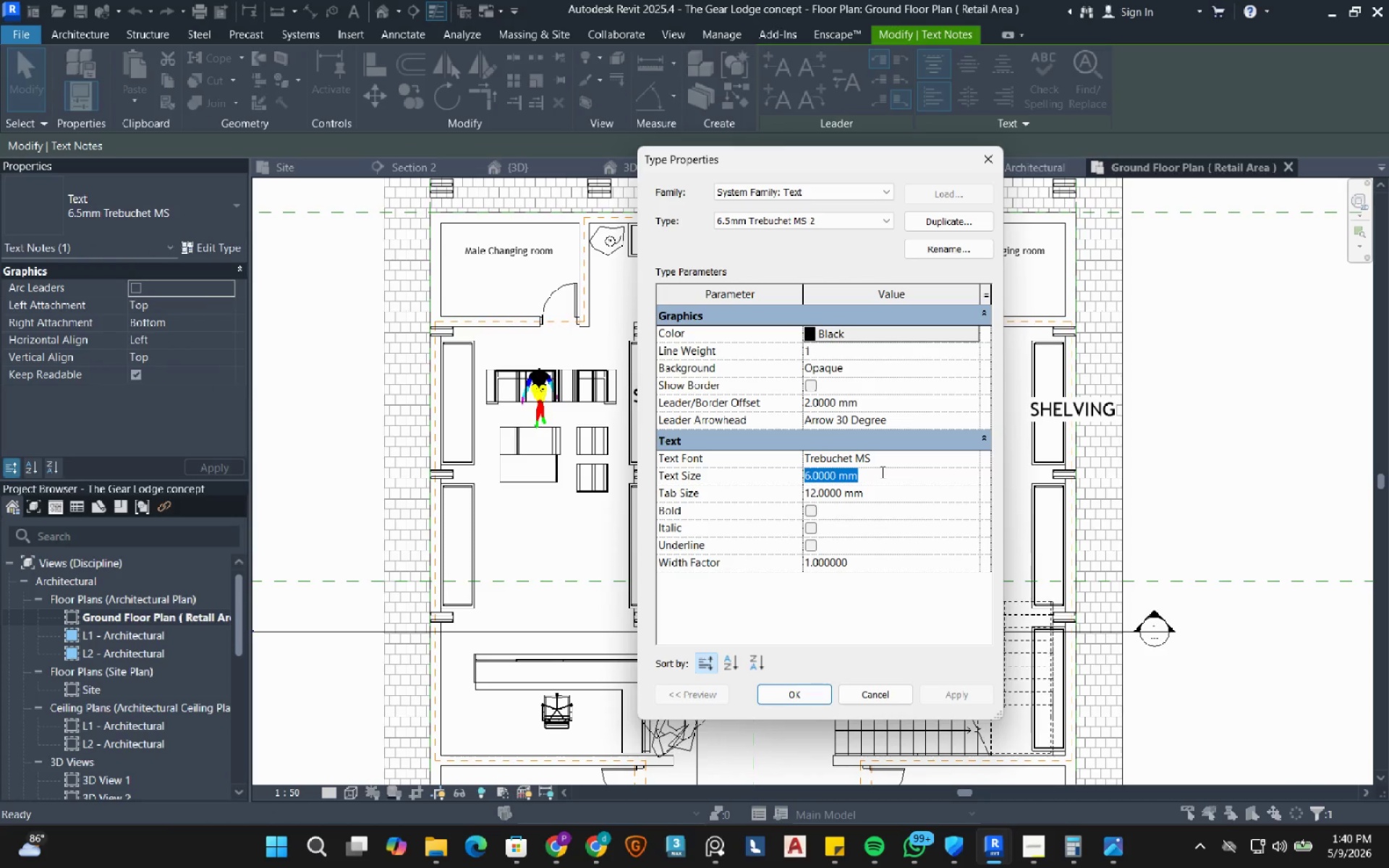 
key(Numpad3)
 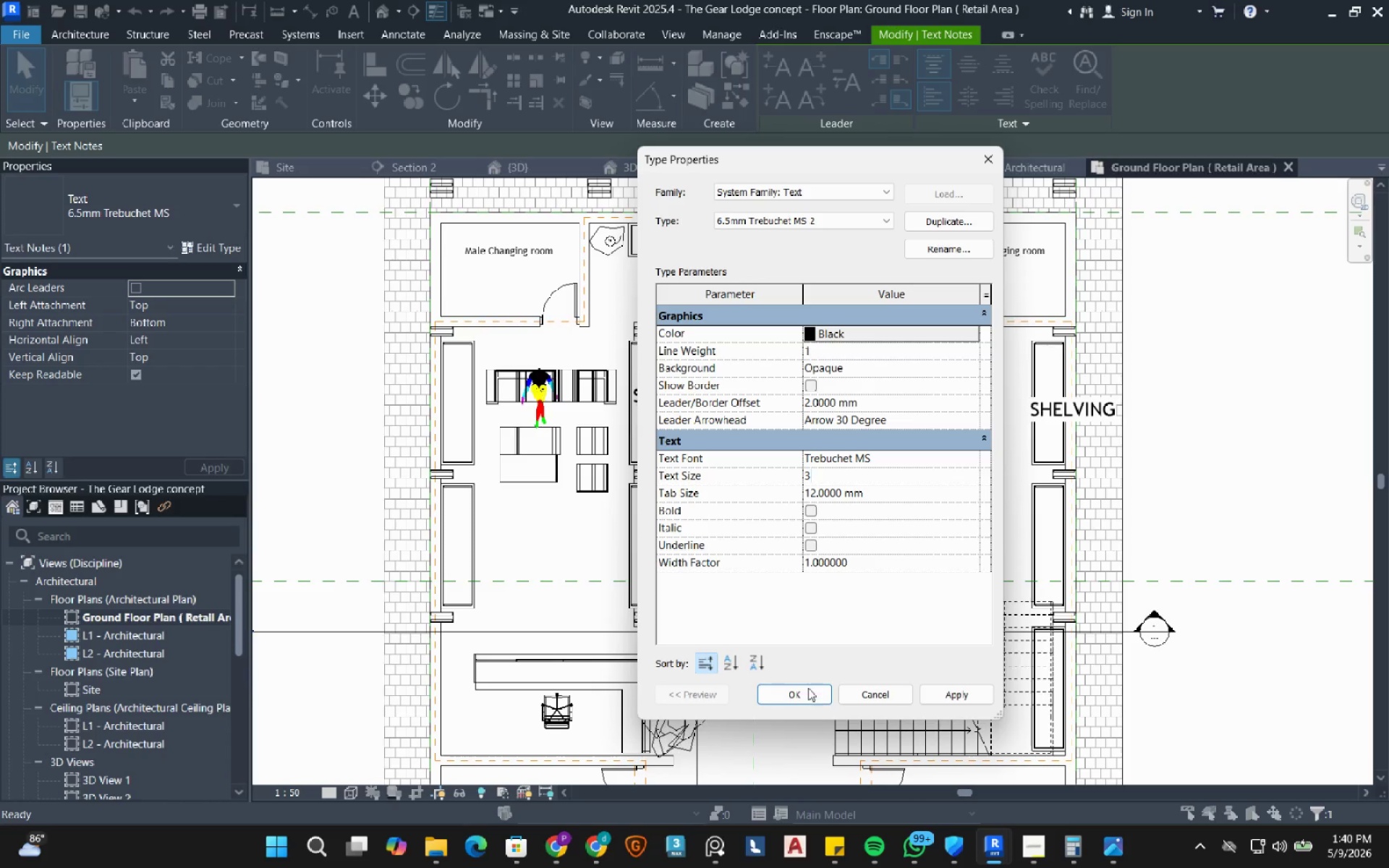 
left_click([808, 688])
 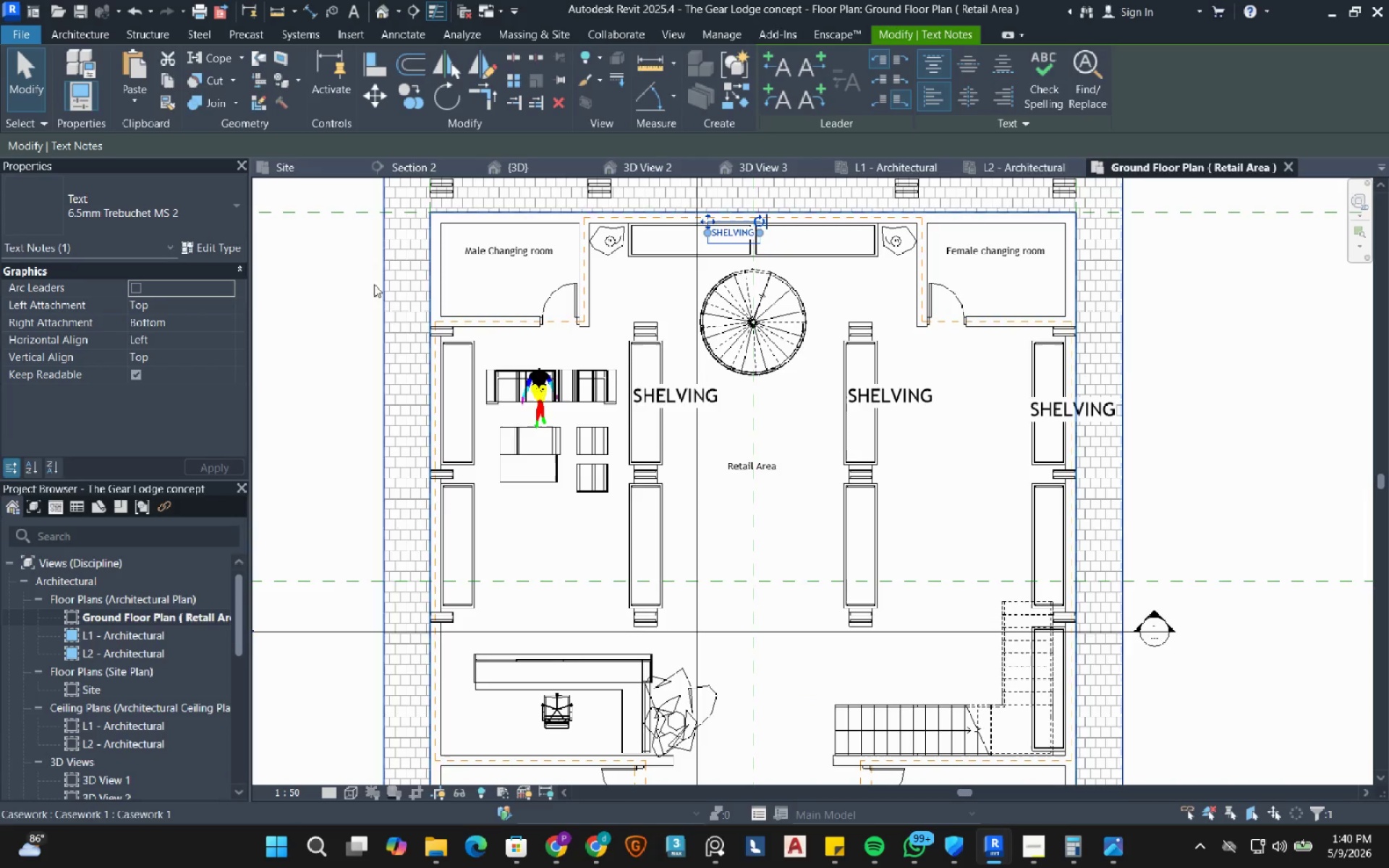 
left_click([224, 254])
 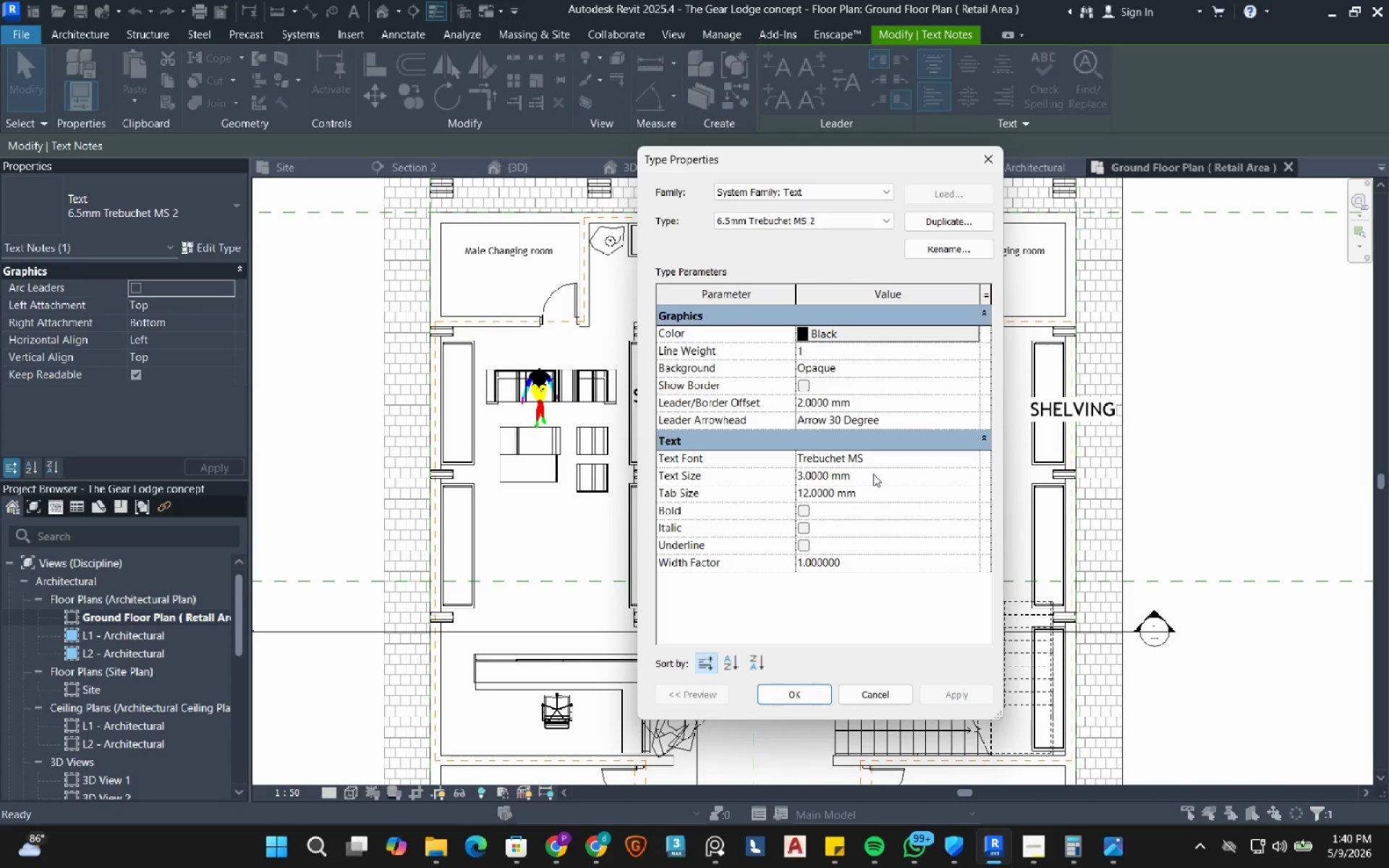 
key(Numpad4)
 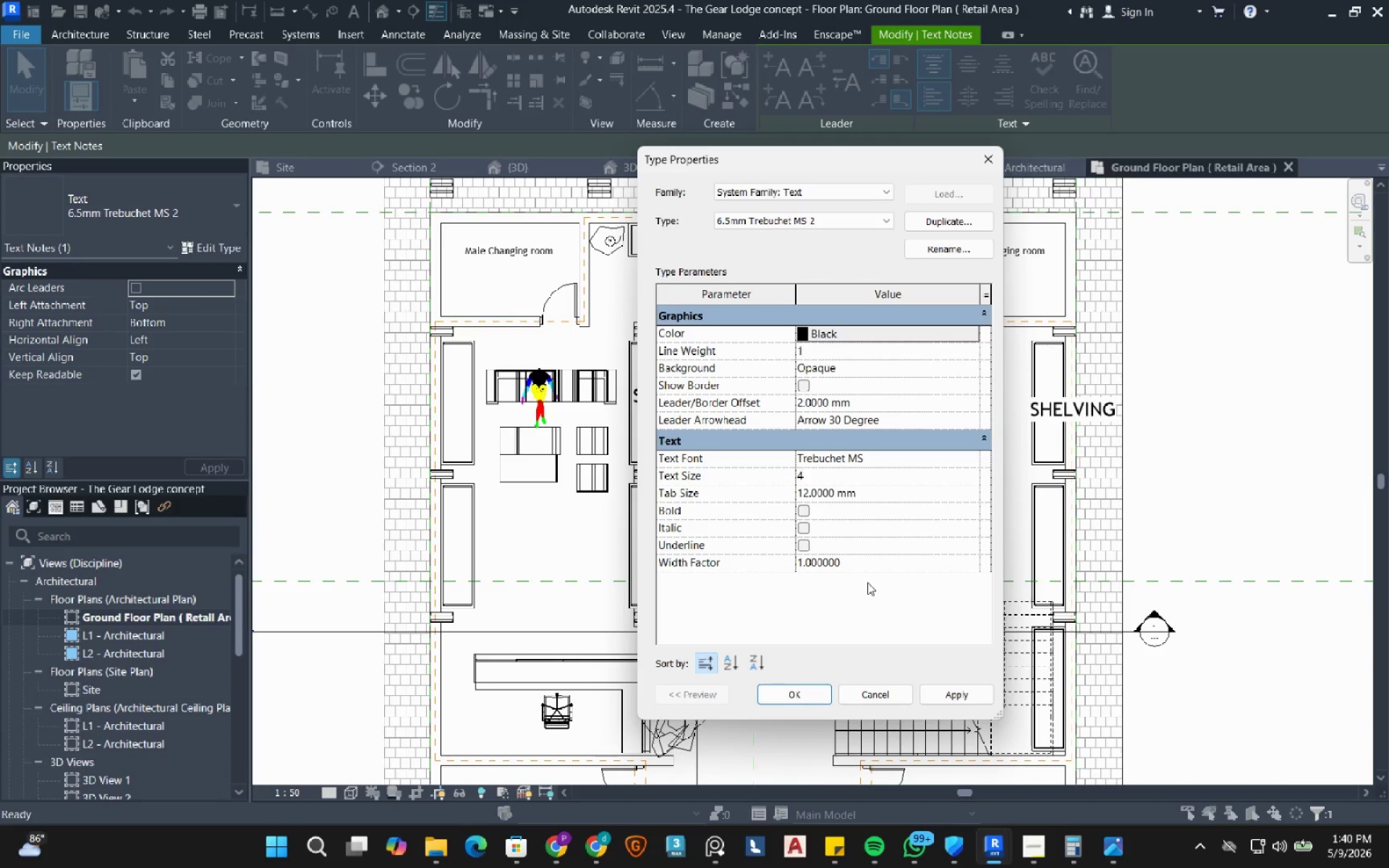 
key(NumpadDecimal)
 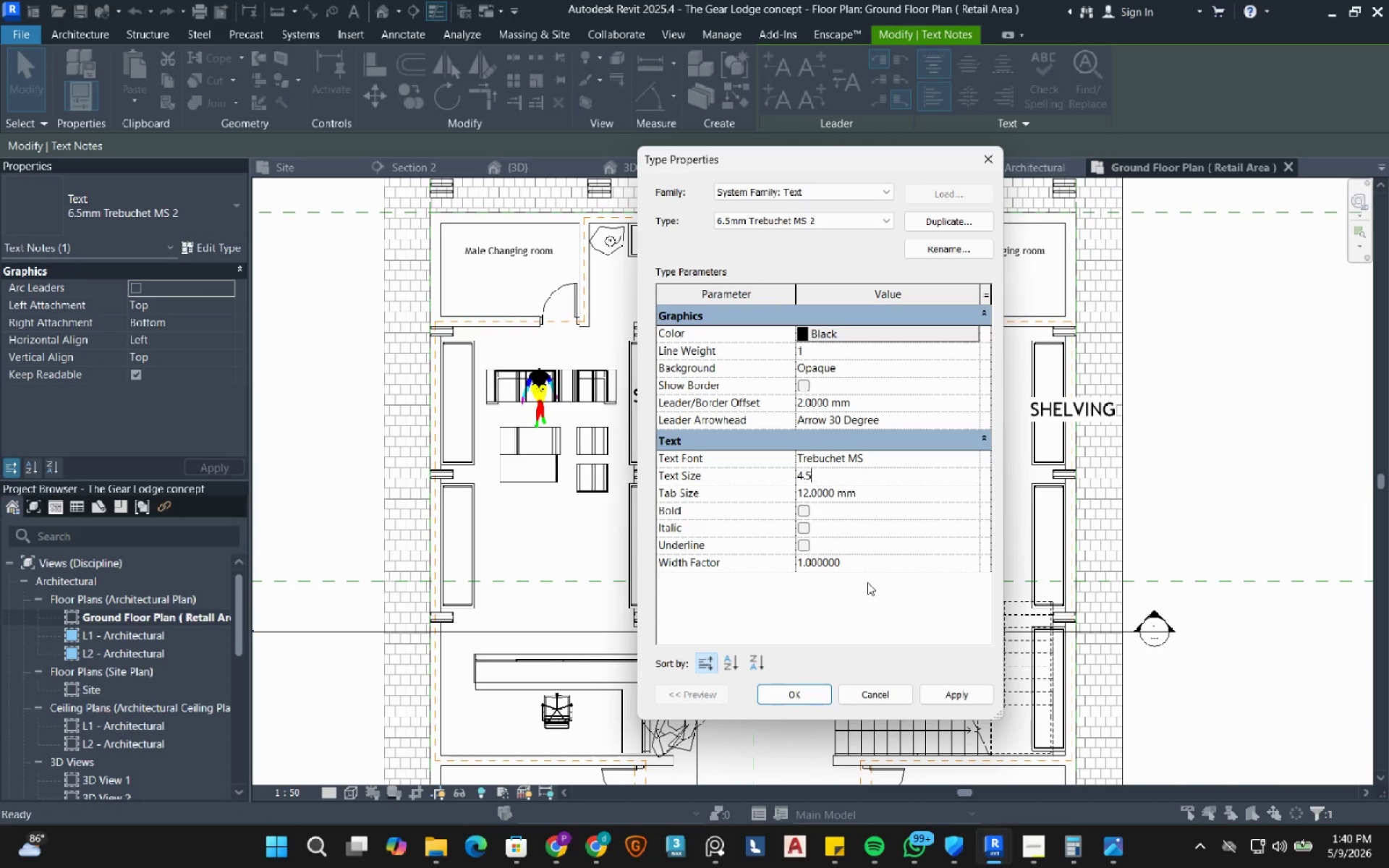 
key(Numpad5)
 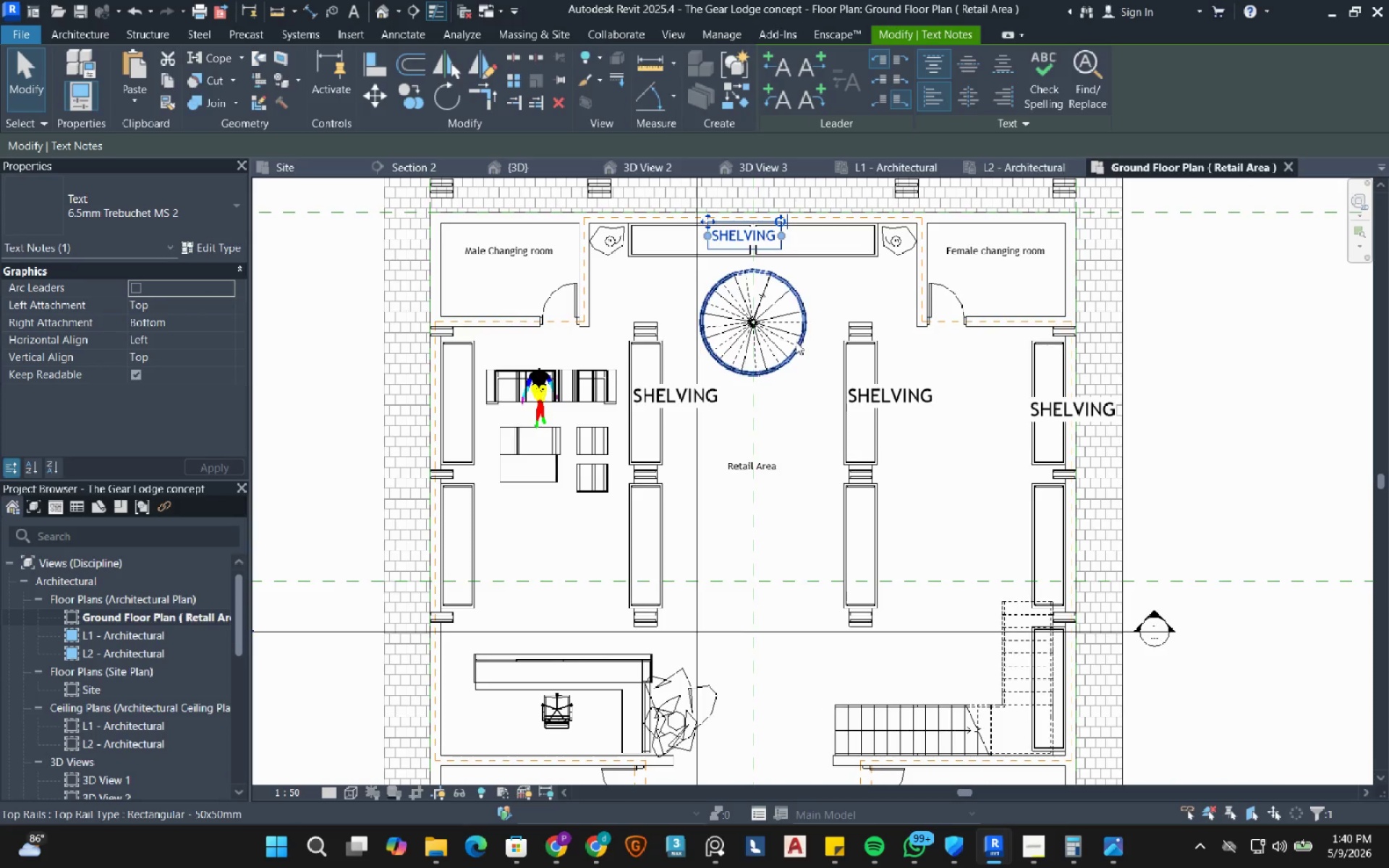 
scroll: coordinate [759, 251], scroll_direction: up, amount: 4.0
 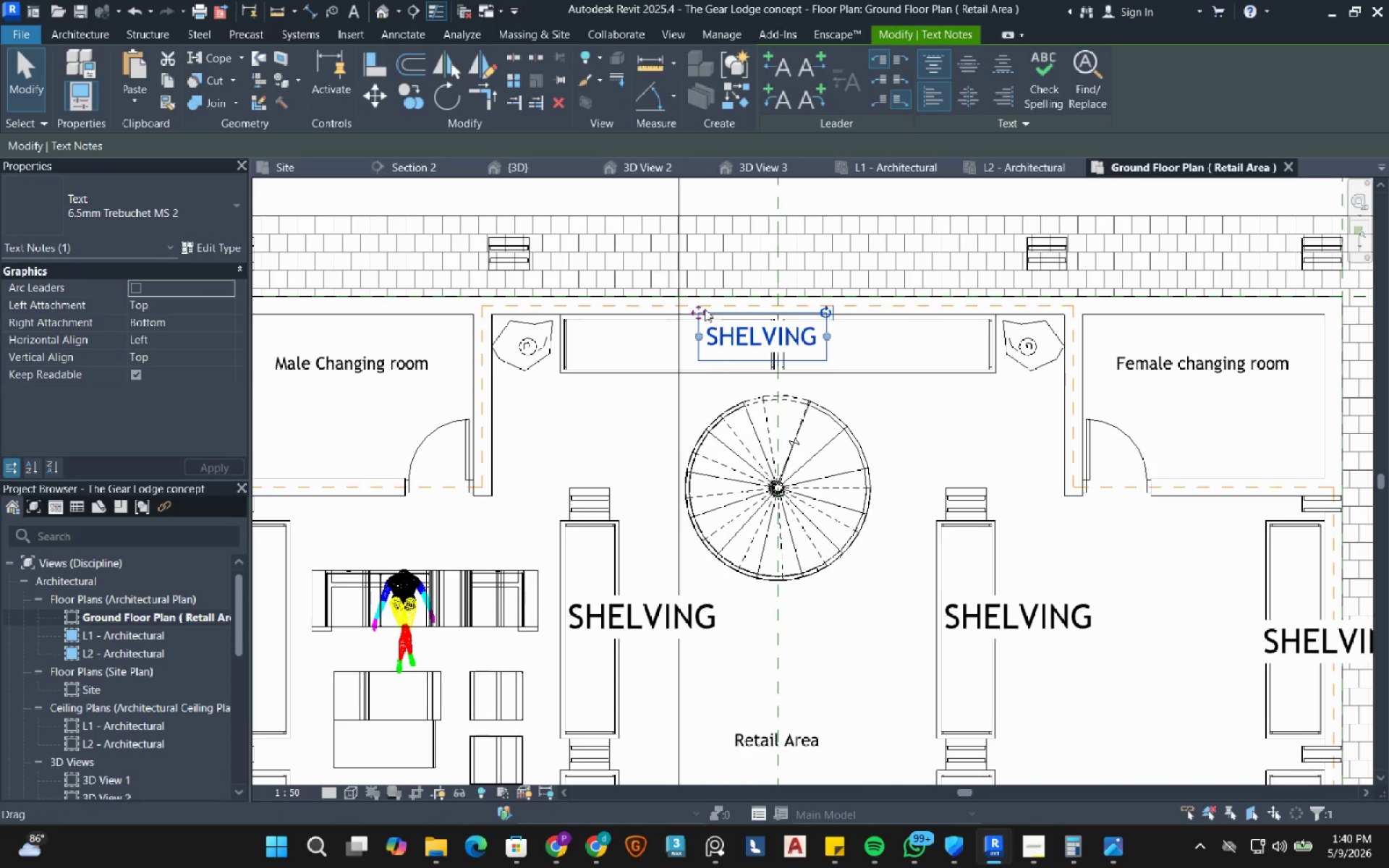 
left_click_drag(start_coordinate=[703, 310], to_coordinate=[721, 319])
 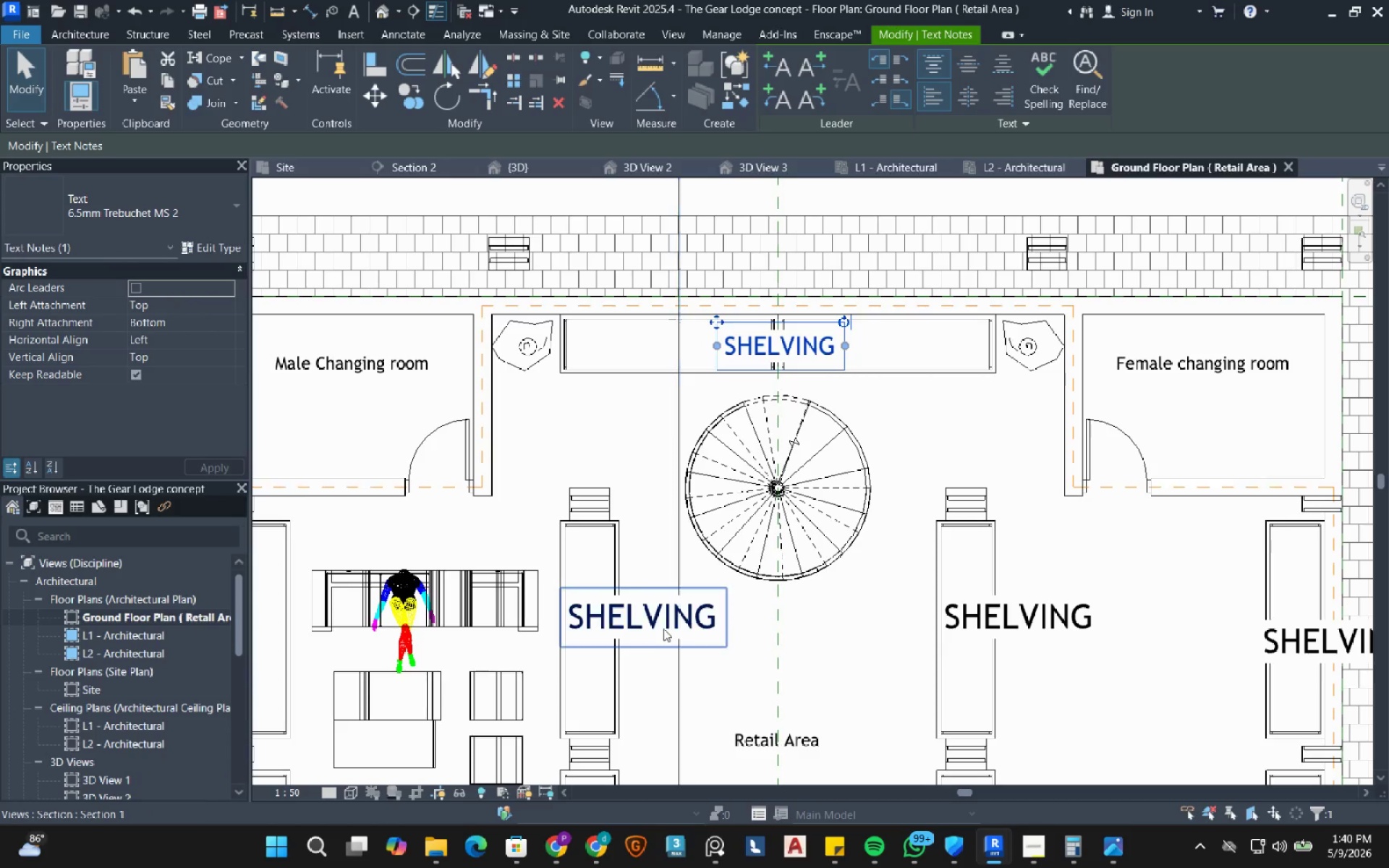 
left_click([660, 628])
 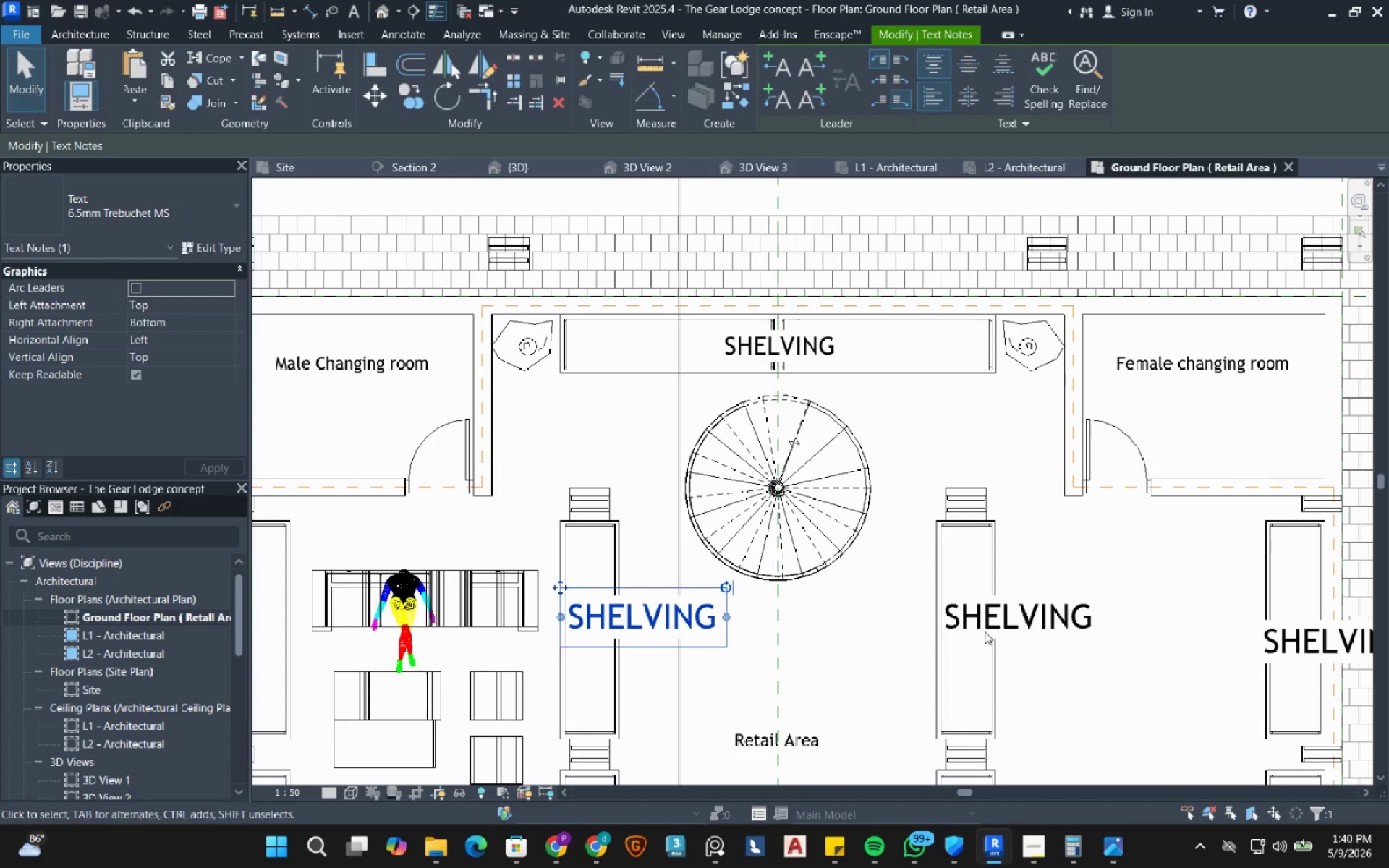 
hold_key(key=ControlLeft, duration=1.66)
left_click([1050, 614])
 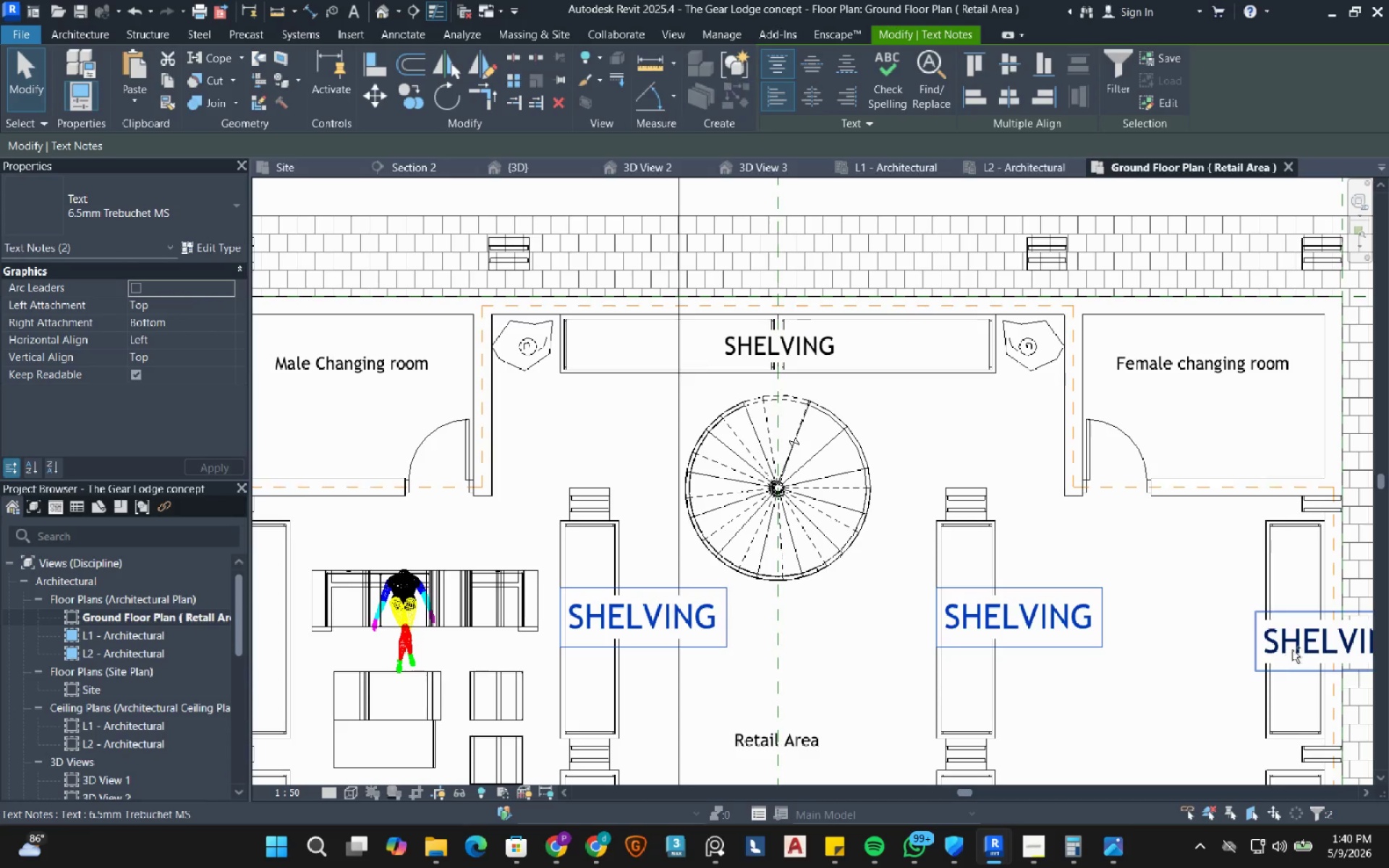 
left_click([1292, 650])
 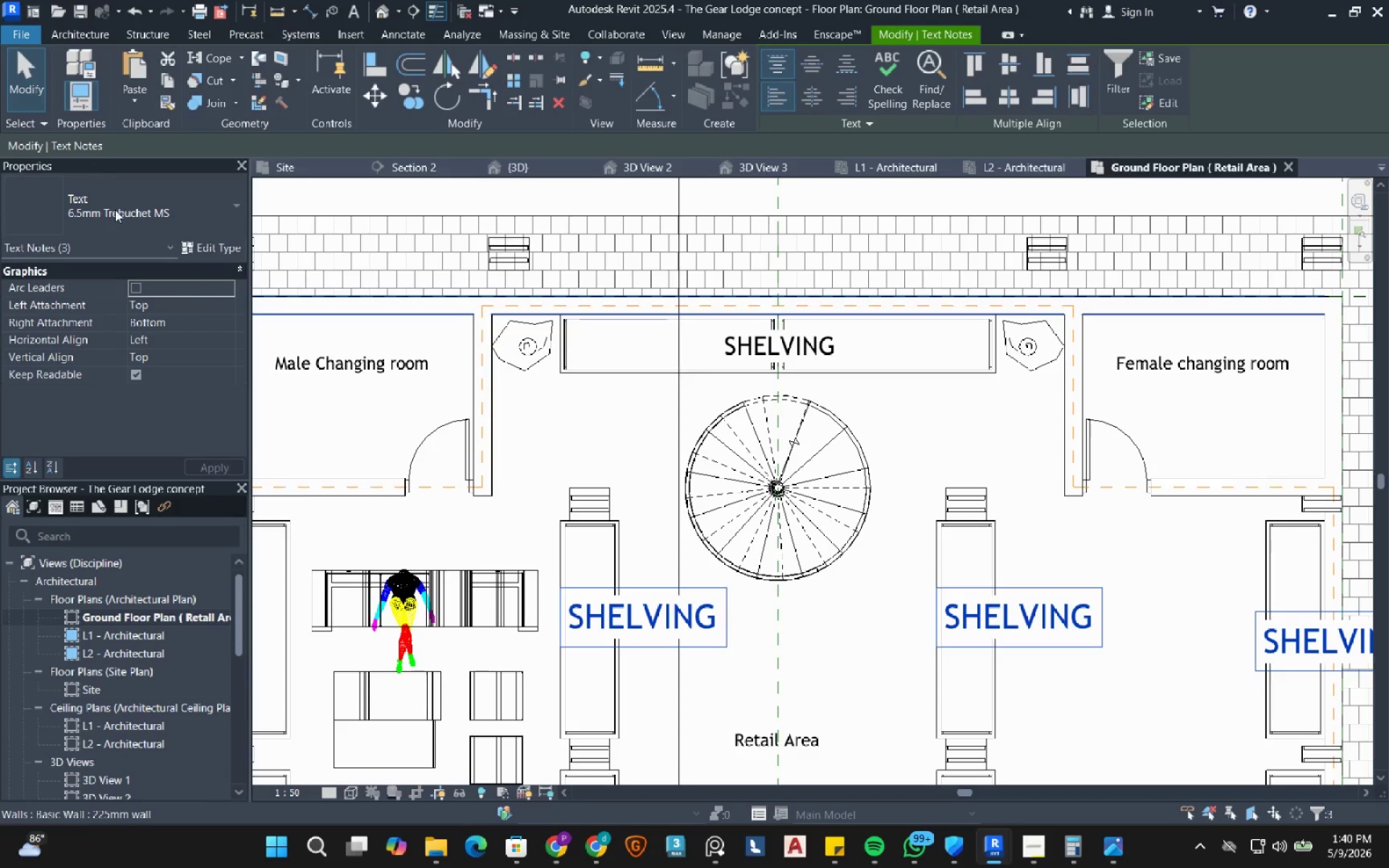 
left_click([116, 212])
 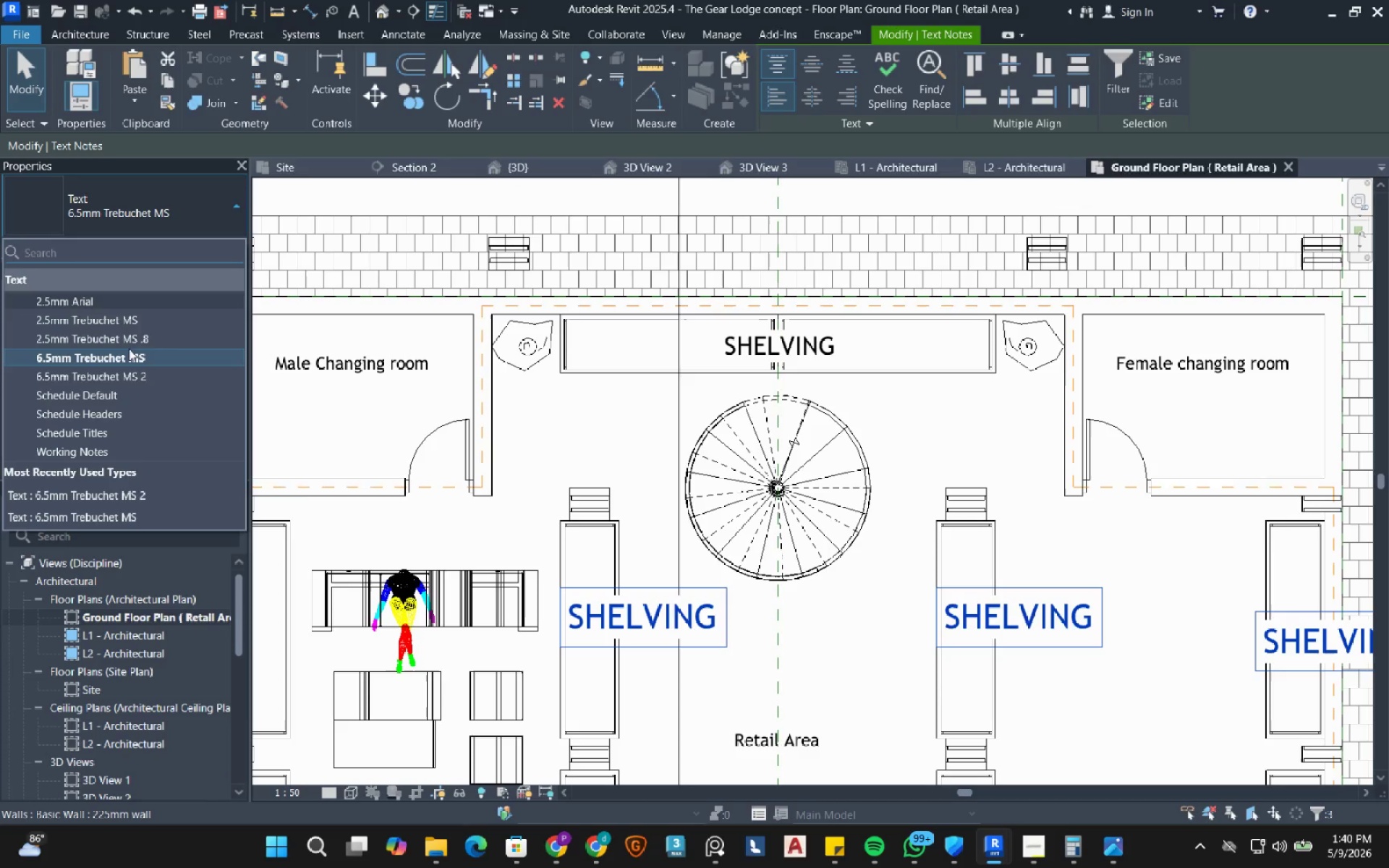 
left_click([121, 375])
 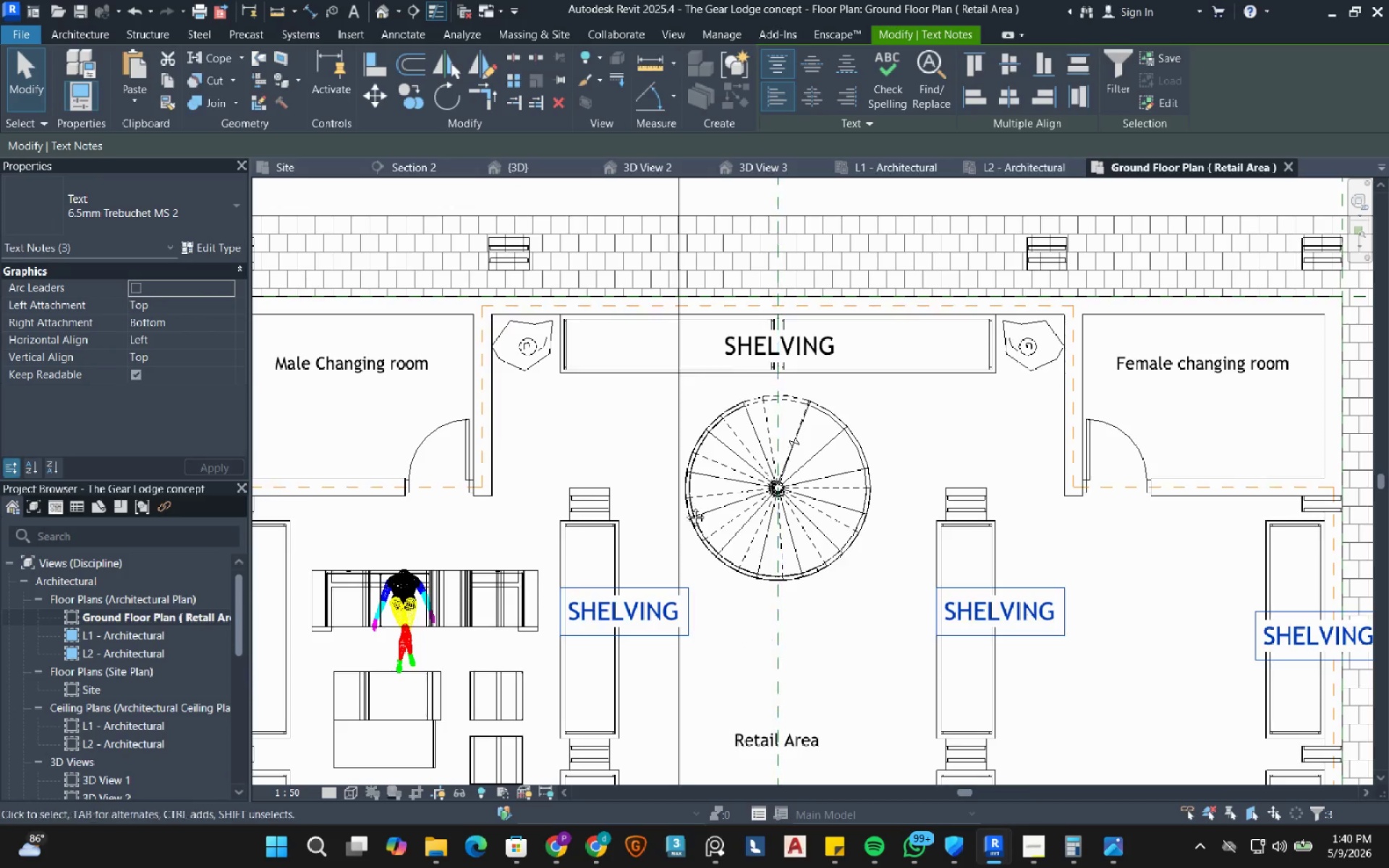 
key(Escape)
 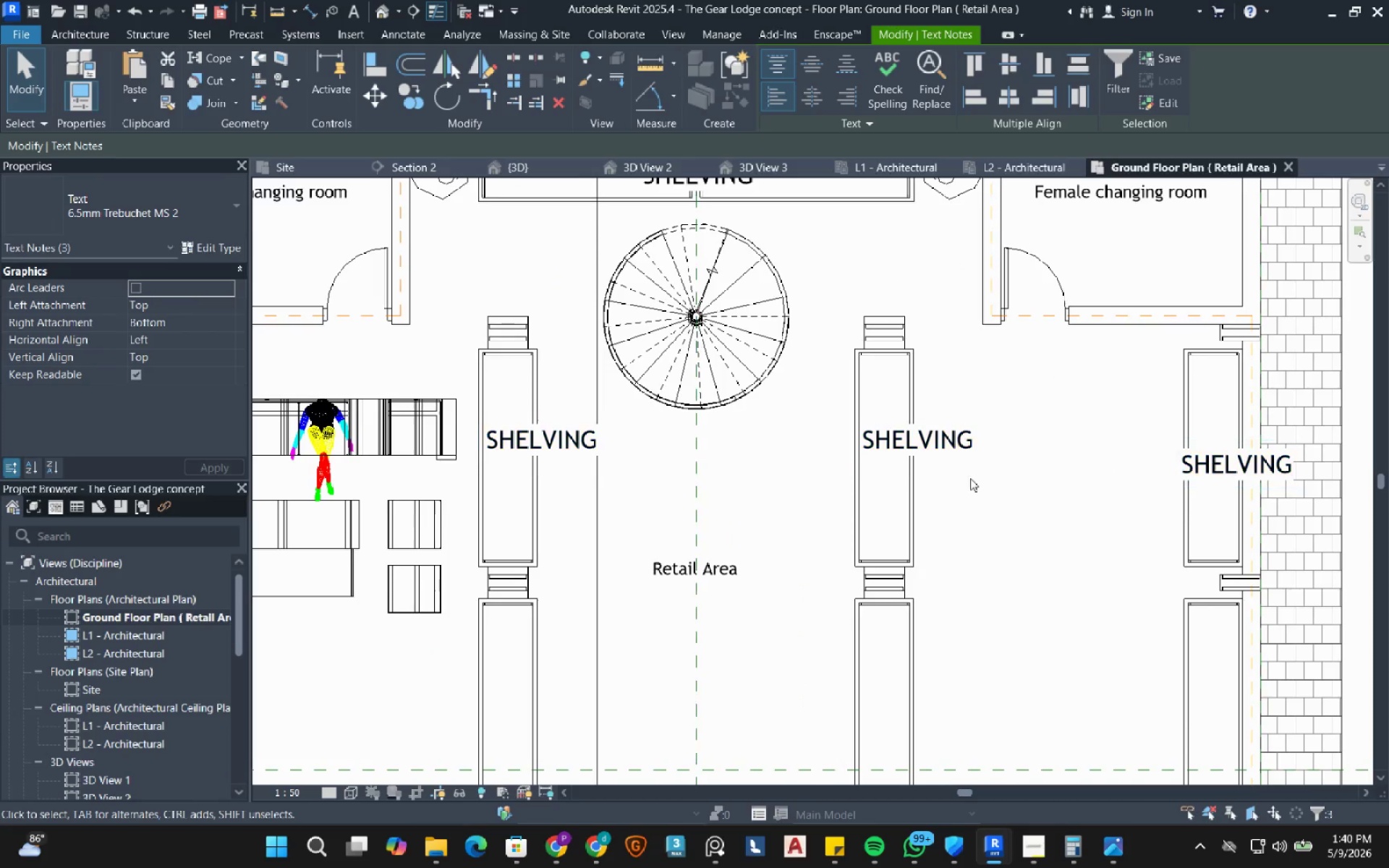 
key(Escape)
 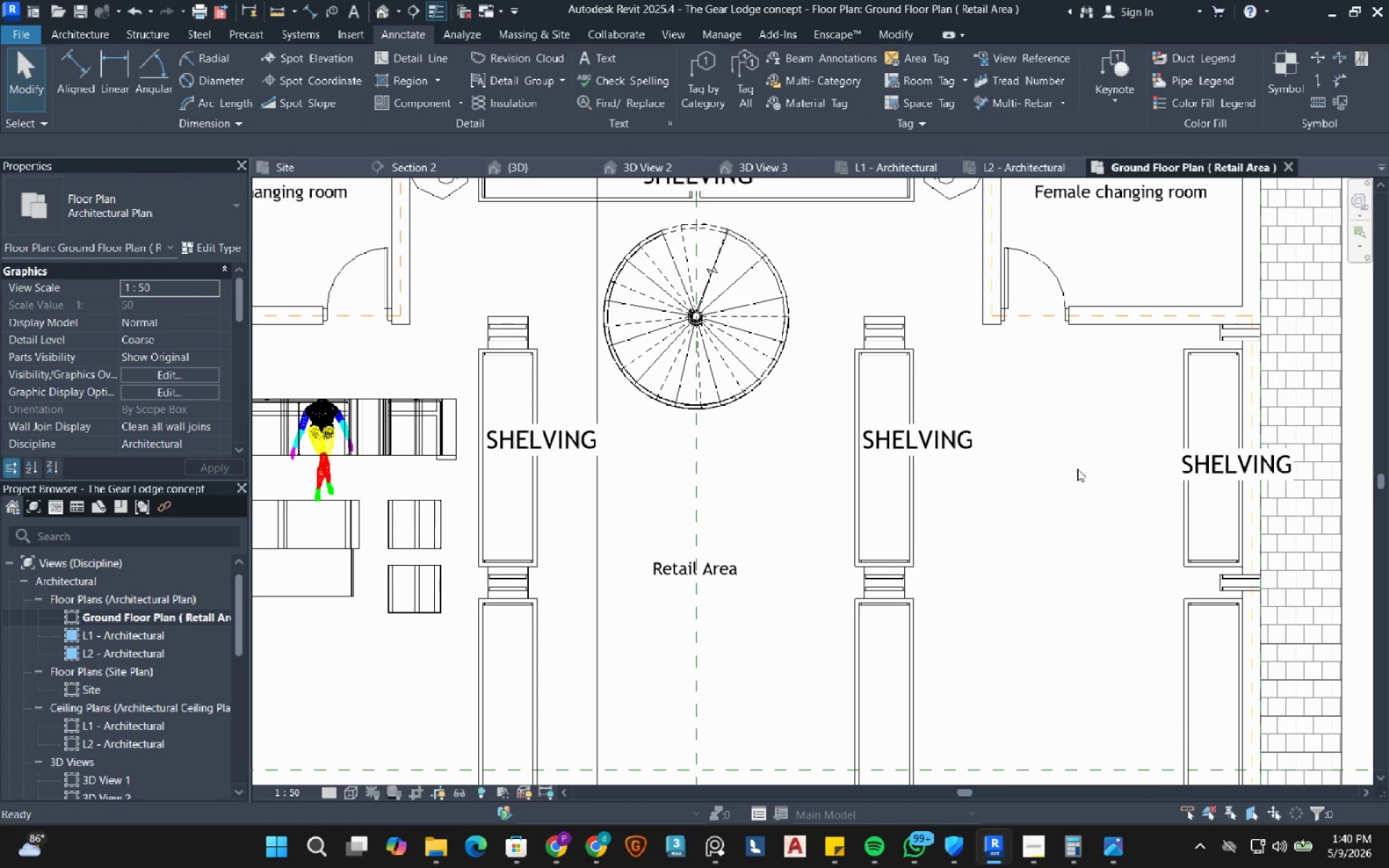 
scroll: coordinate [1077, 469], scroll_direction: down, amount: 1.0
 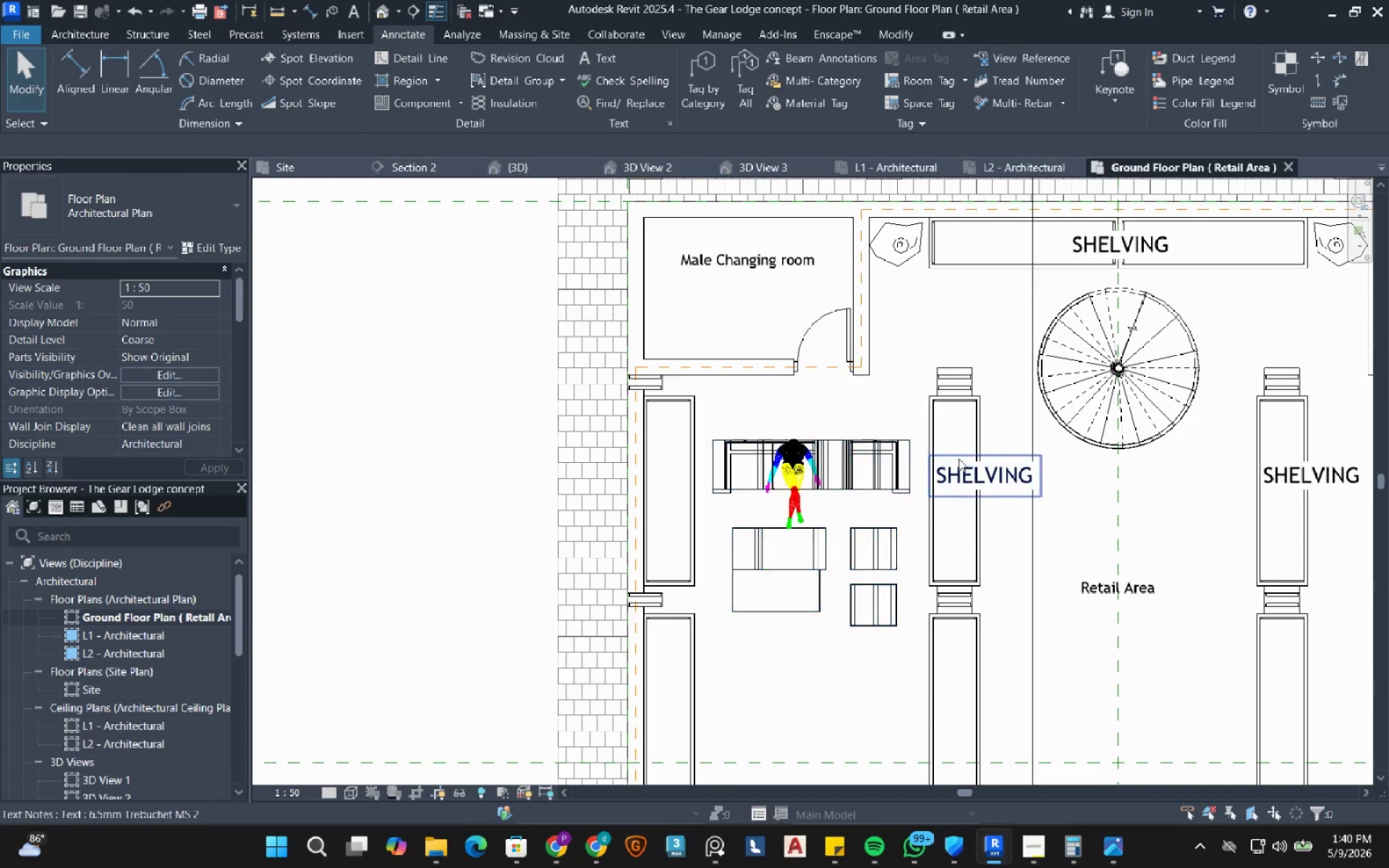 
left_click([995, 477])
 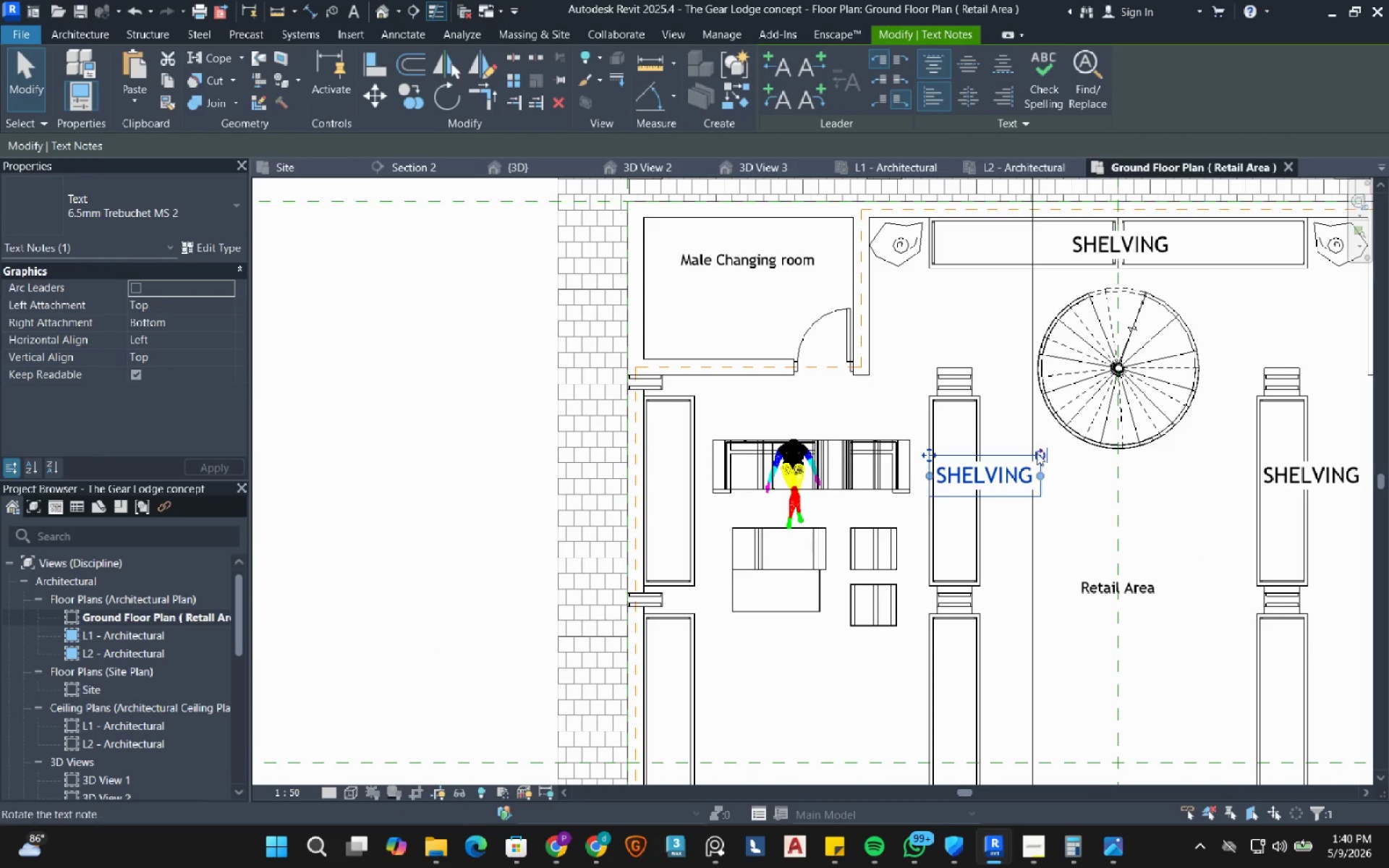 
left_click_drag(start_coordinate=[1036, 454], to_coordinate=[1021, 555])
 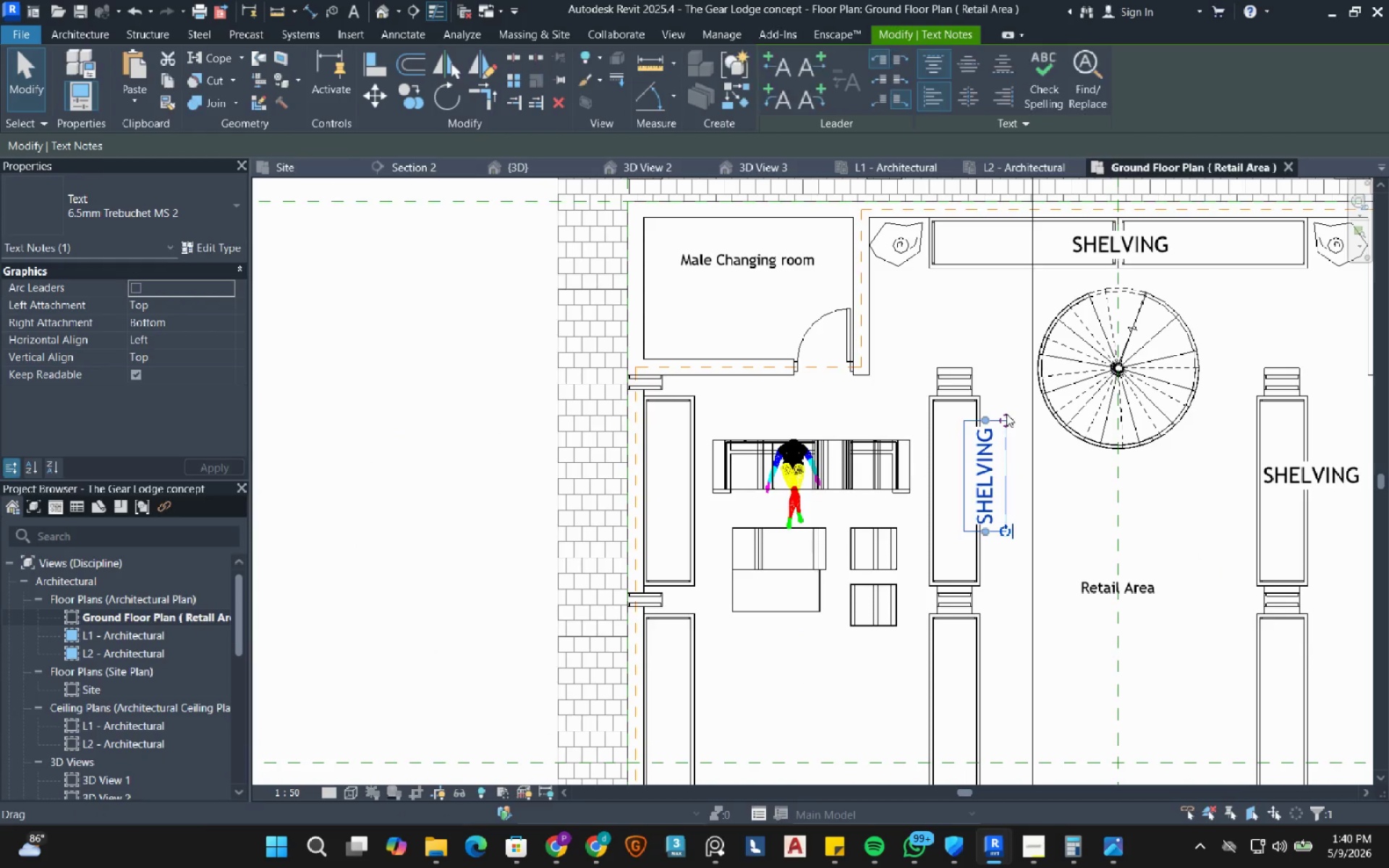 
left_click_drag(start_coordinate=[1006, 414], to_coordinate=[976, 427])
 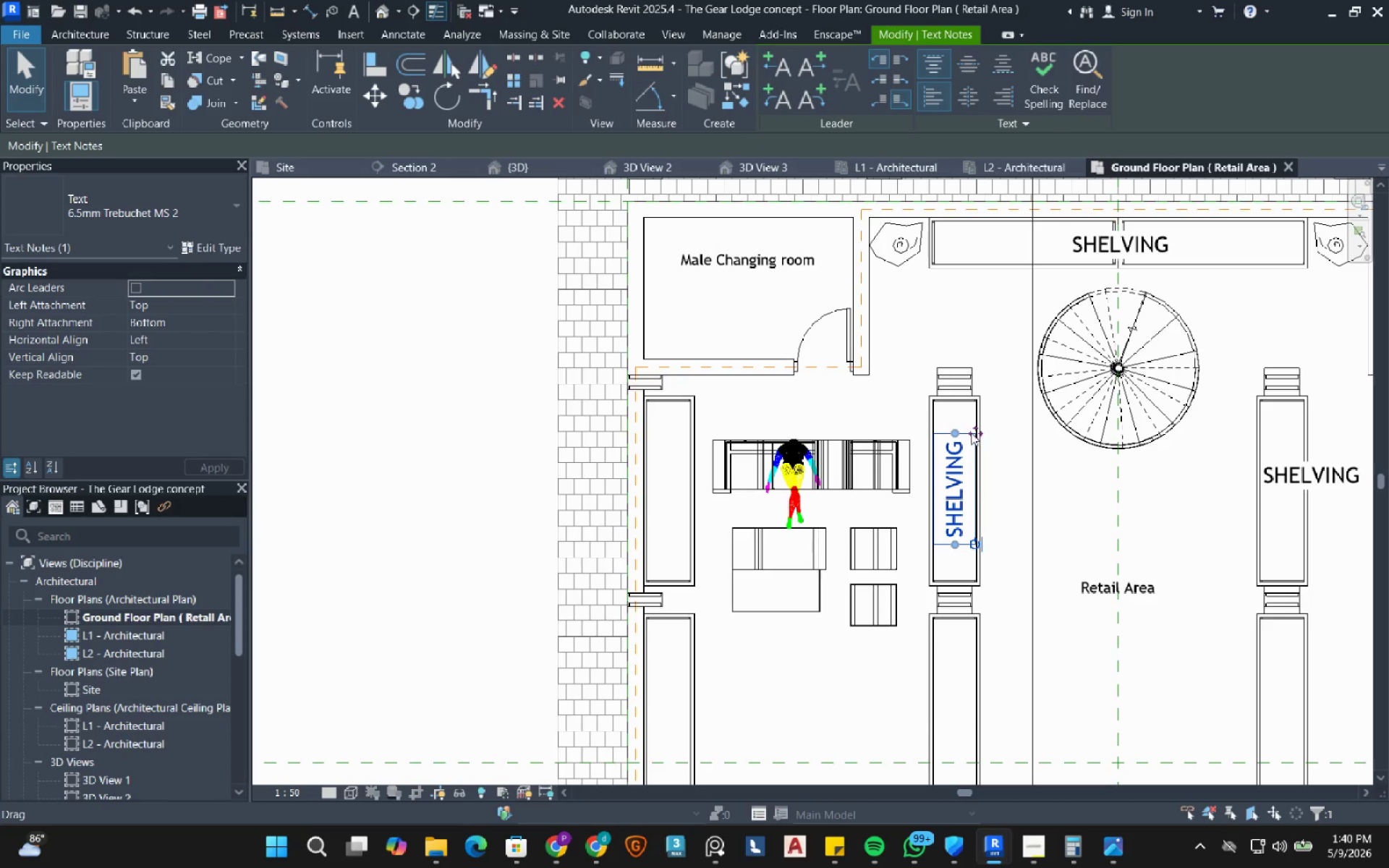 
hold_key(key=ControlLeft, duration=3.16)
left_click_drag(start_coordinate=[977, 433], to_coordinate=[692, 438])
 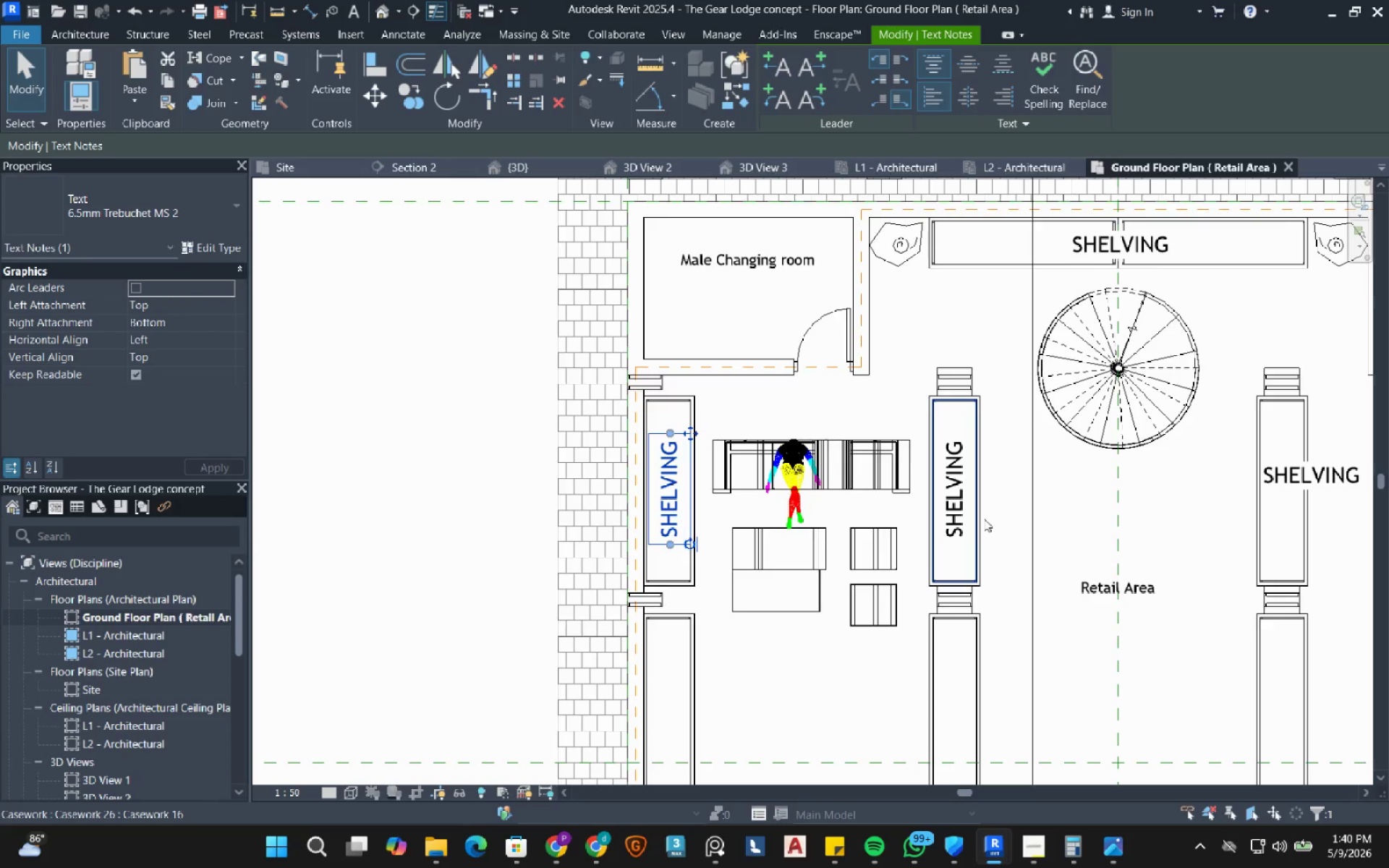 
scroll: coordinate [985, 520], scroll_direction: down, amount: 3.0
 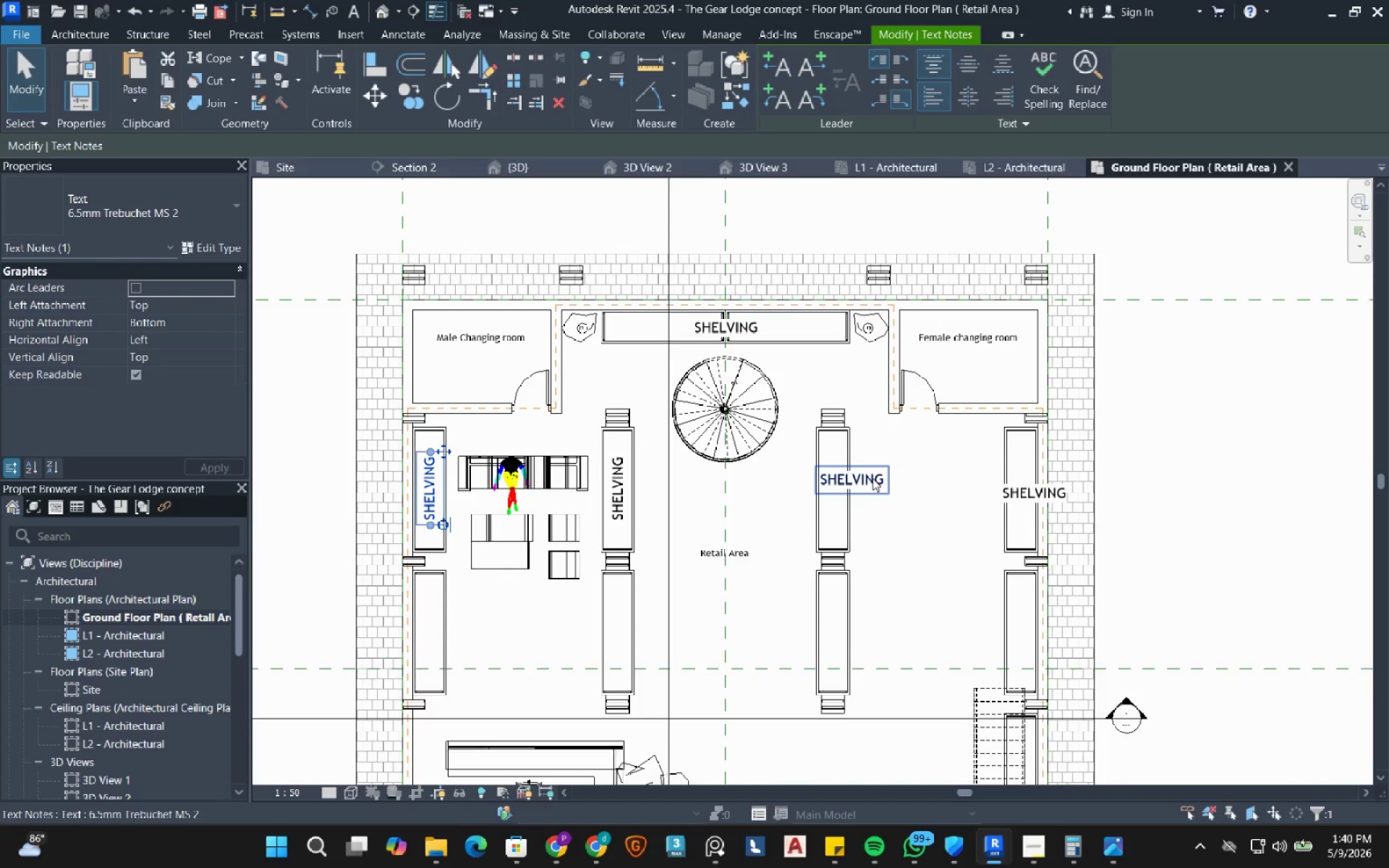 
left_click([872, 478])
 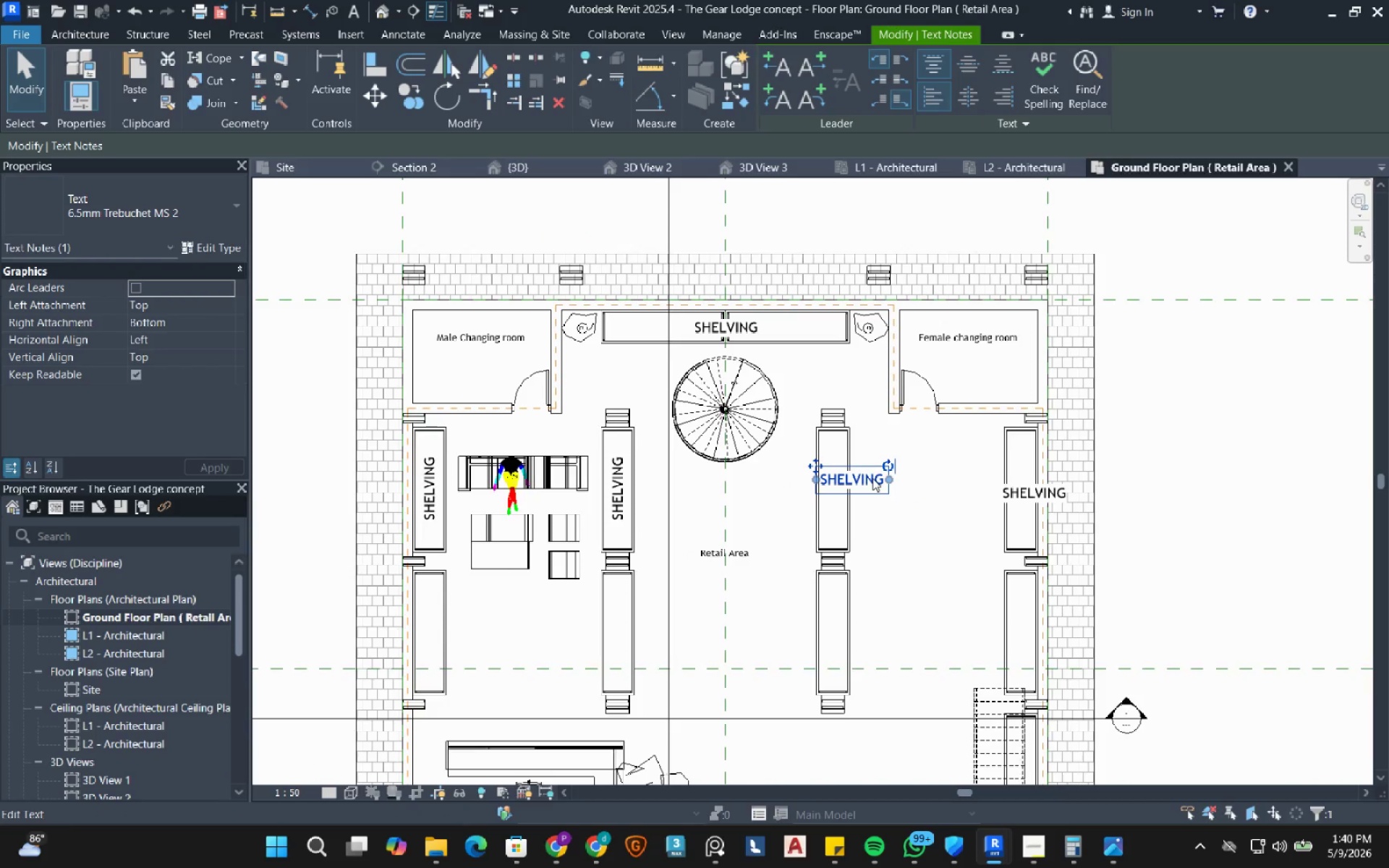 
key(D)
 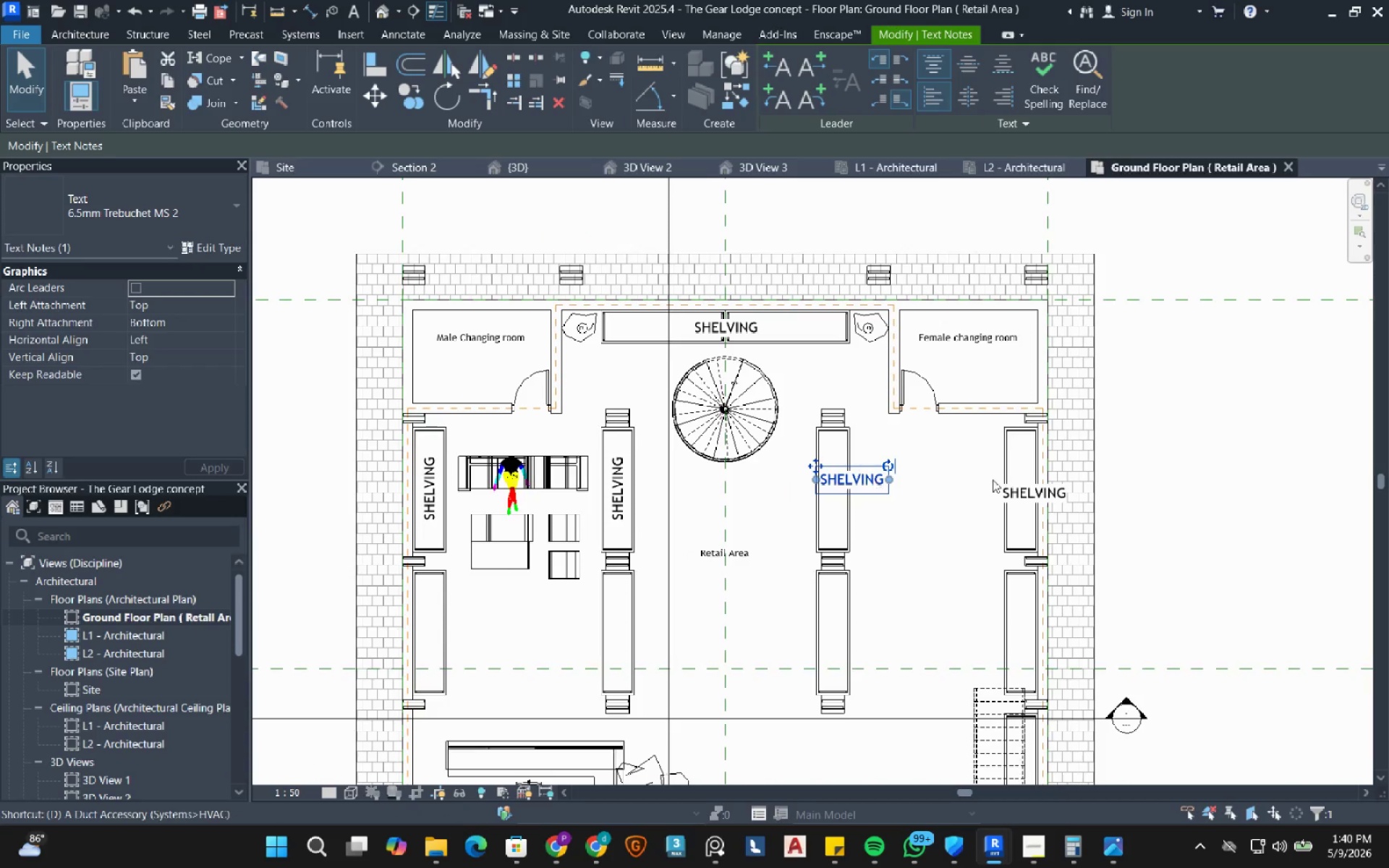 
key(E)
 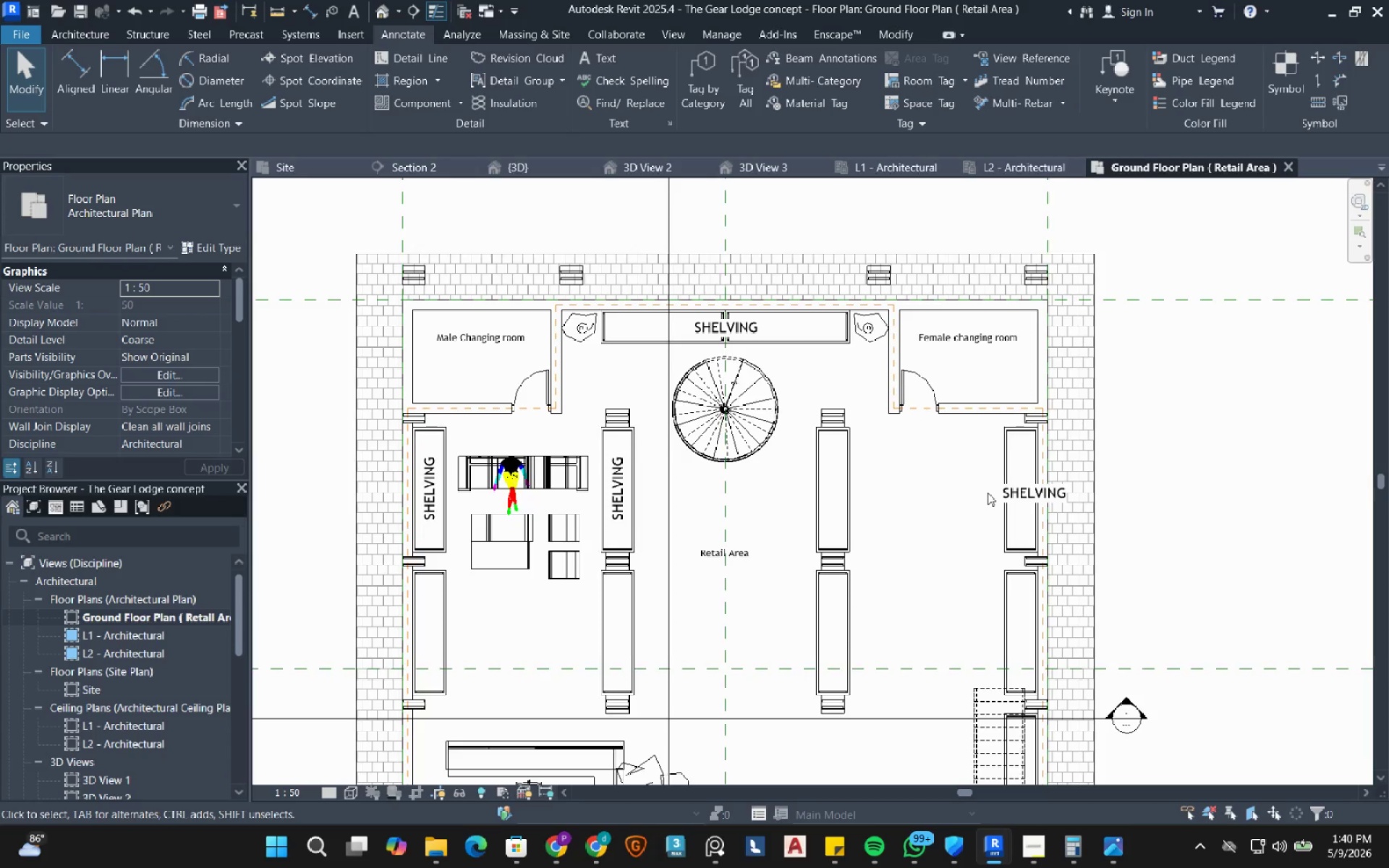 
left_click([995, 491])
 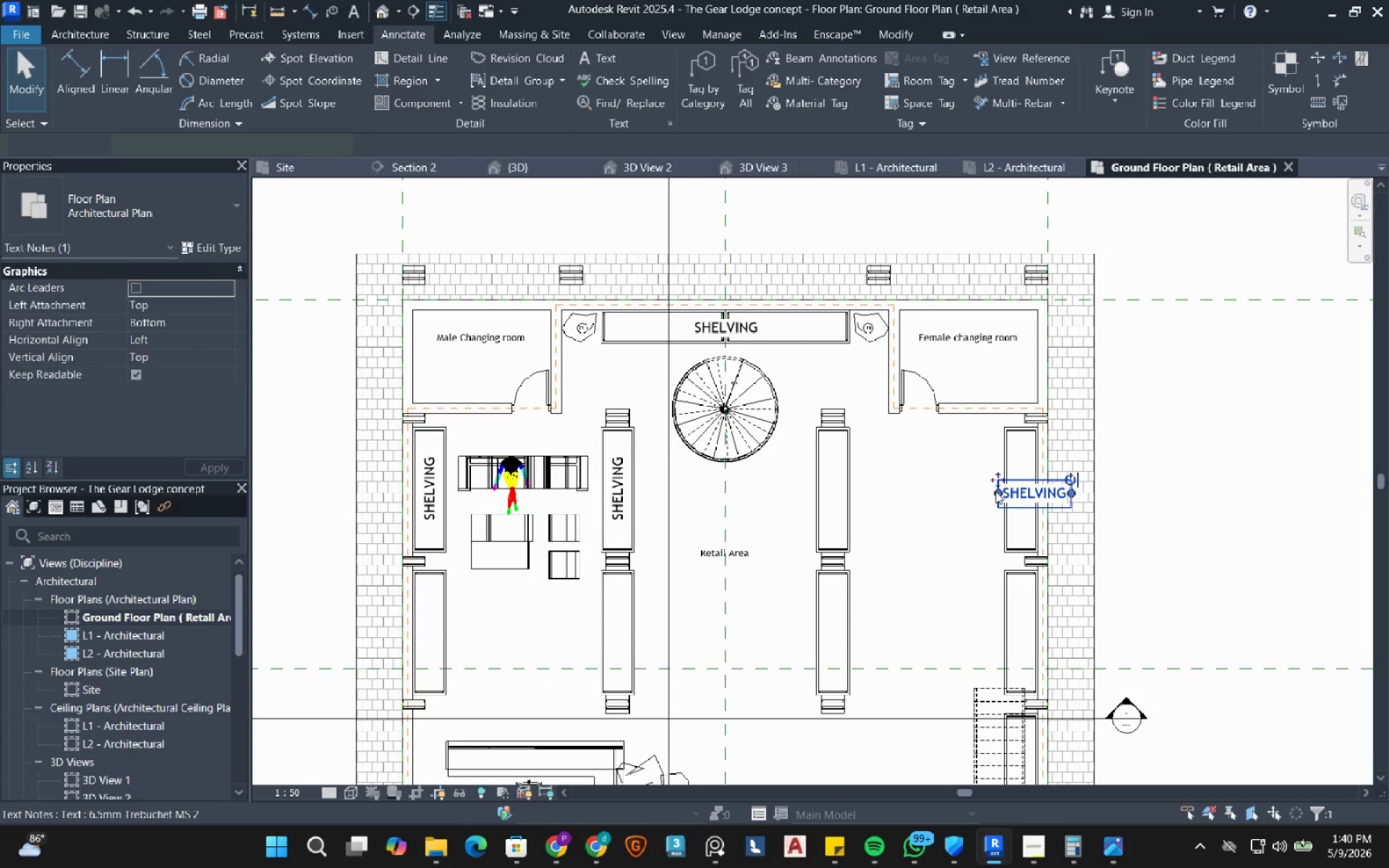 
key(E)
 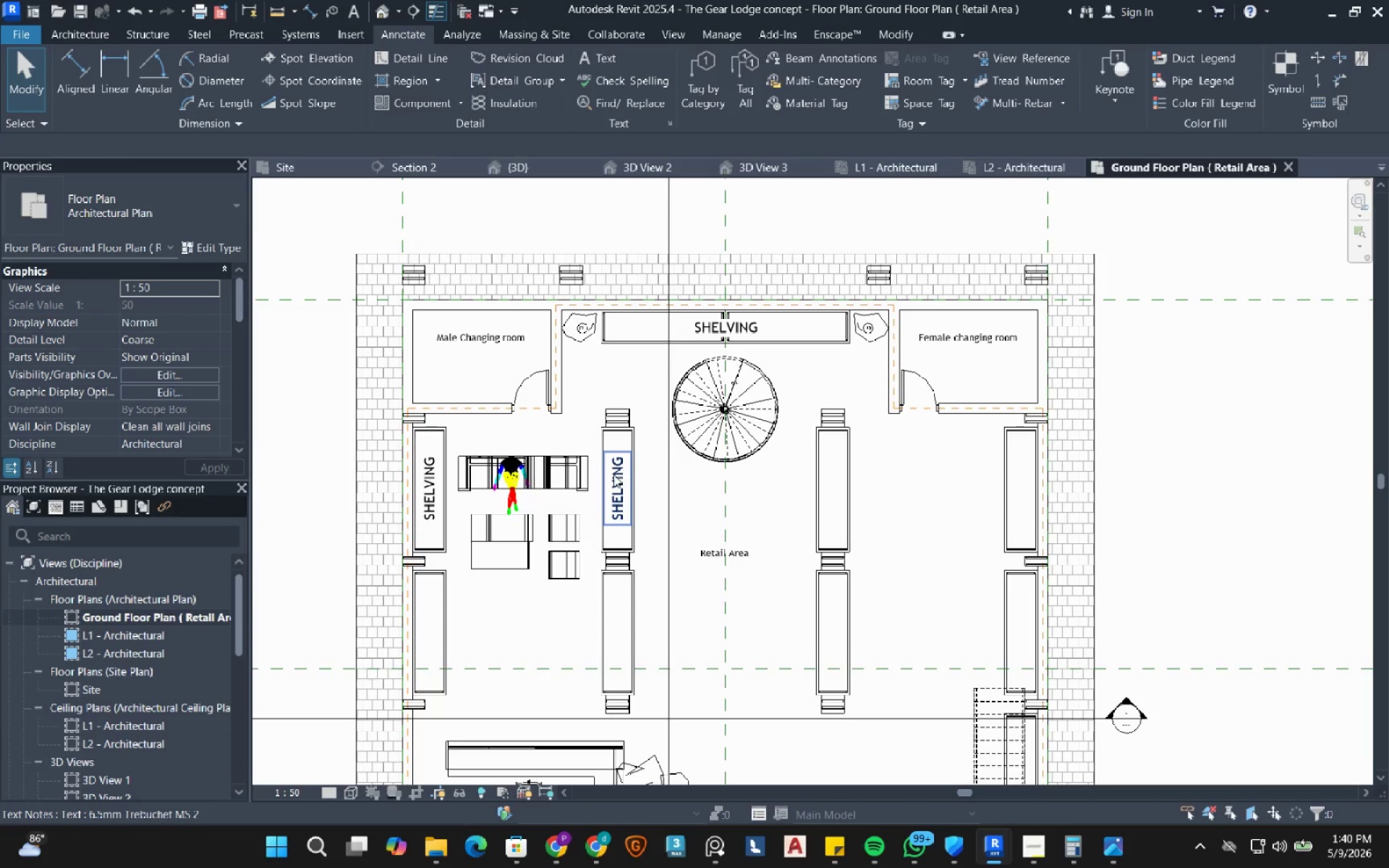 
left_click([613, 475])
 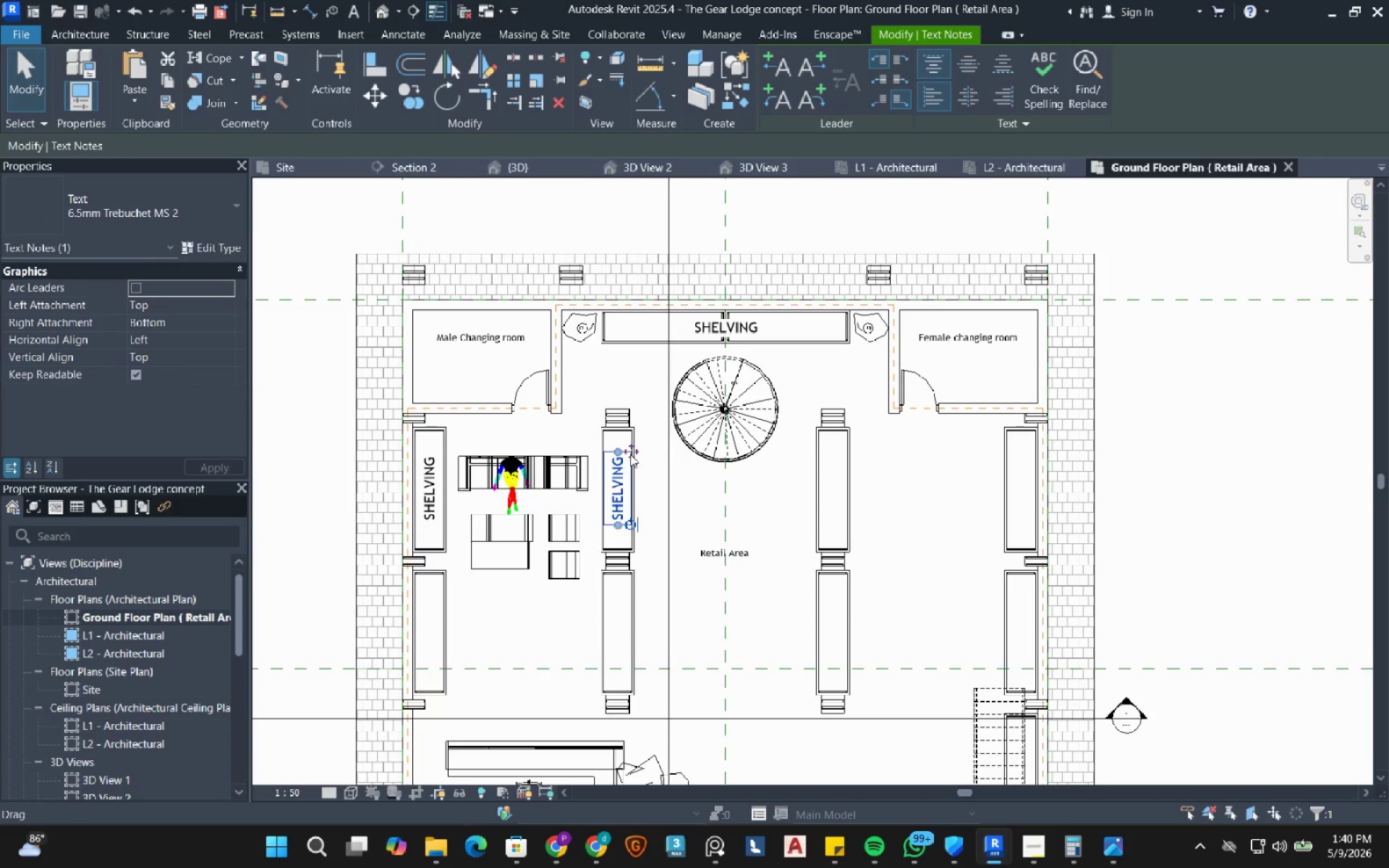 
hold_key(key=ControlLeft, duration=4.66)
left_click_drag(start_coordinate=[632, 449], to_coordinate=[845, 451])
 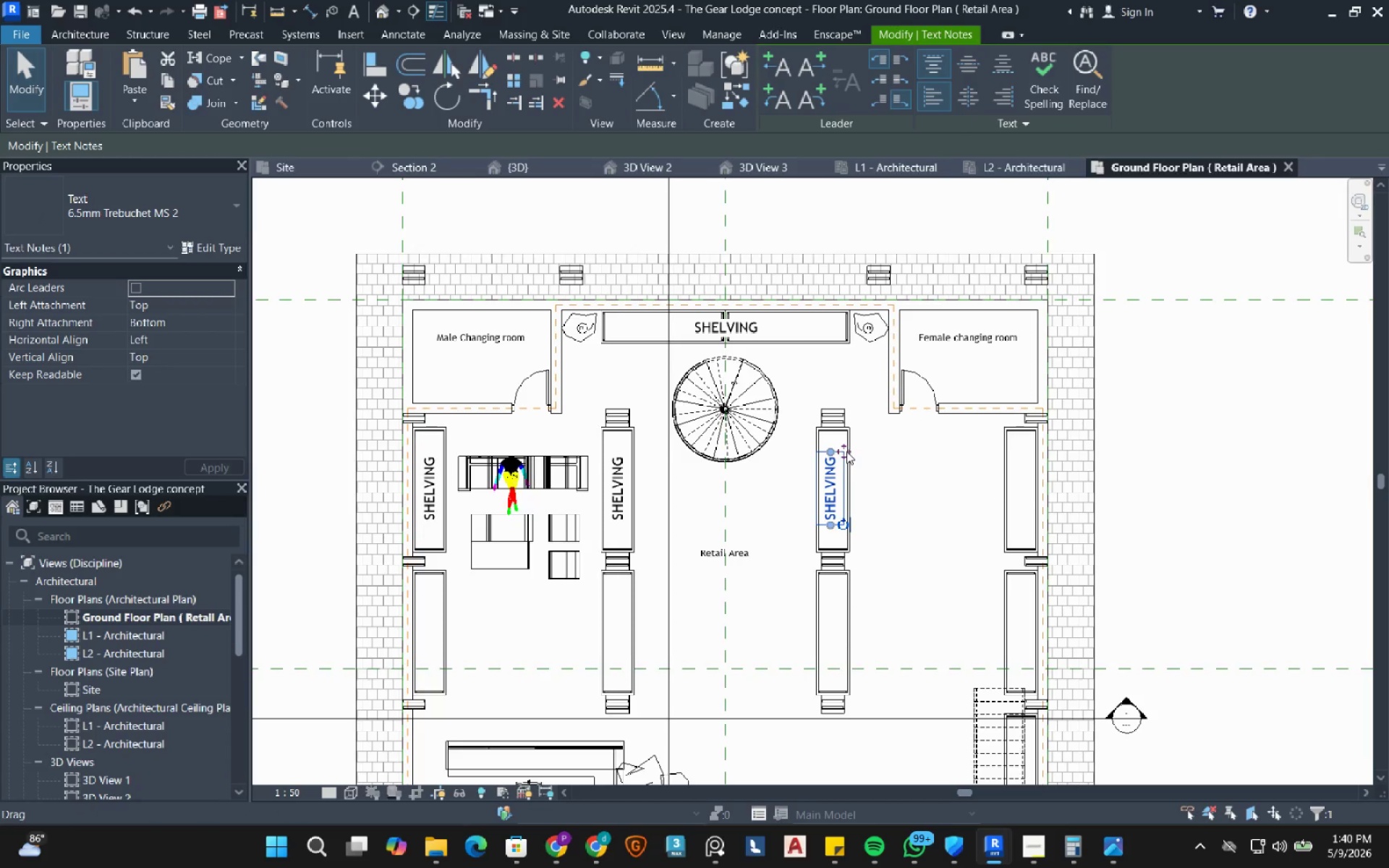 
hold_key(key=ControlLeft, duration=2.3)
left_click_drag(start_coordinate=[846, 451], to_coordinate=[1037, 451])
 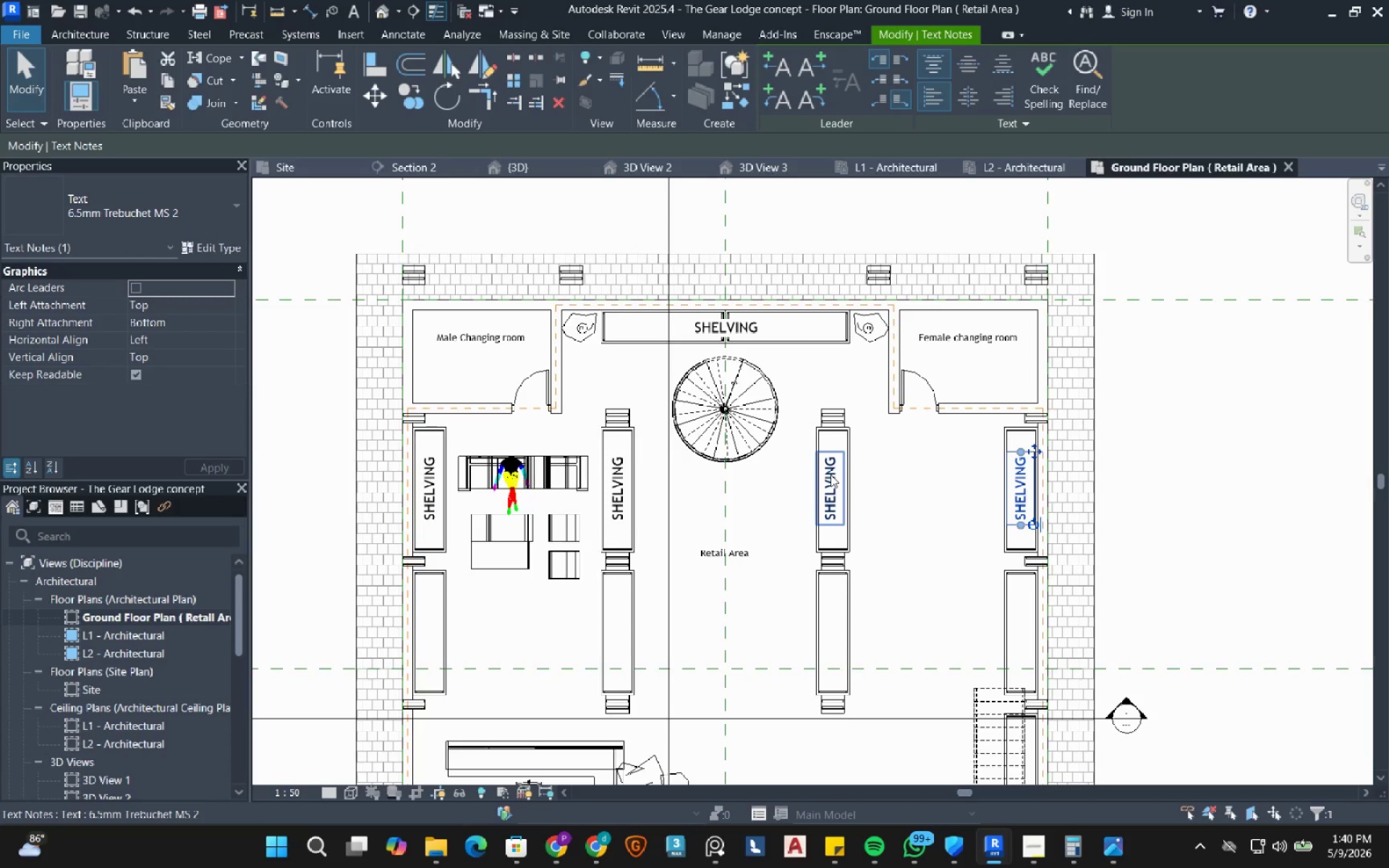 
hold_key(key=ControlLeft, duration=1.45)
left_click([831, 475])
 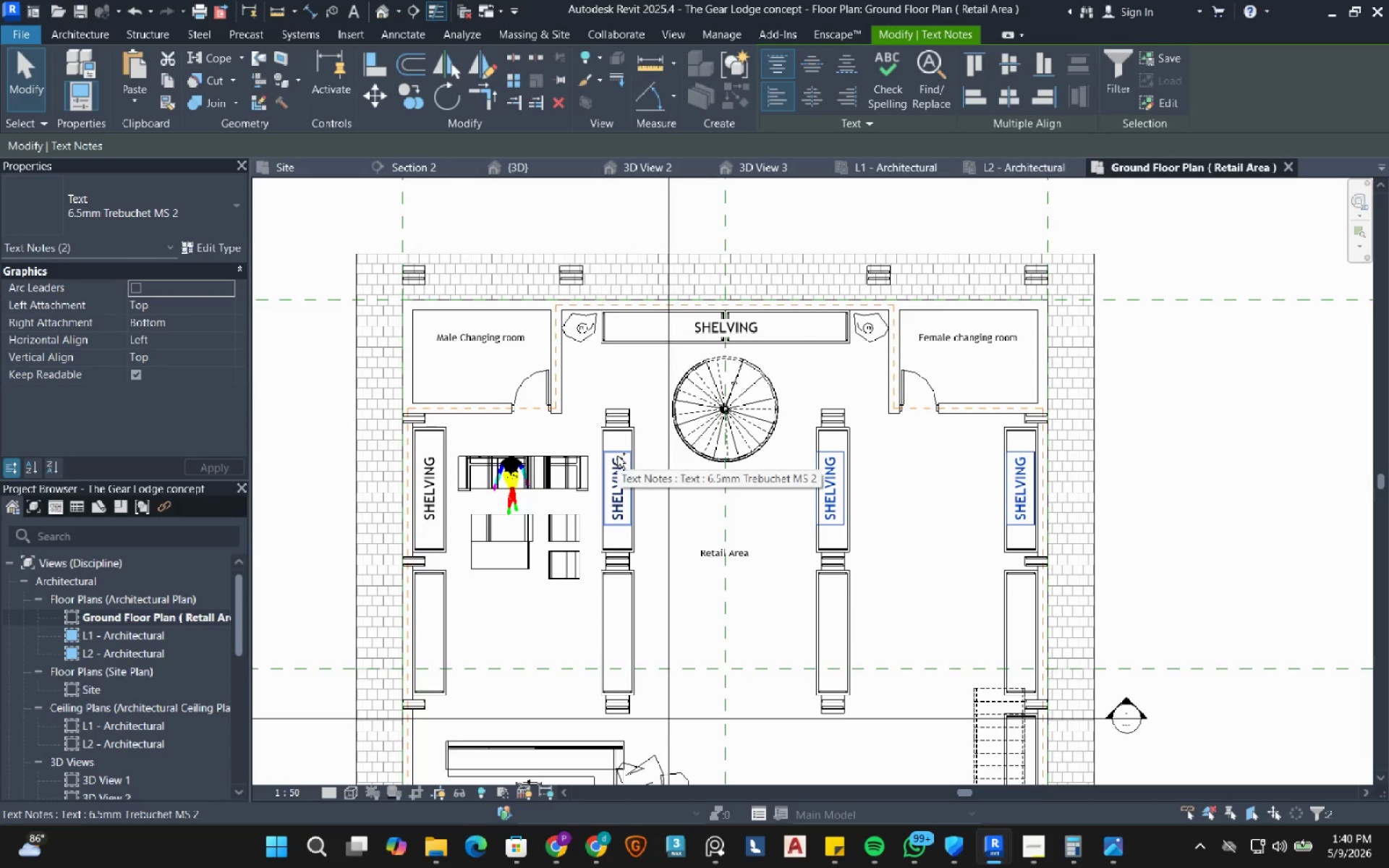 
left_click([617, 456])
 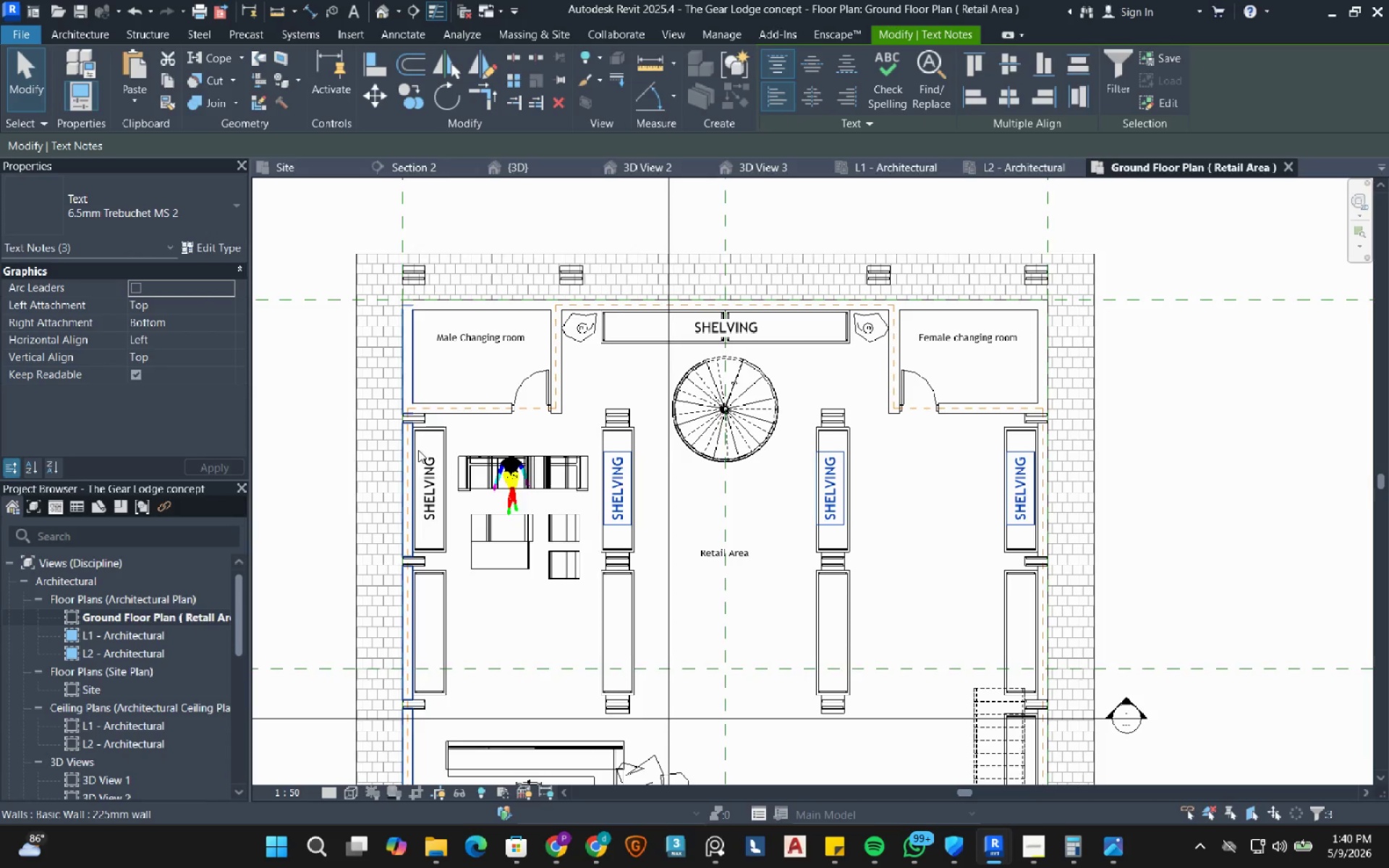 
hold_key(key=ControlLeft, duration=0.62)
left_click([430, 461])
 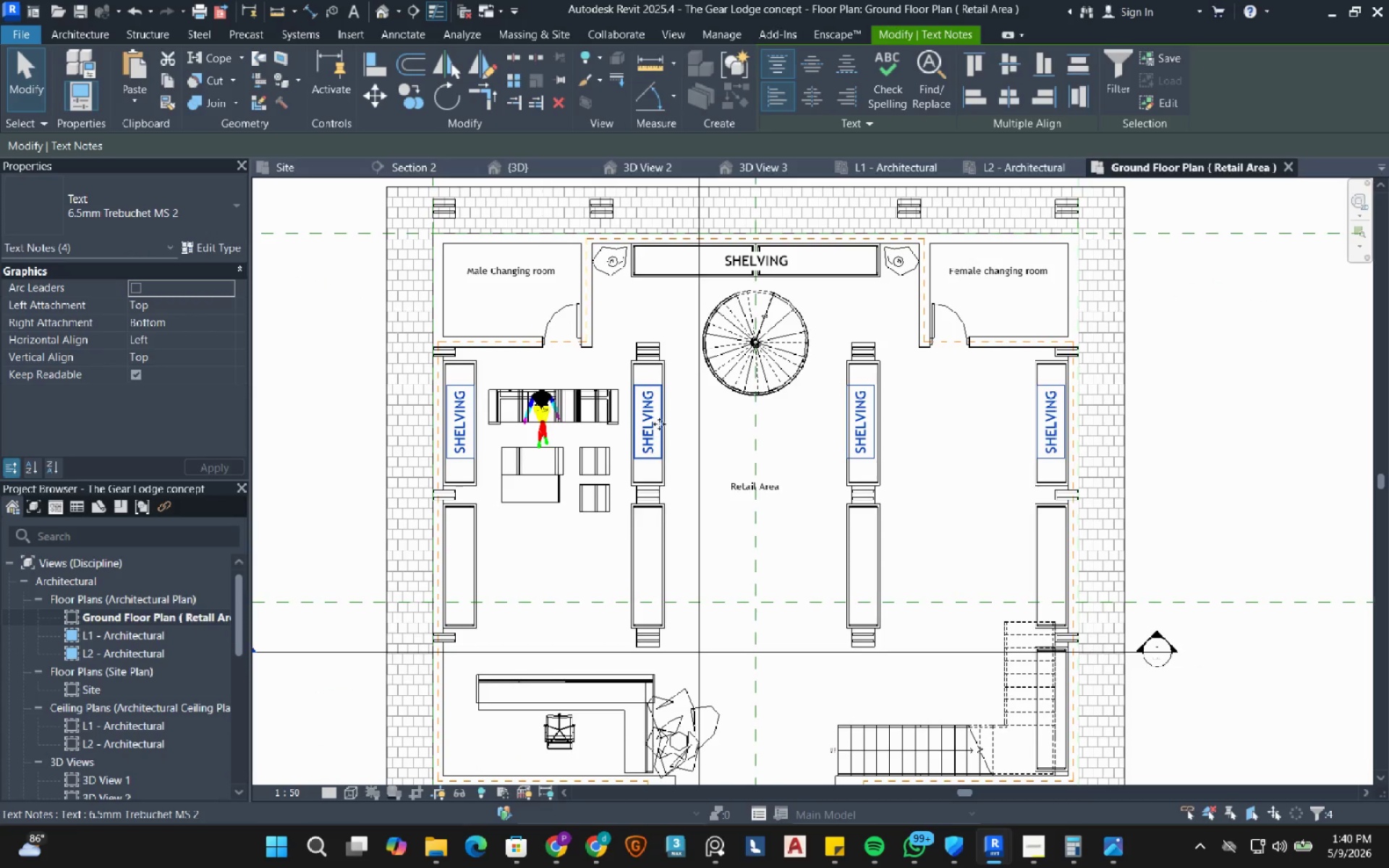 
hold_key(key=ControlLeft, duration=2.94)
left_click_drag(start_coordinate=[650, 407], to_coordinate=[645, 555])
 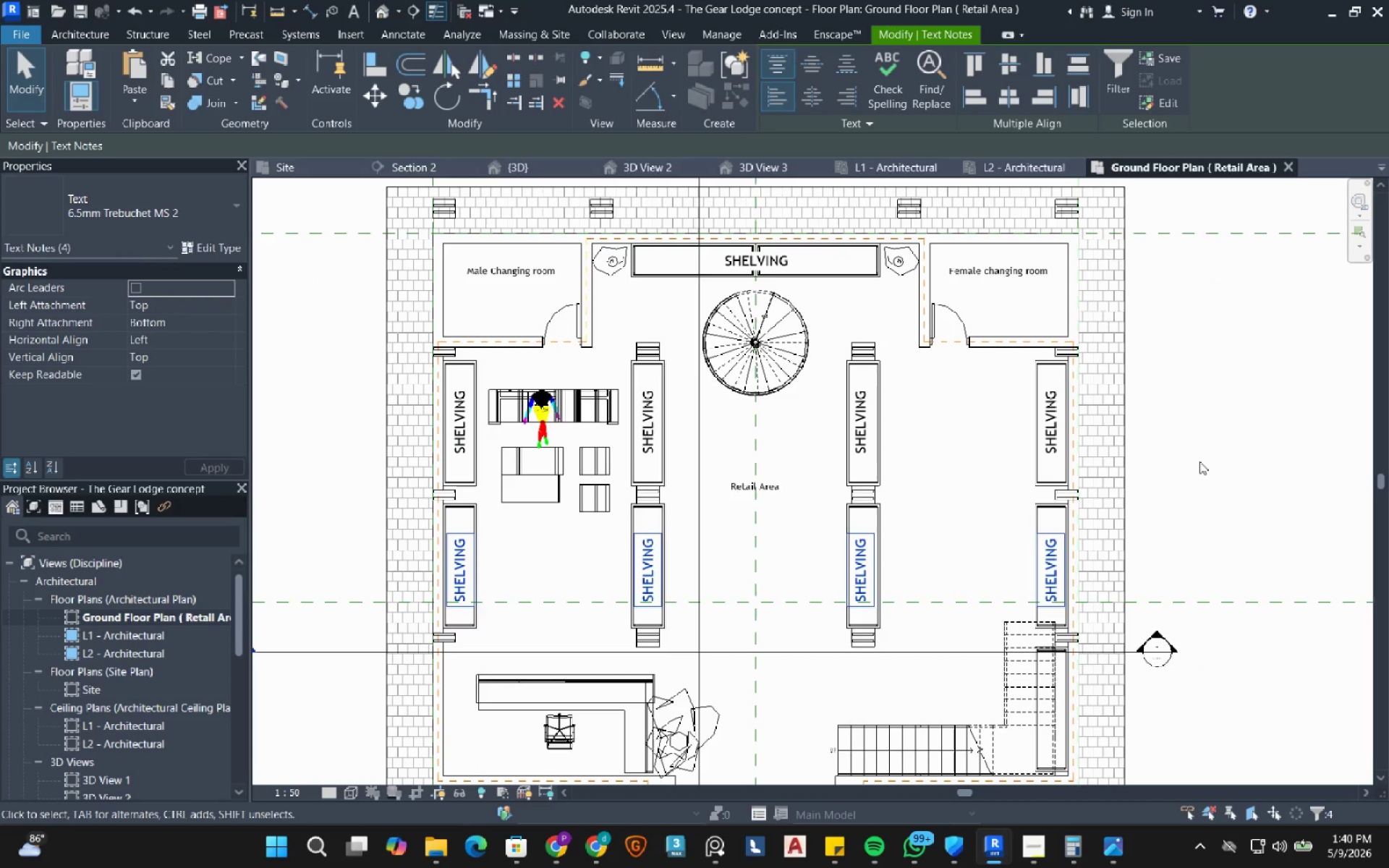 
left_click([1199, 461])
 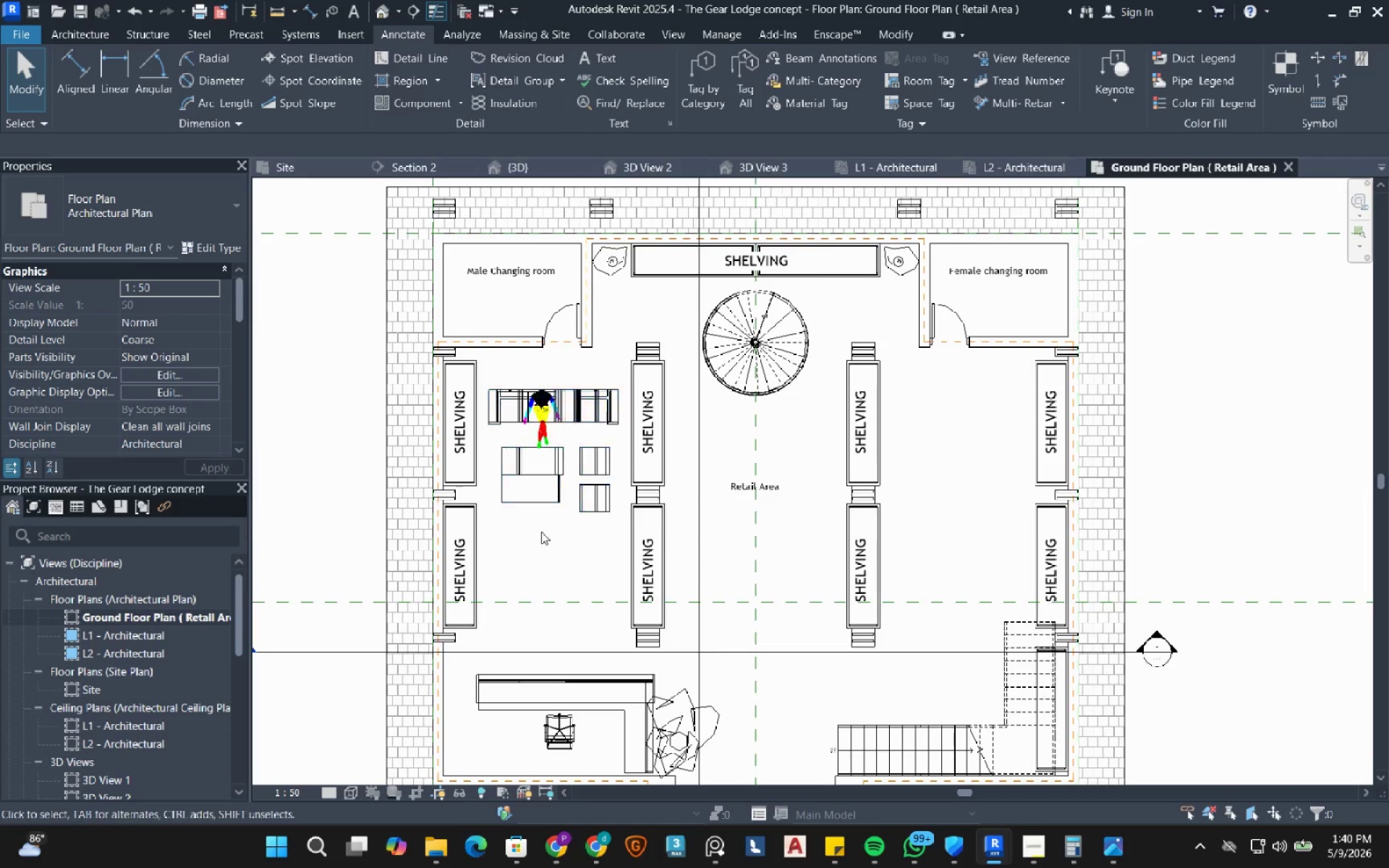 
wait(6.19)
 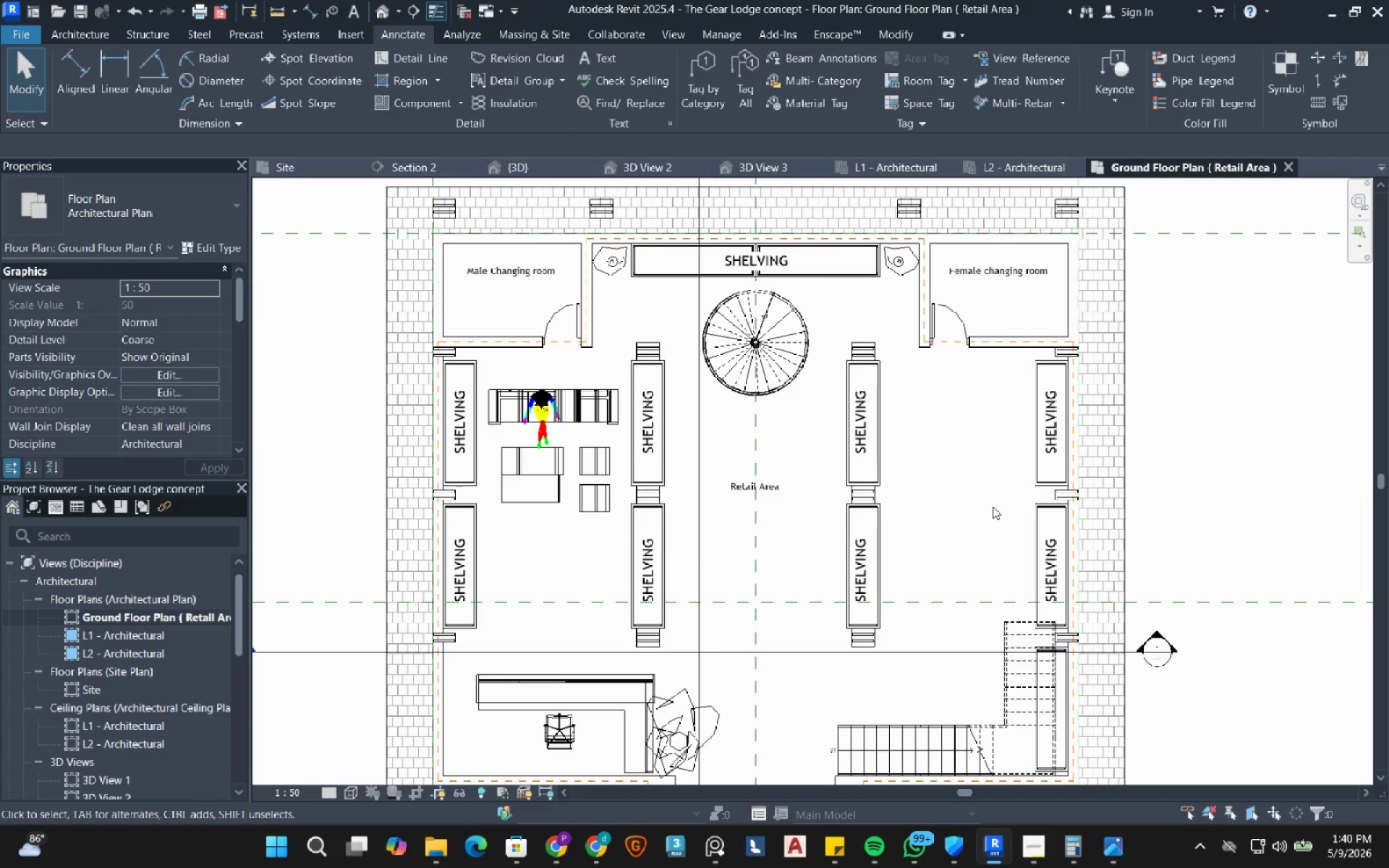 
left_click([583, 52])
 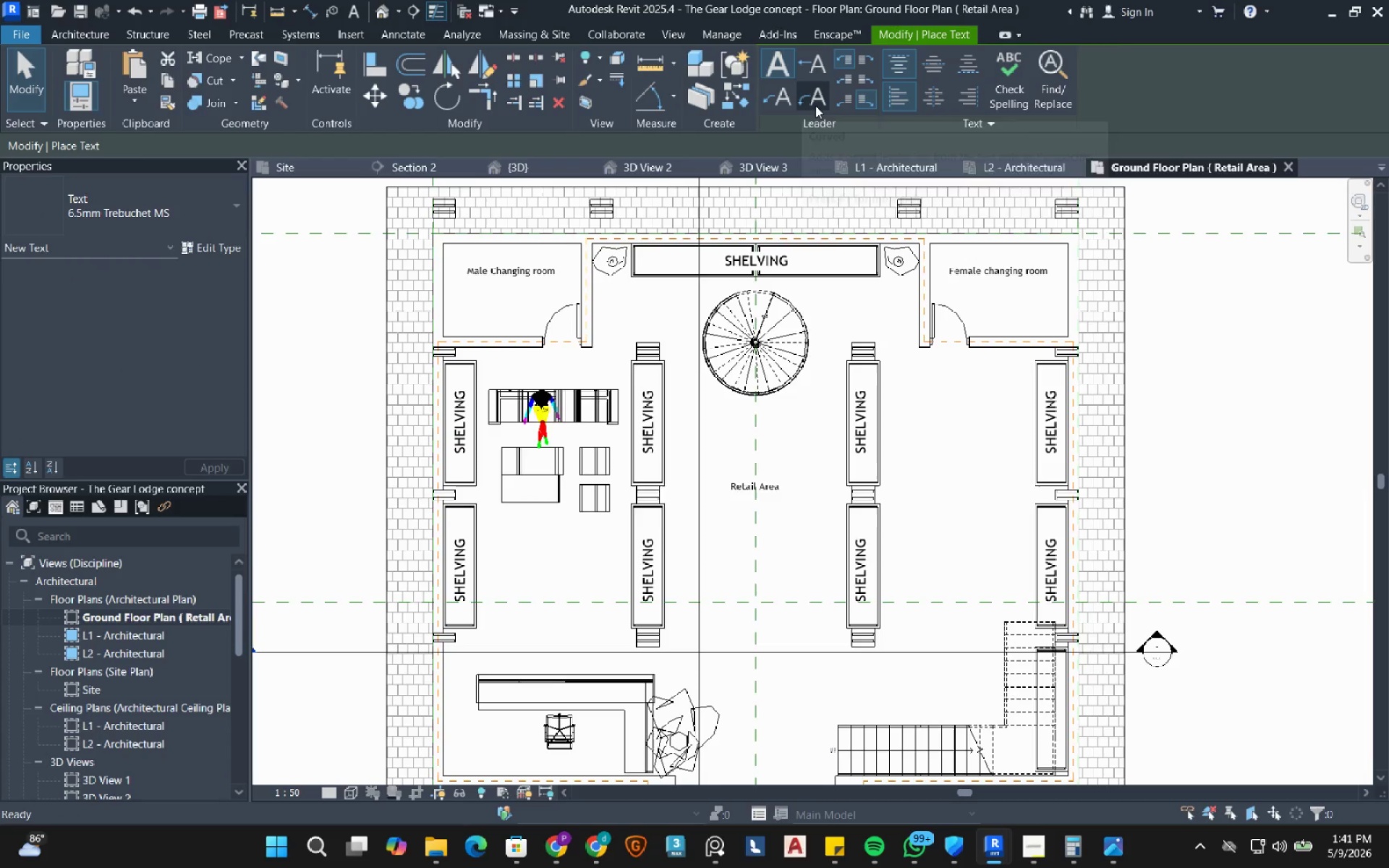 
left_click([816, 105])
 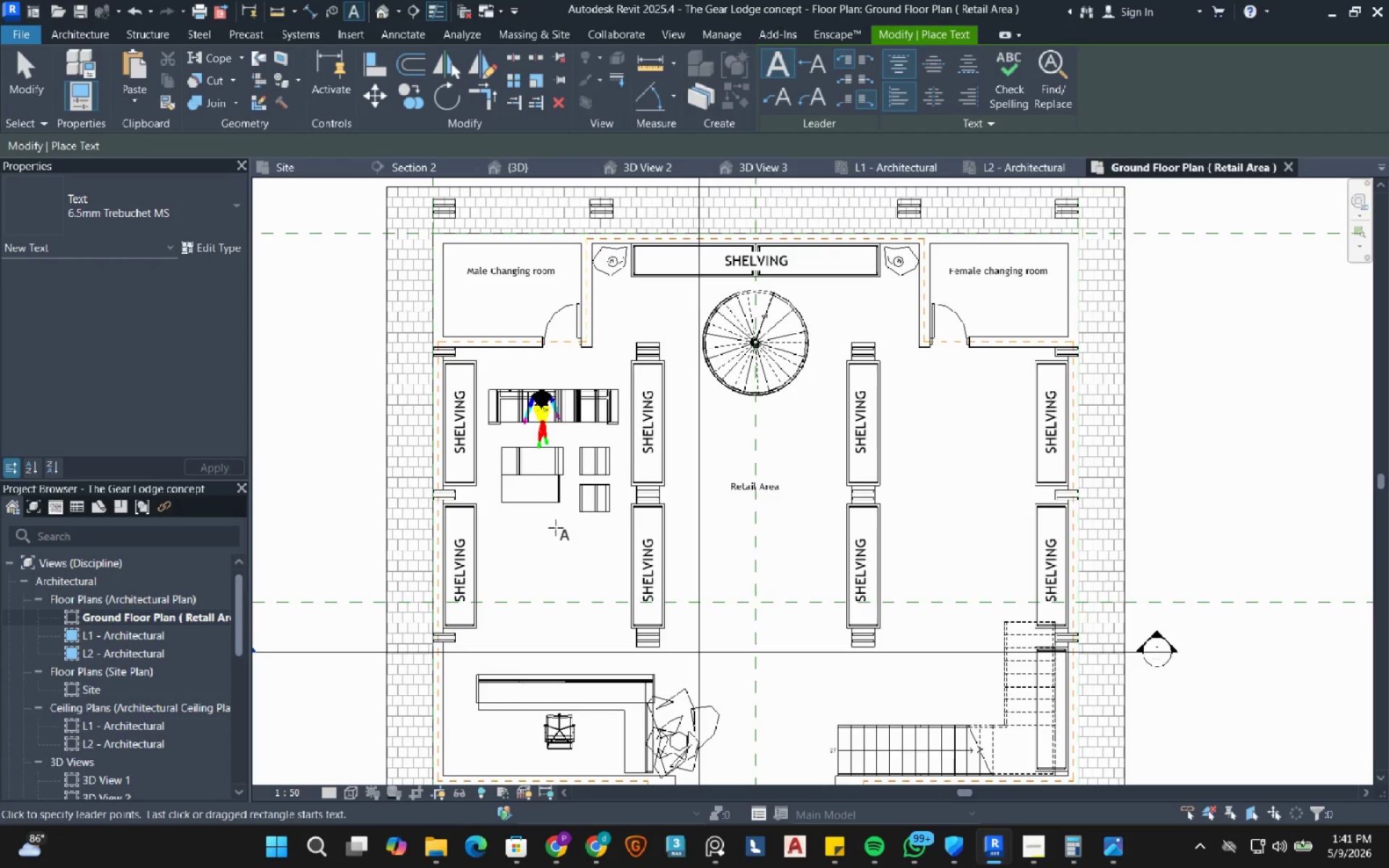 
scroll: coordinate [553, 532], scroll_direction: up, amount: 1.0
 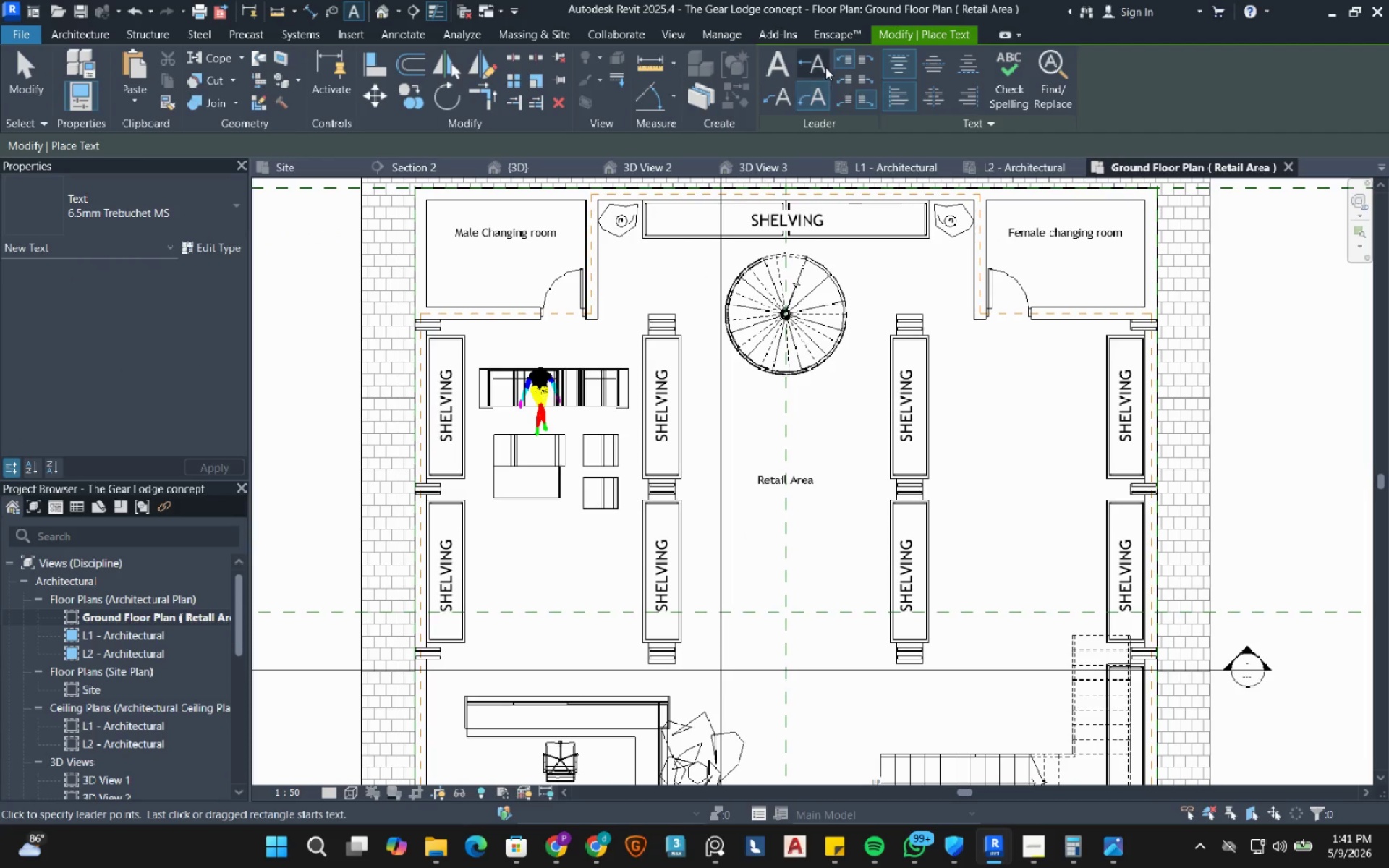 
left_click([821, 67])
 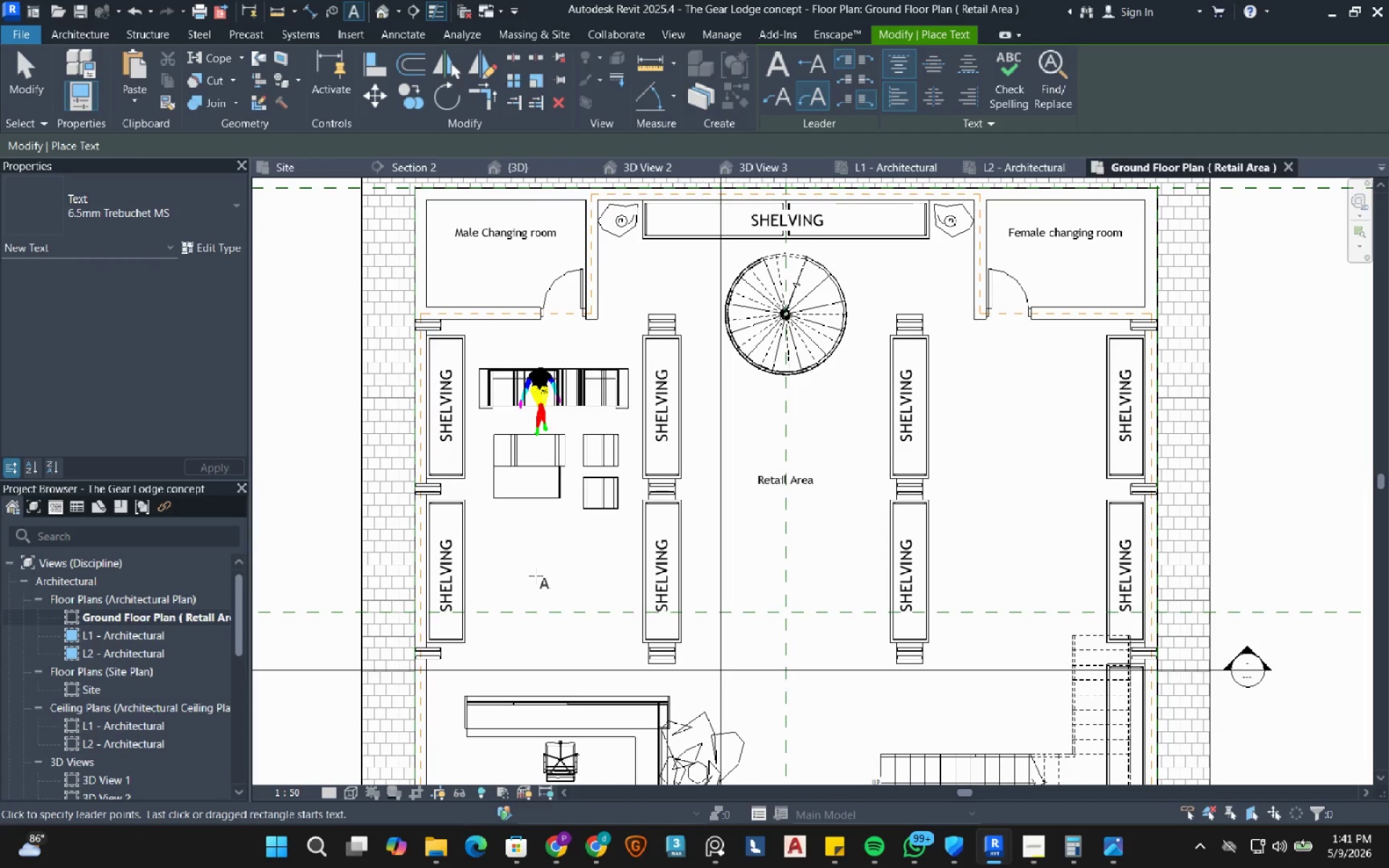 
left_click_drag(start_coordinate=[535, 582], to_coordinate=[537, 561])
 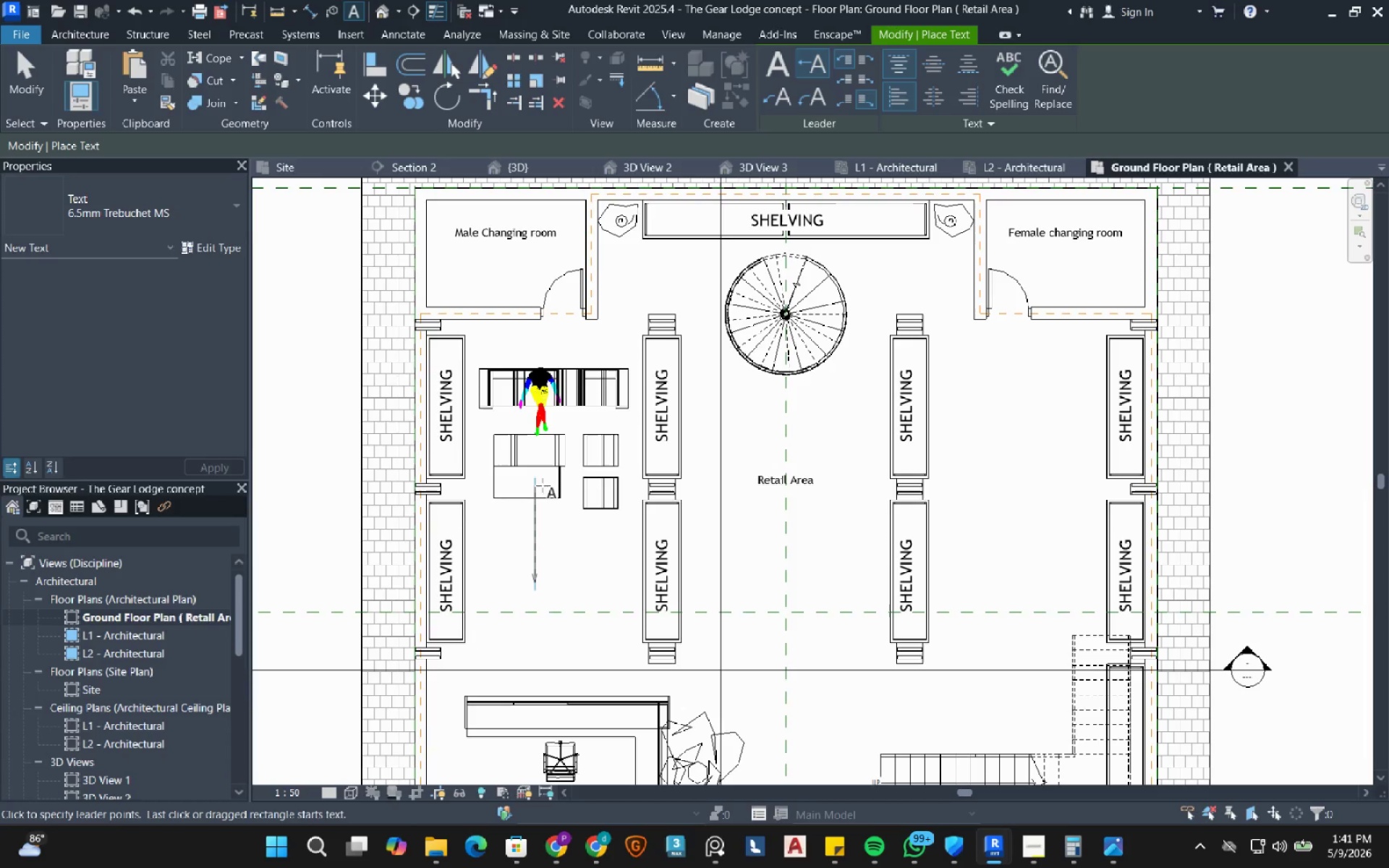 
key(Escape)
 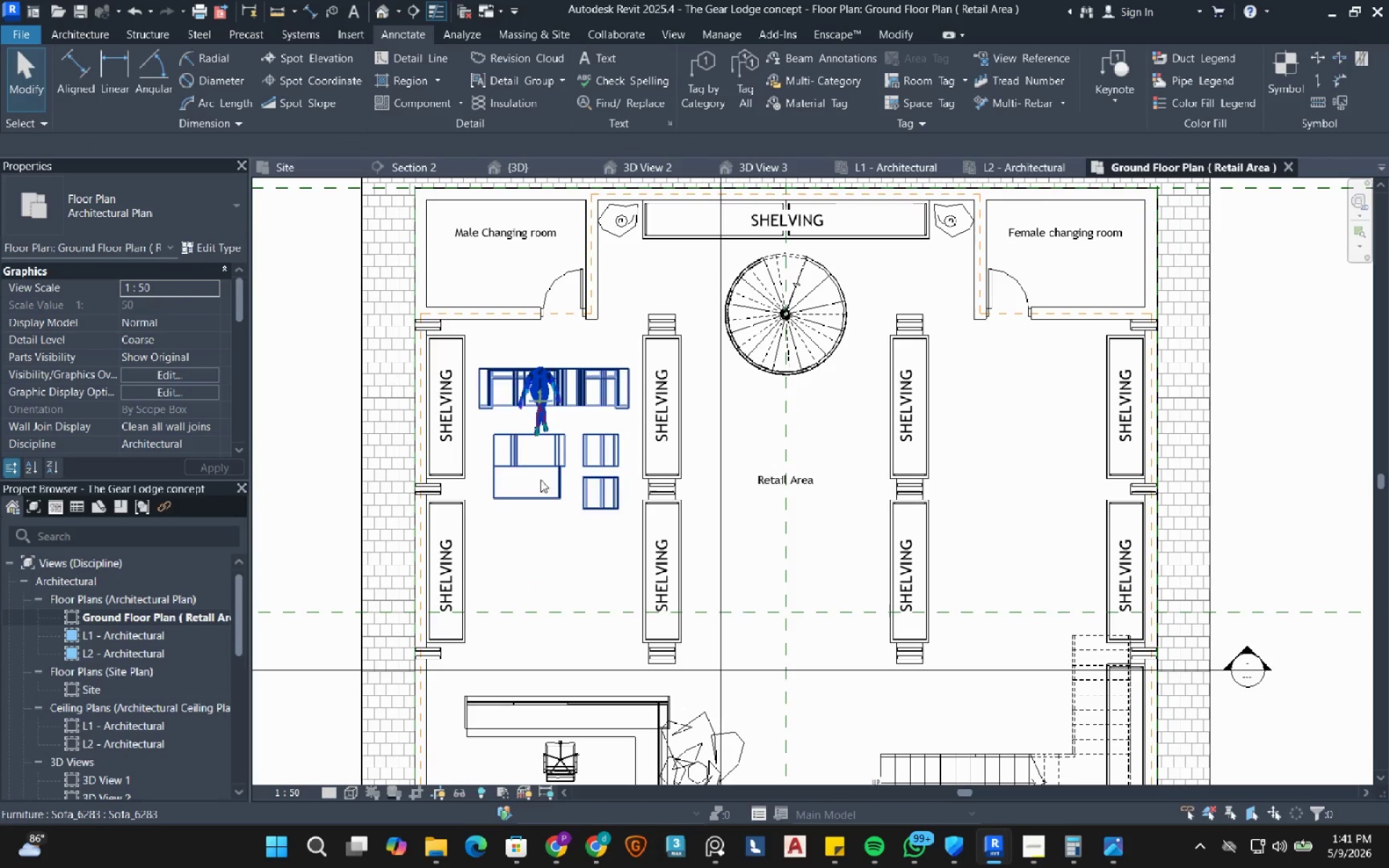 
left_click([592, 62])
 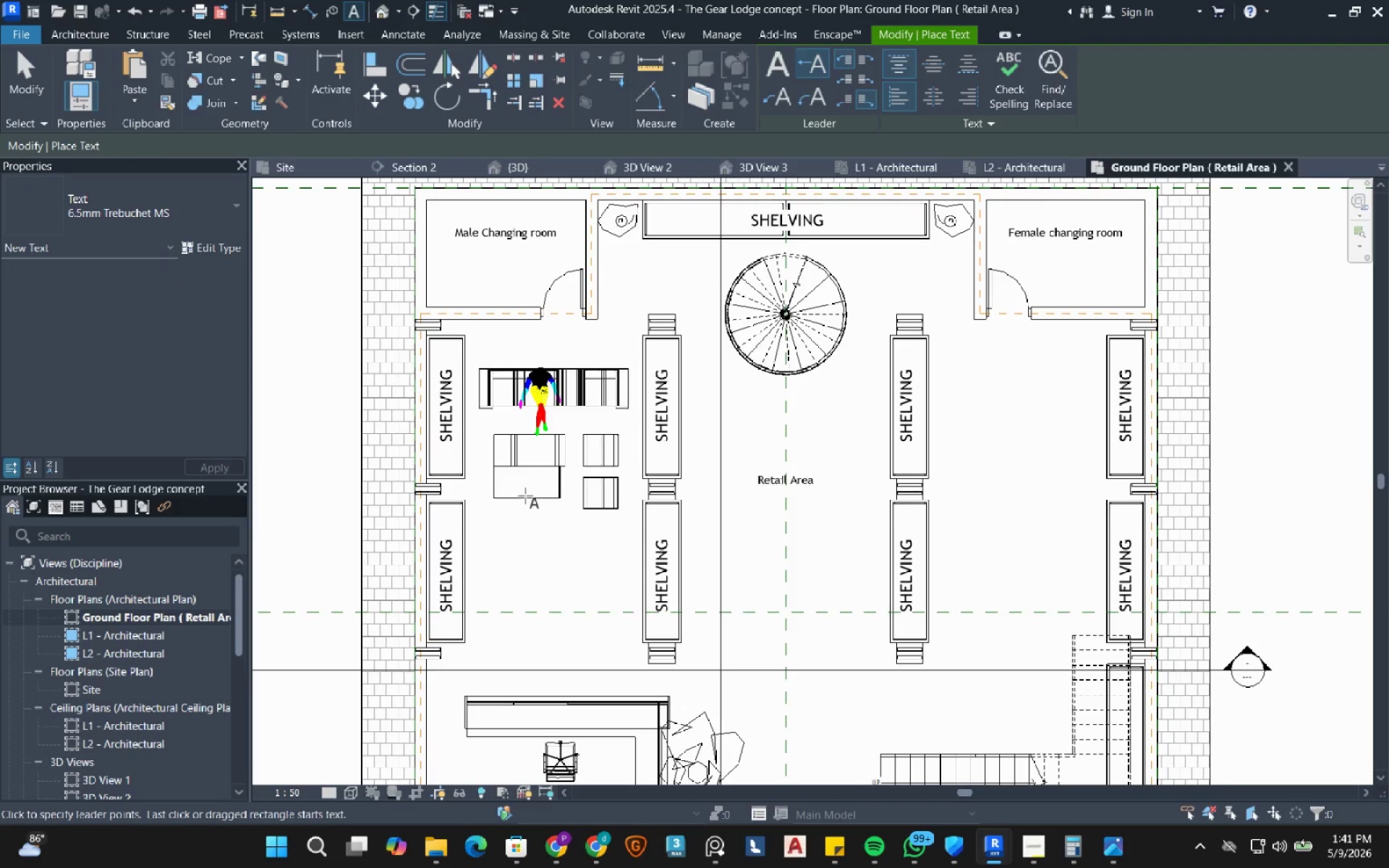 
left_click([535, 472])
 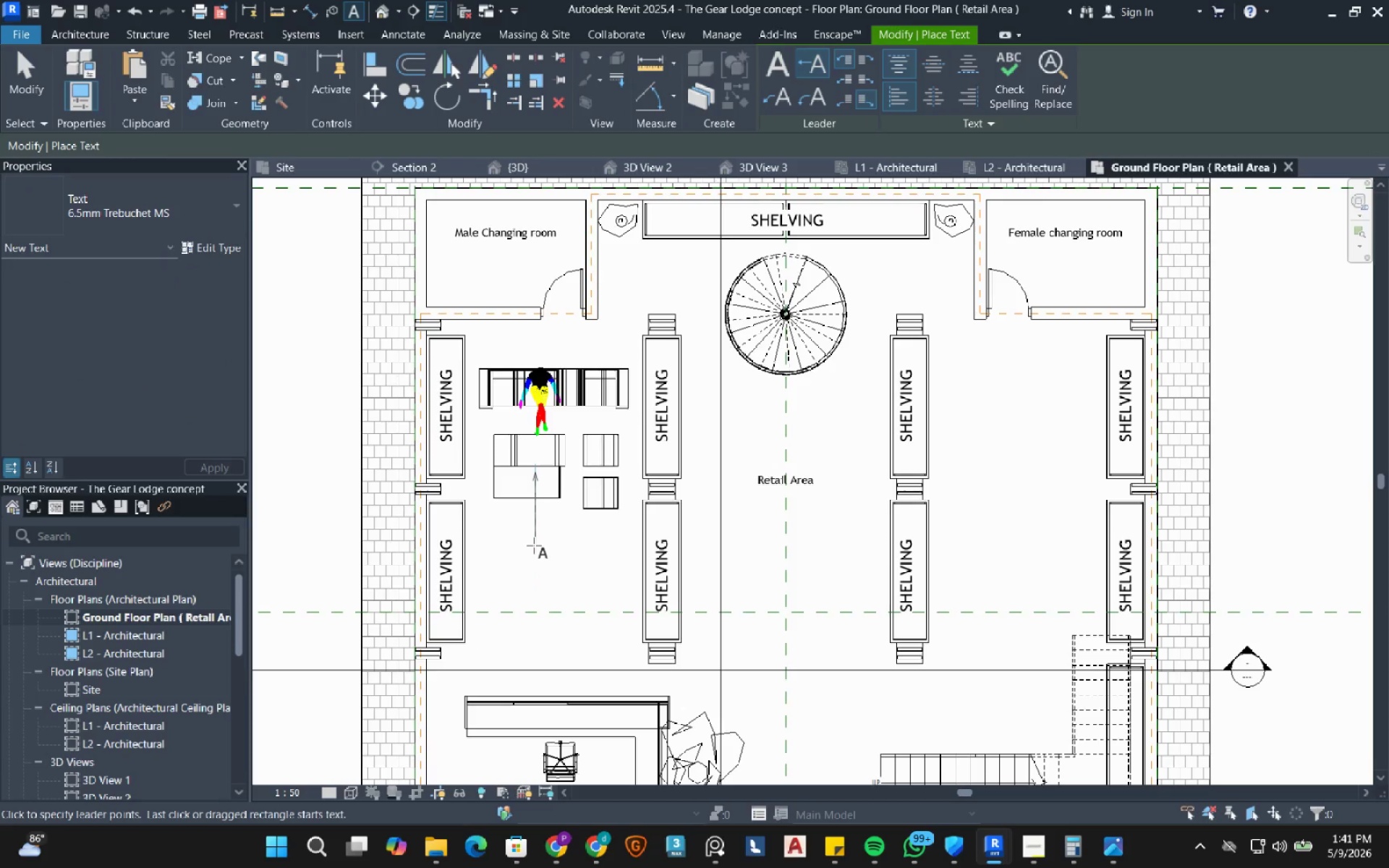 
left_click([534, 545])
 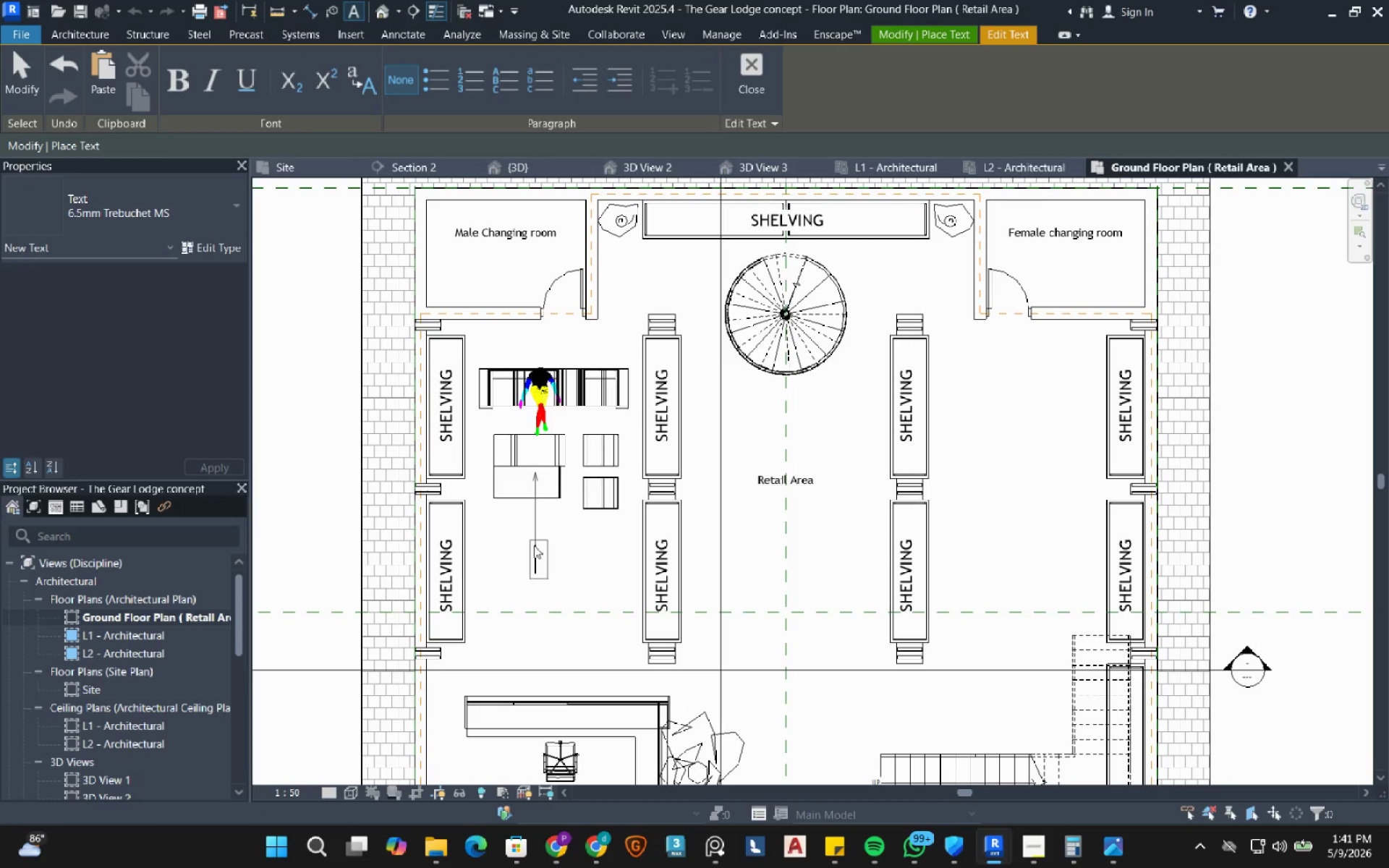 
type(wa)
key(Backspace)
key(Backspace)
type(WAITING AREA)
 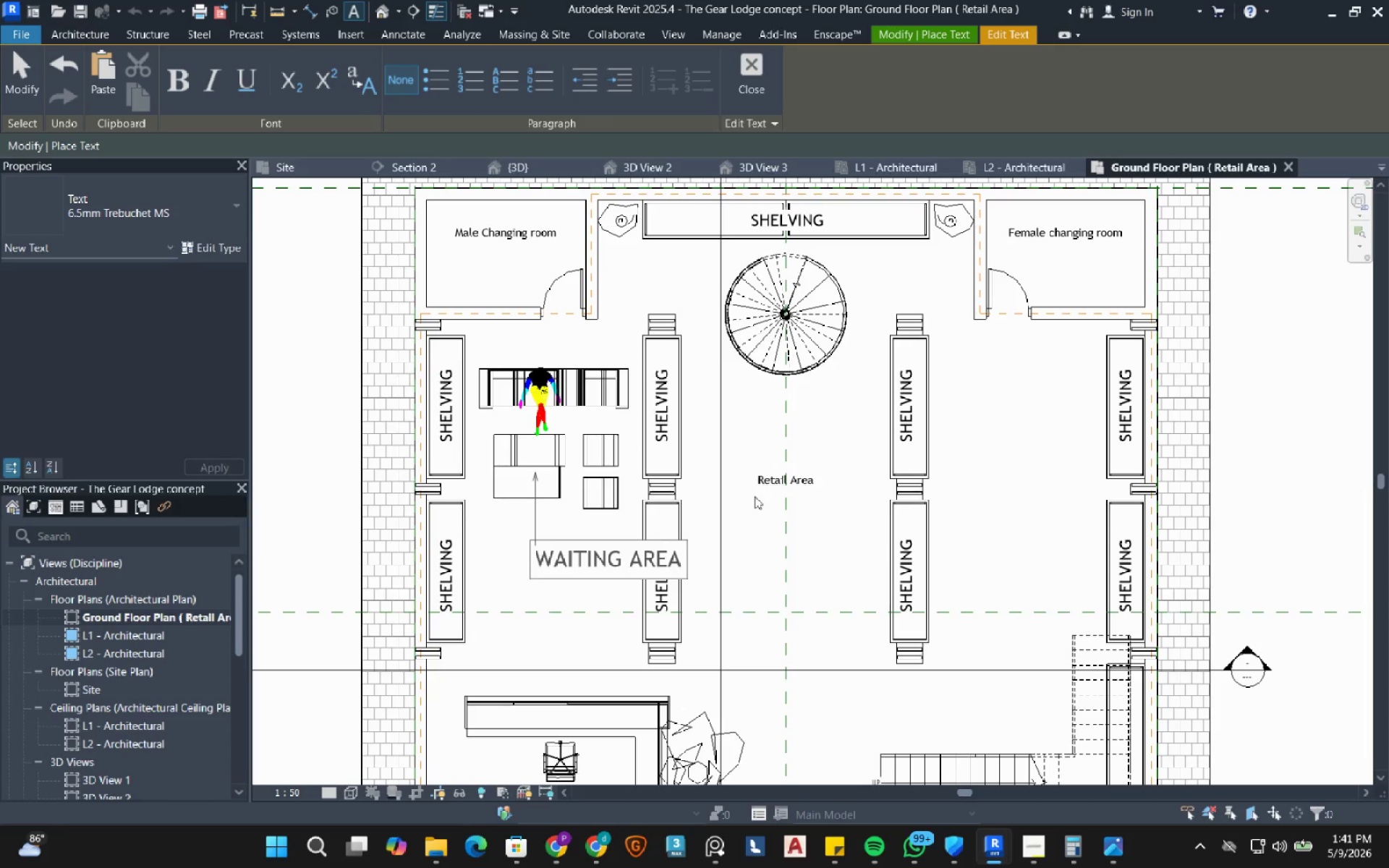 
left_click([846, 553])
 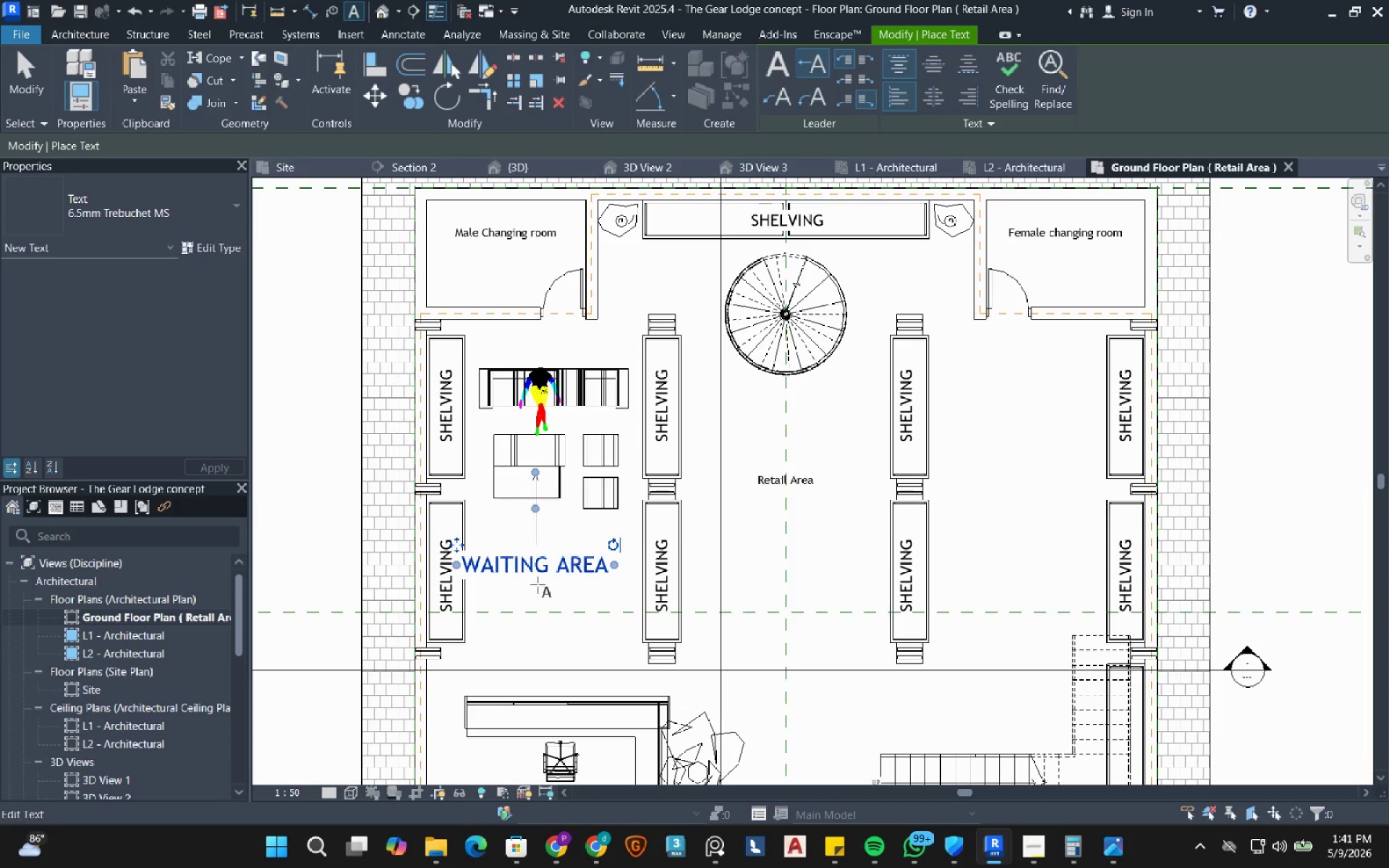 
key(Escape)
 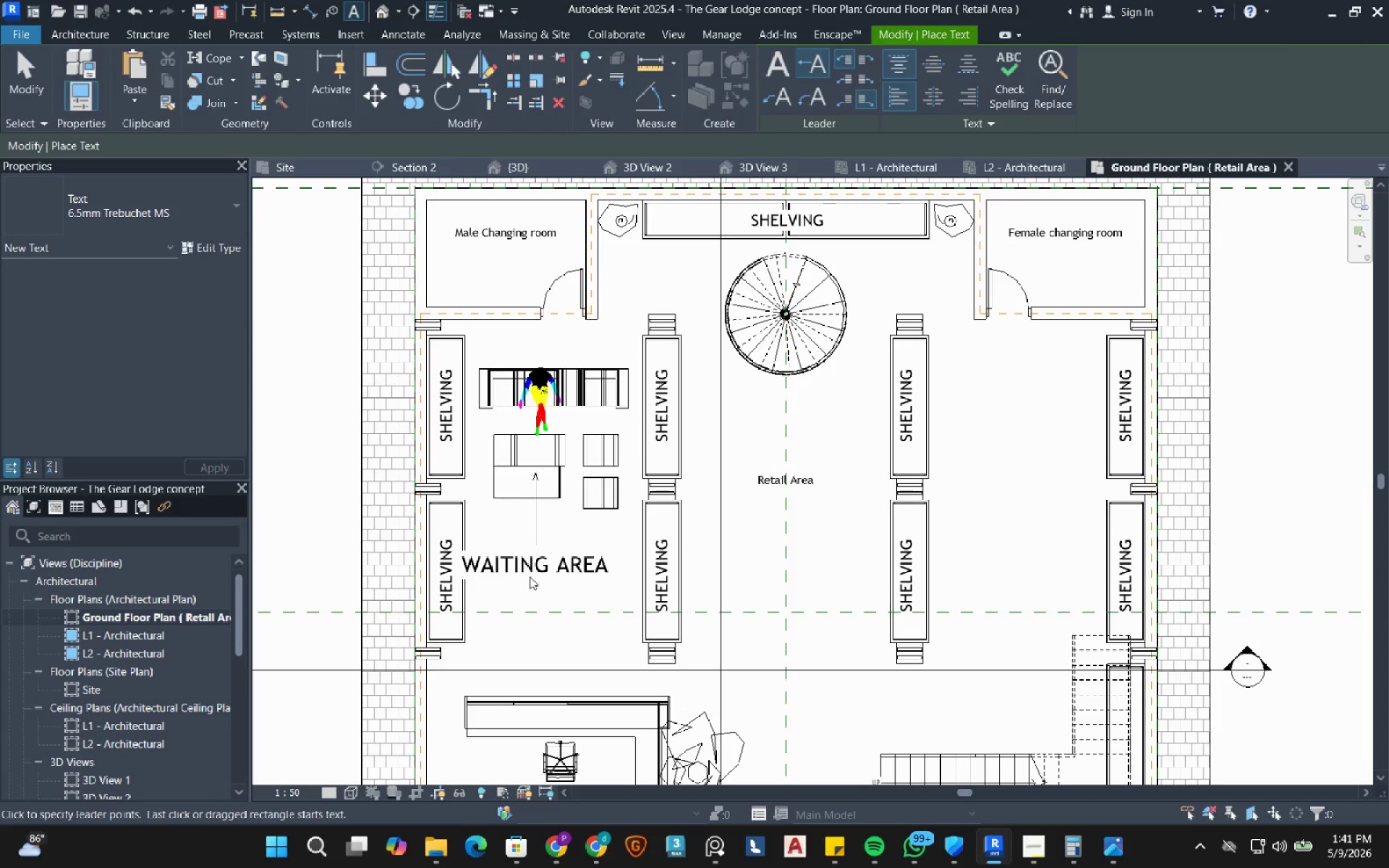 
key(Escape)
 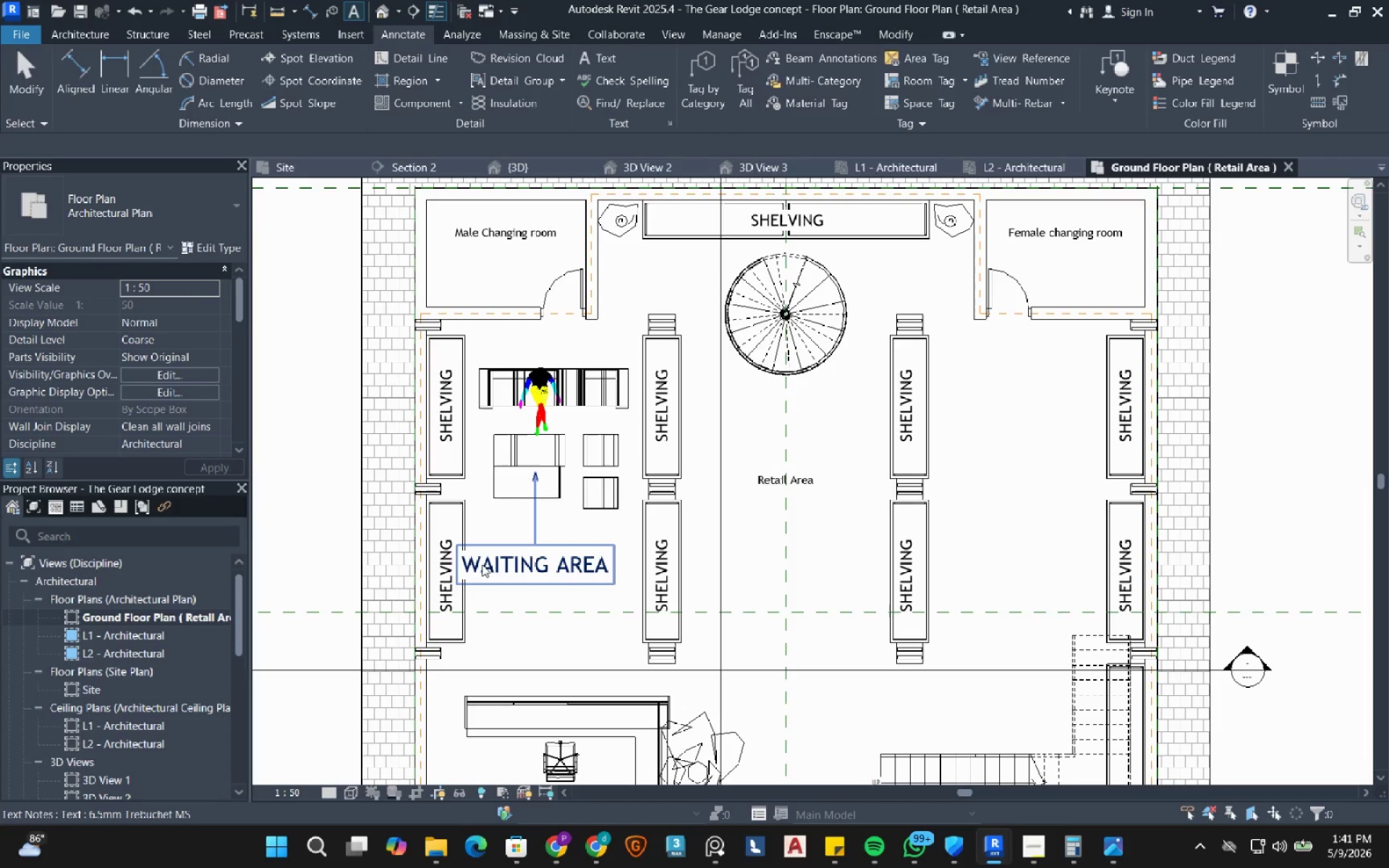 
left_click([482, 564])
 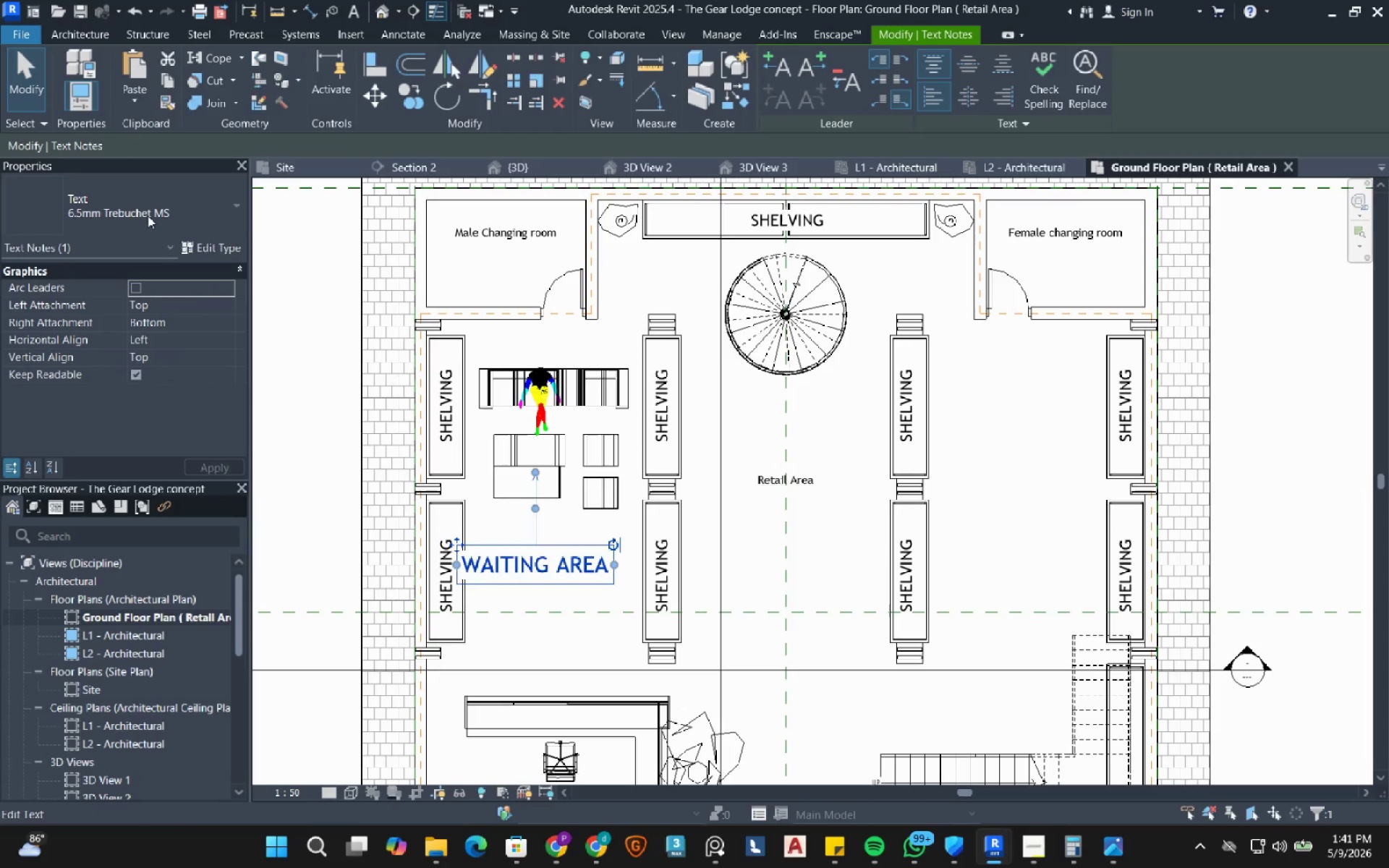 
left_click([146, 215])
 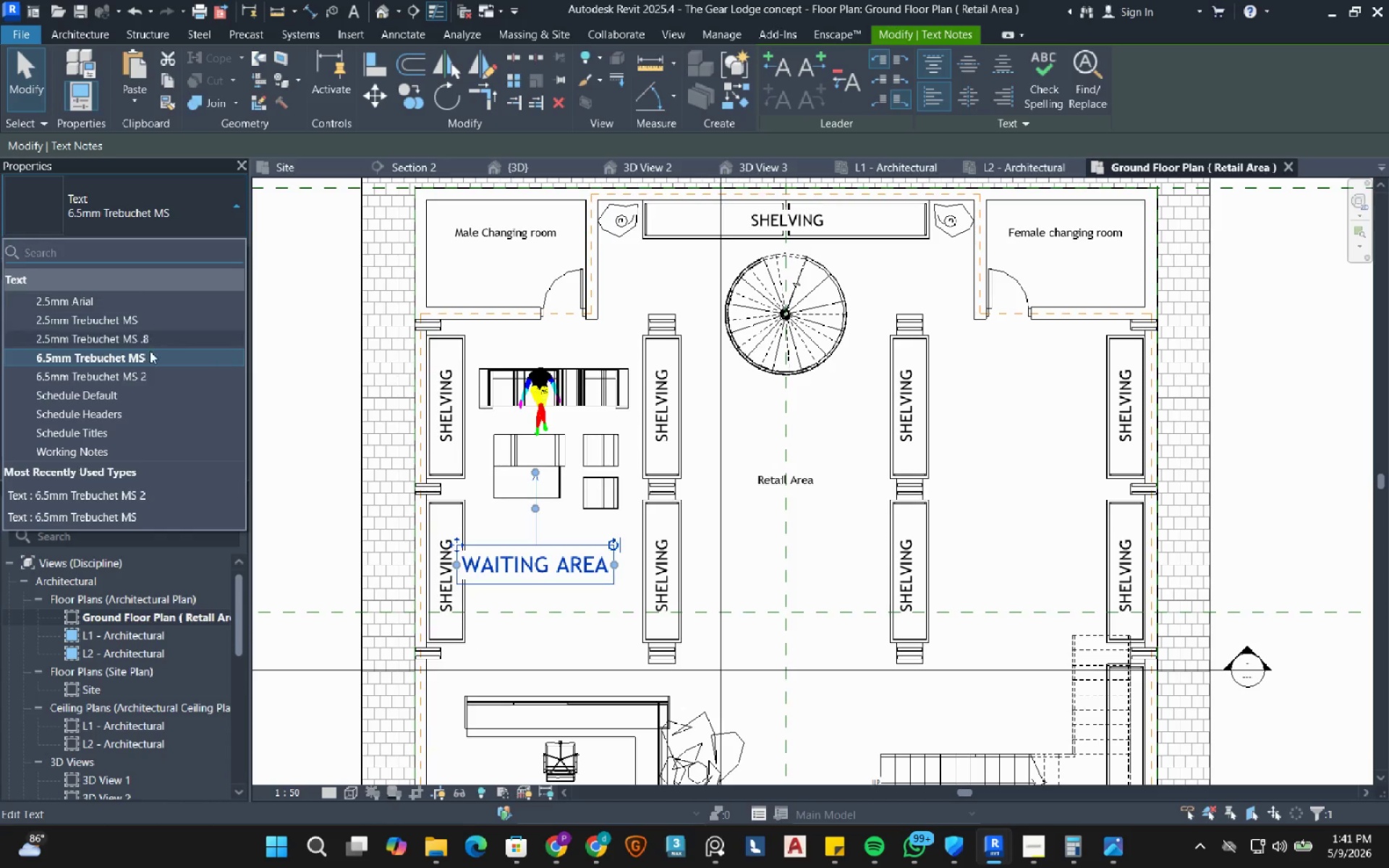 
left_click([145, 375])
 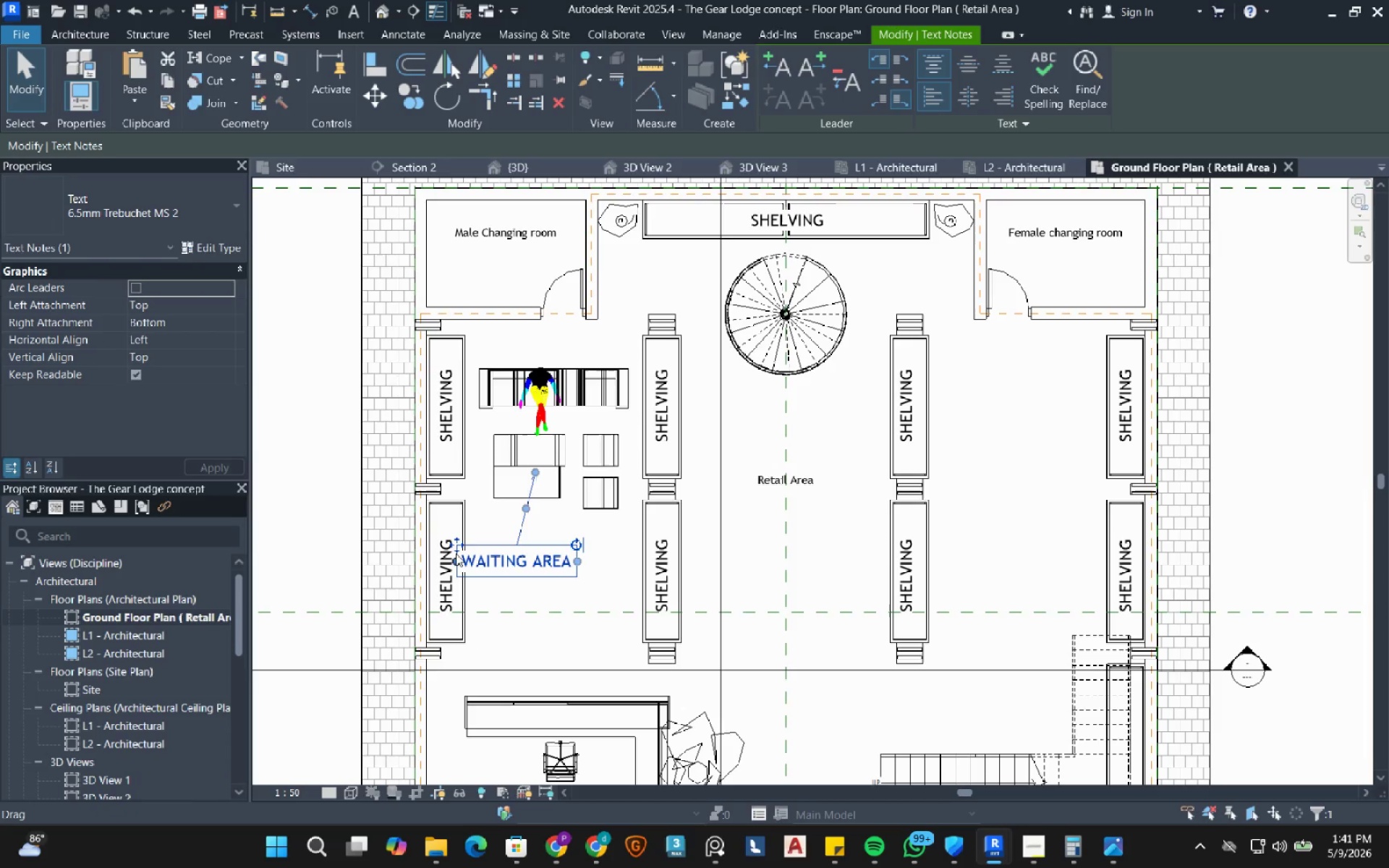 
left_click_drag(start_coordinate=[460, 544], to_coordinate=[480, 544])
 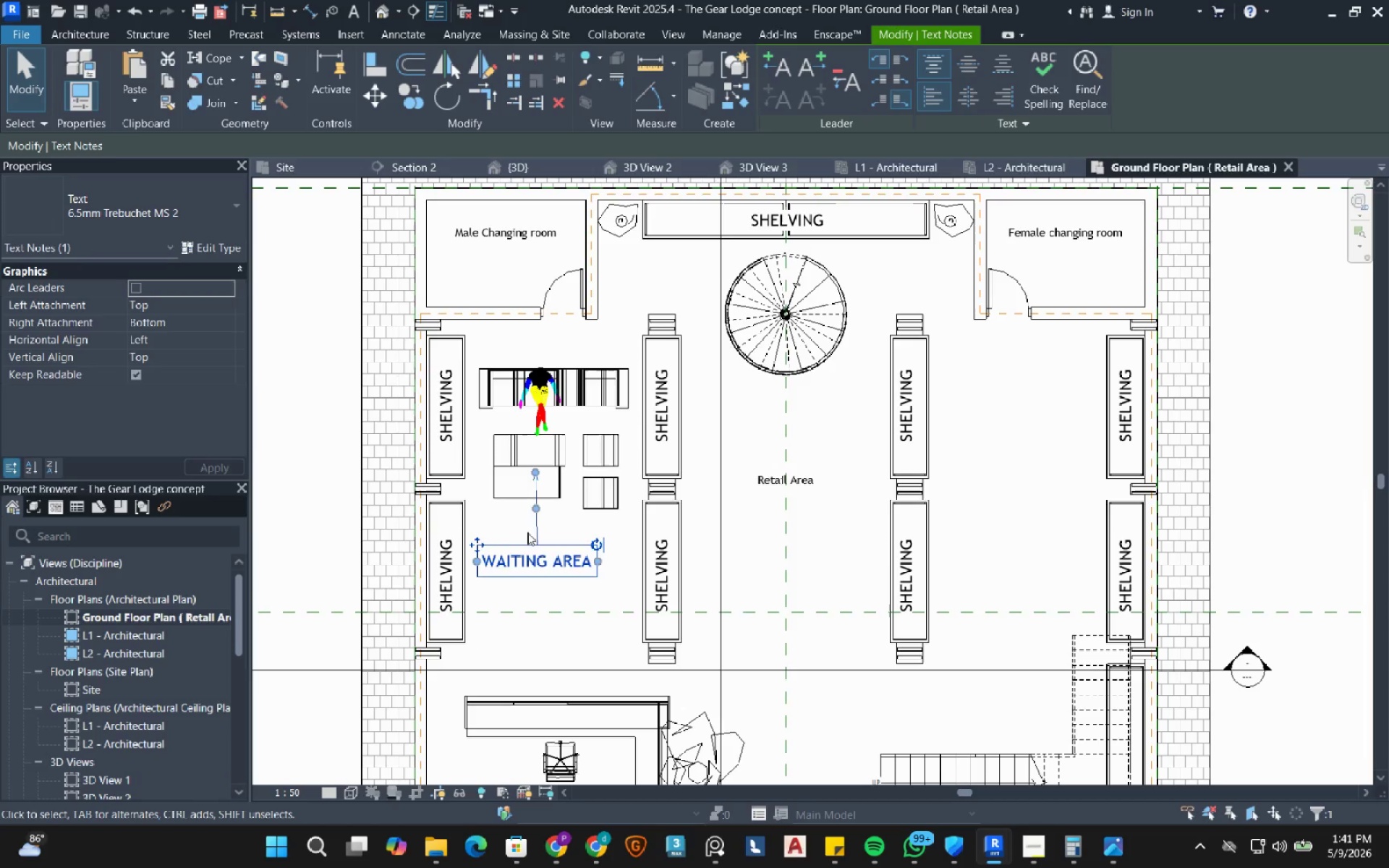 
key(Escape)
 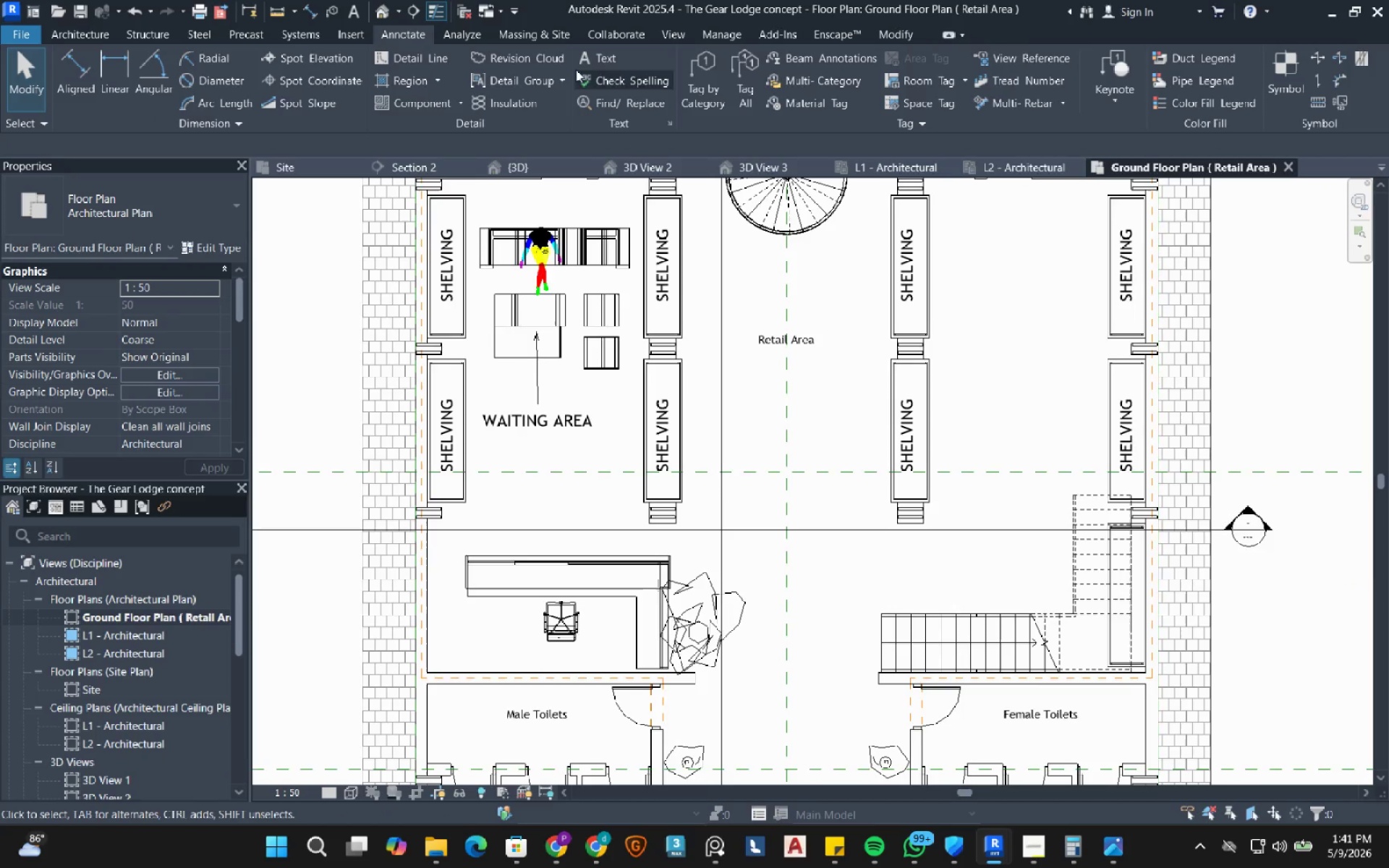 
left_click([595, 55])
 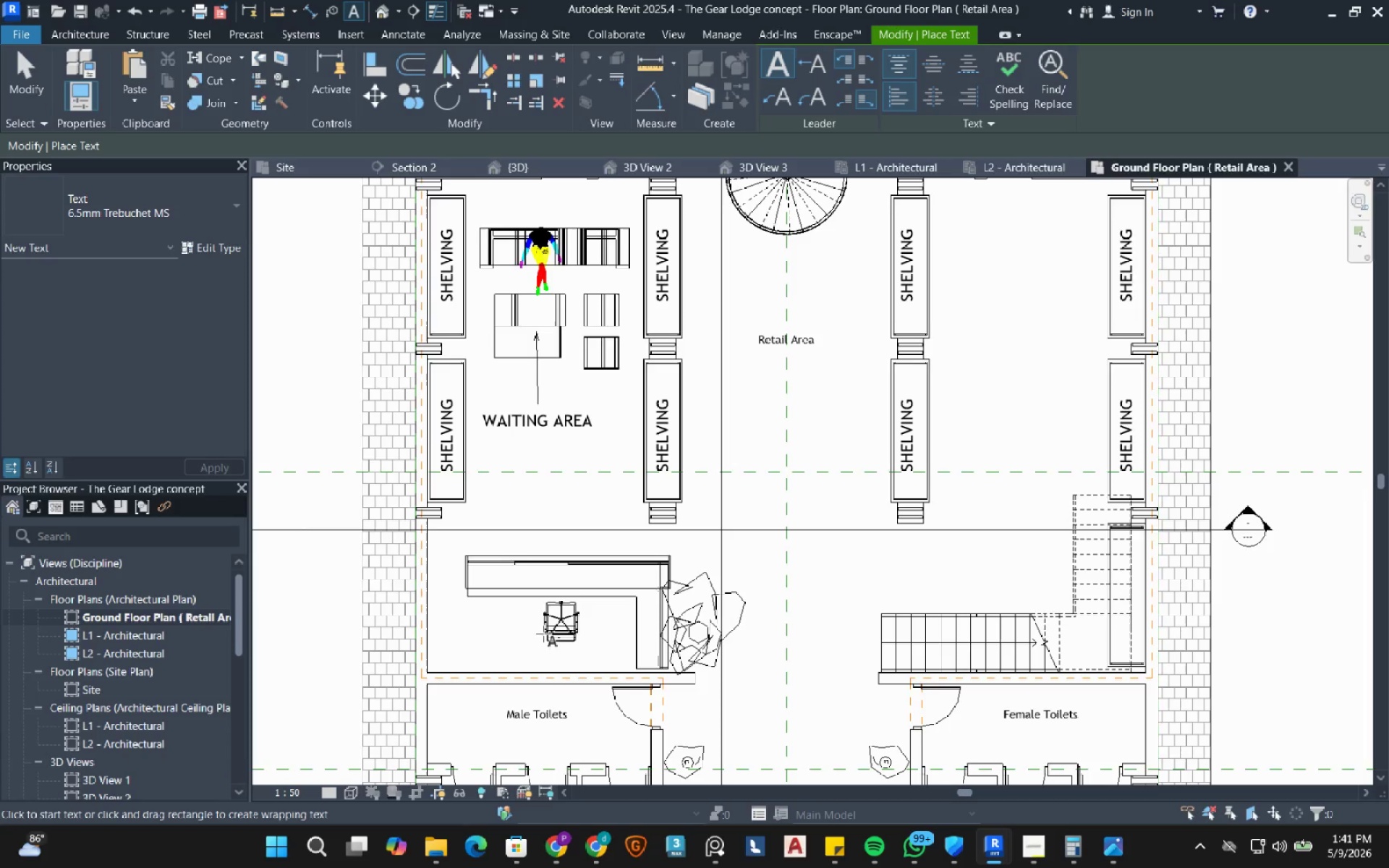 
left_click([499, 647])
 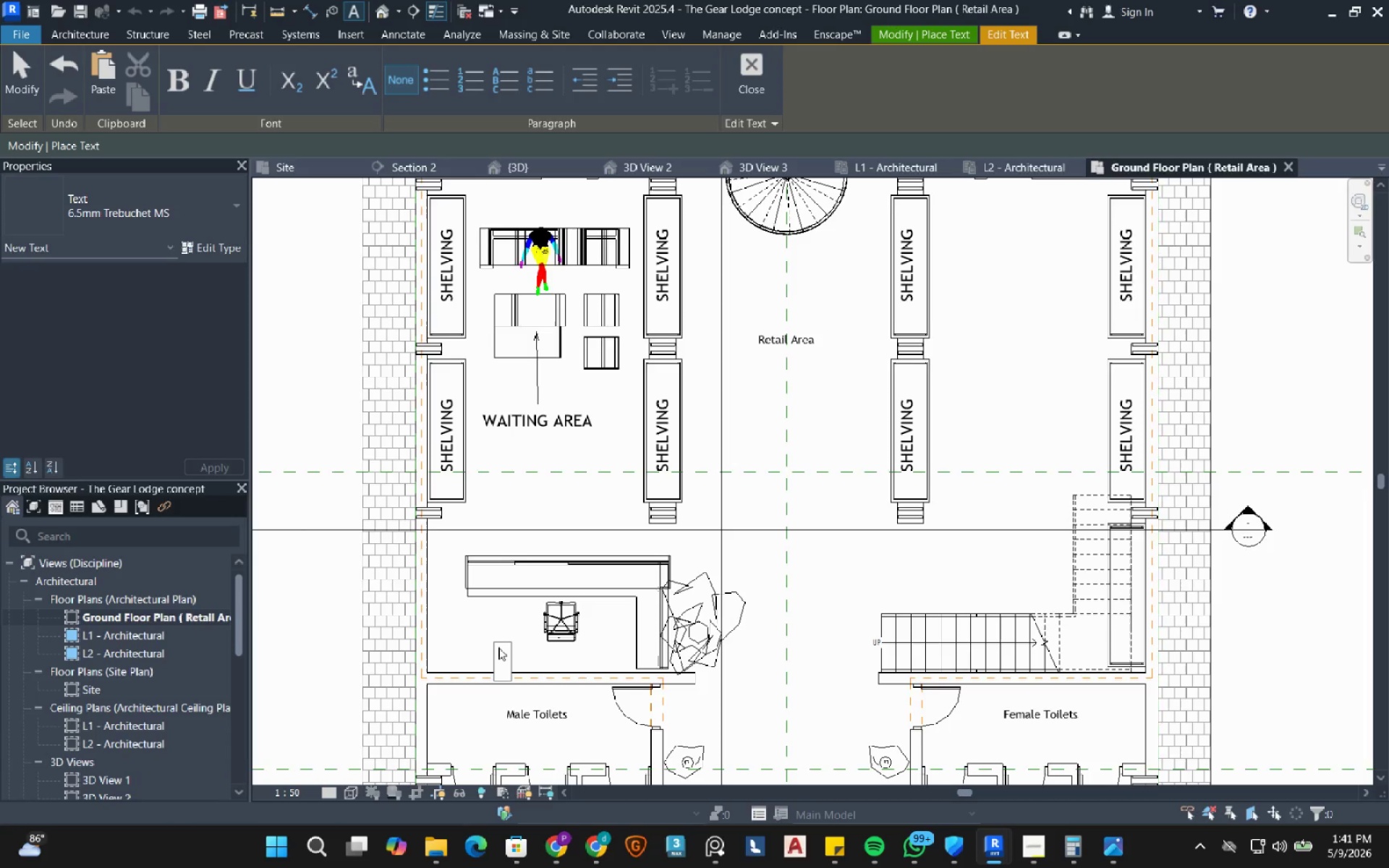 
type(REE)
key(Backspace)
type(CEPTIOM)
key(Backspace)
type(N)
 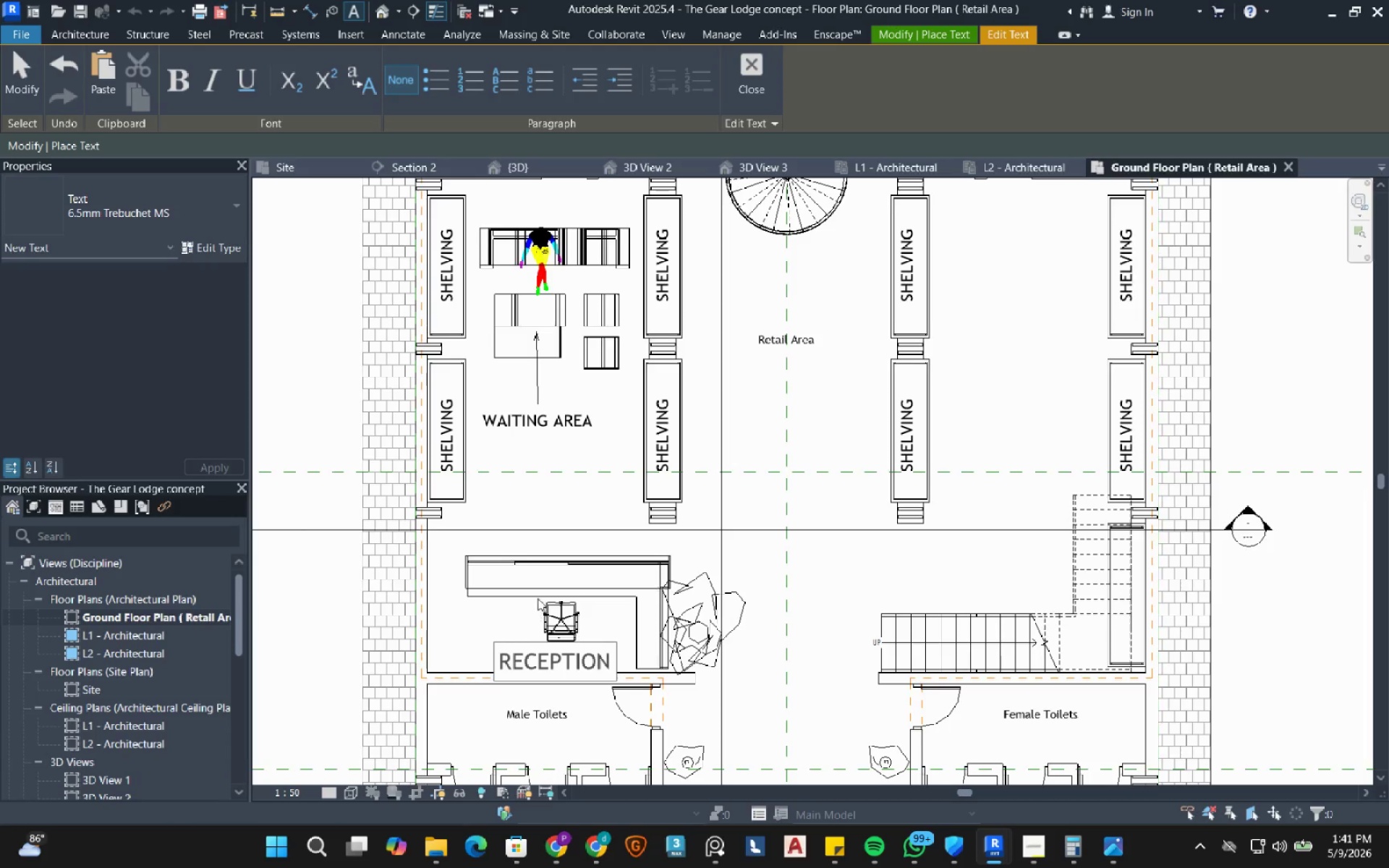 
key(Escape)
 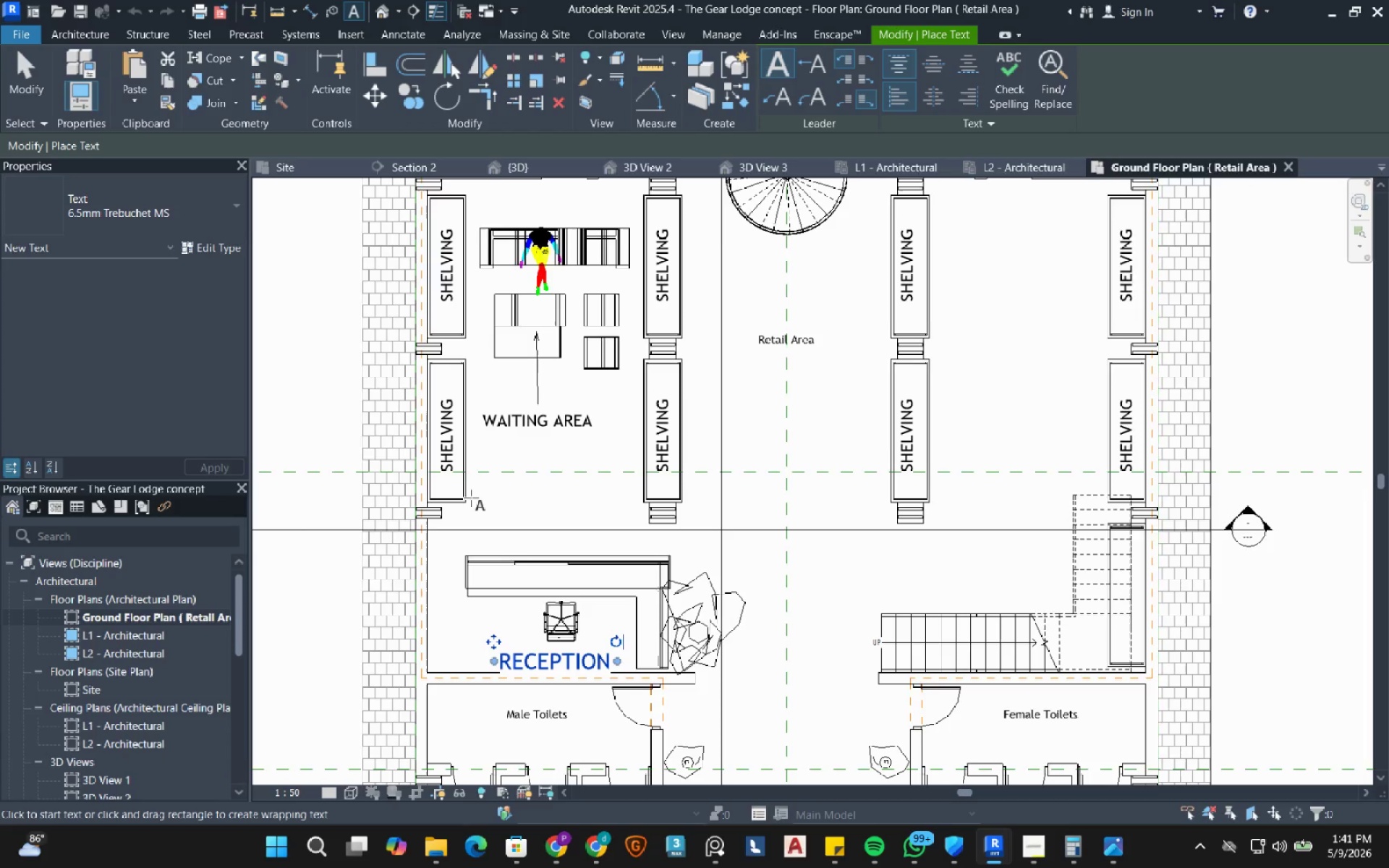 
left_click([169, 206])
 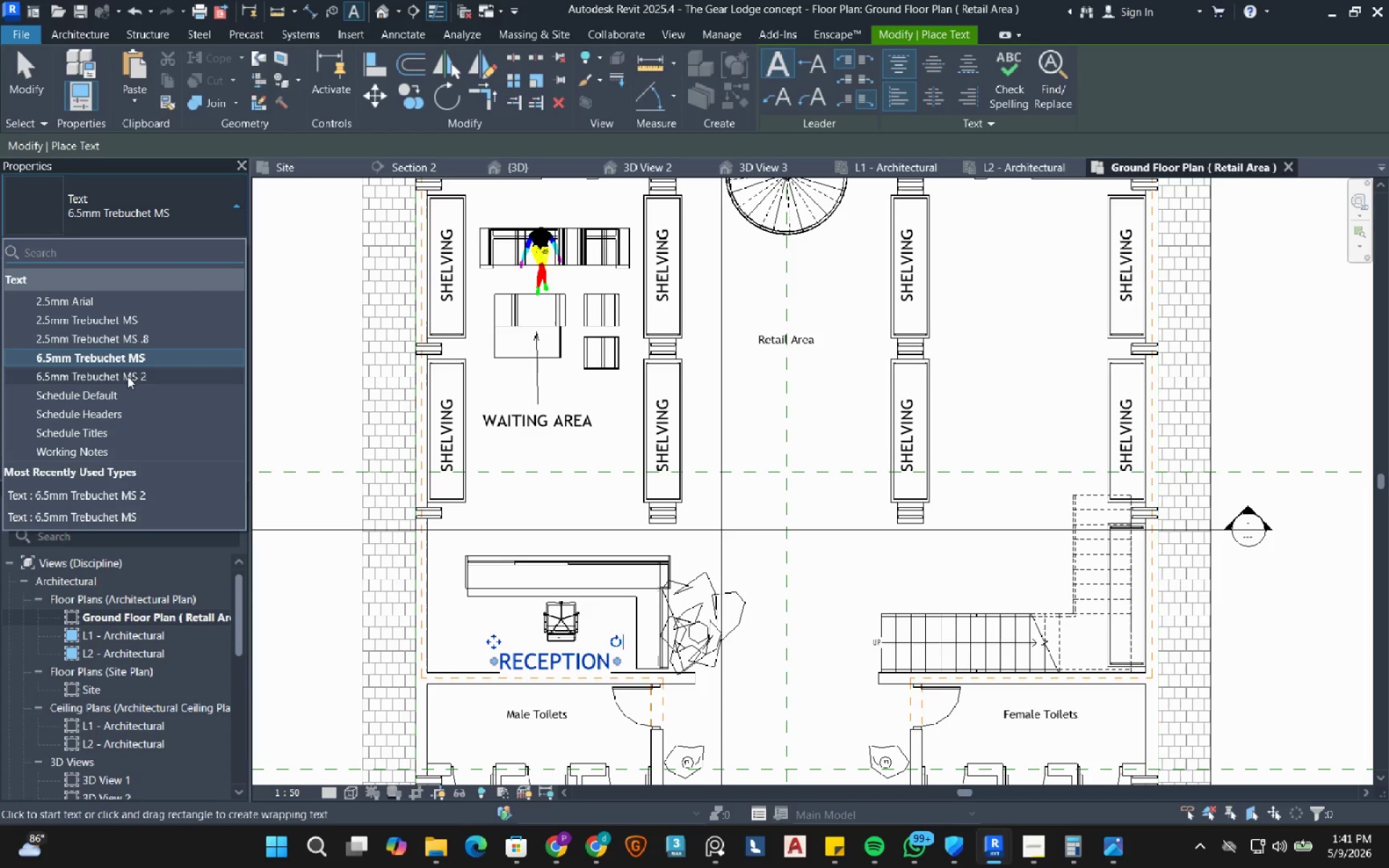 
left_click([127, 376])
 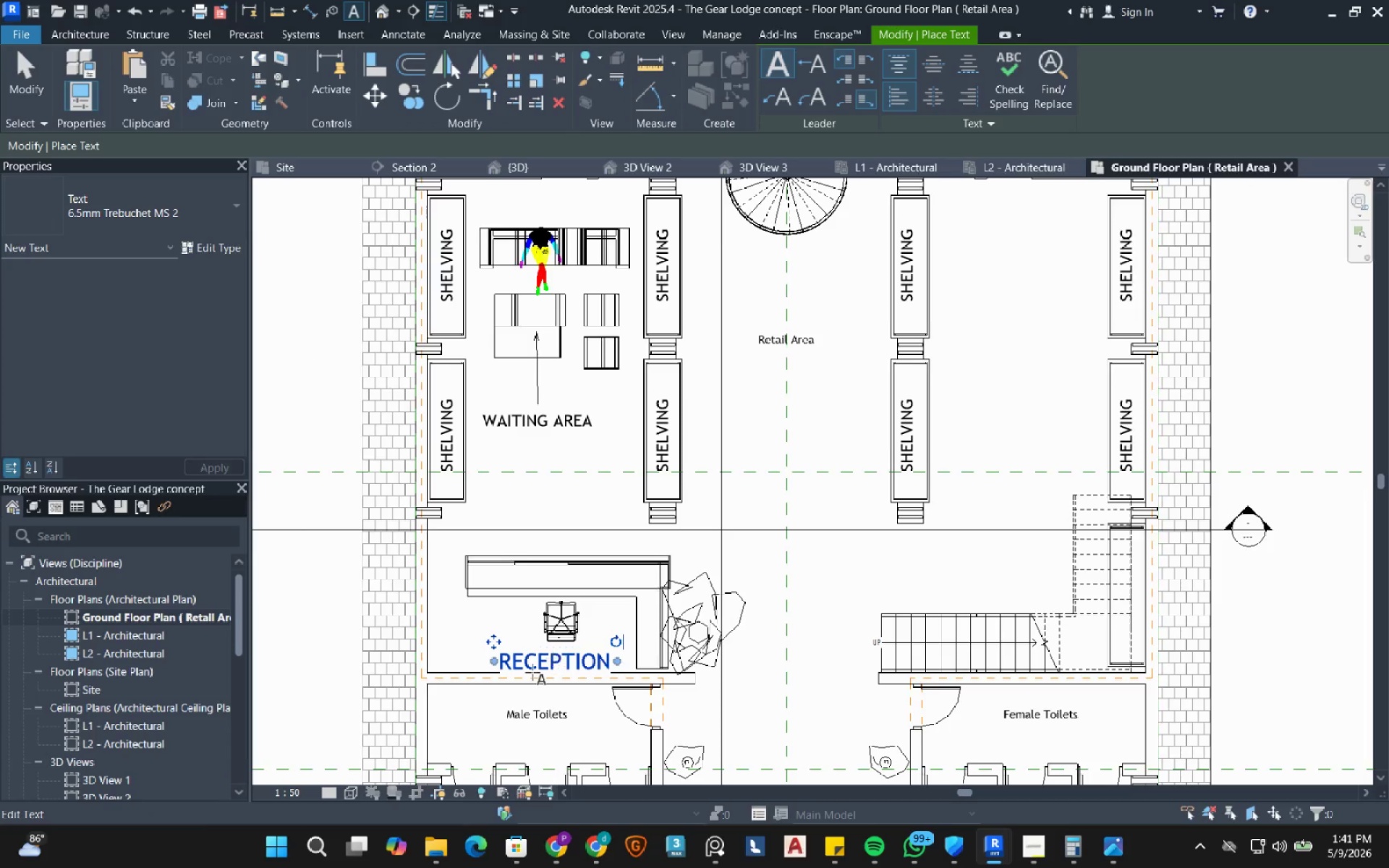 
scroll: coordinate [532, 672], scroll_direction: up, amount: 2.0
 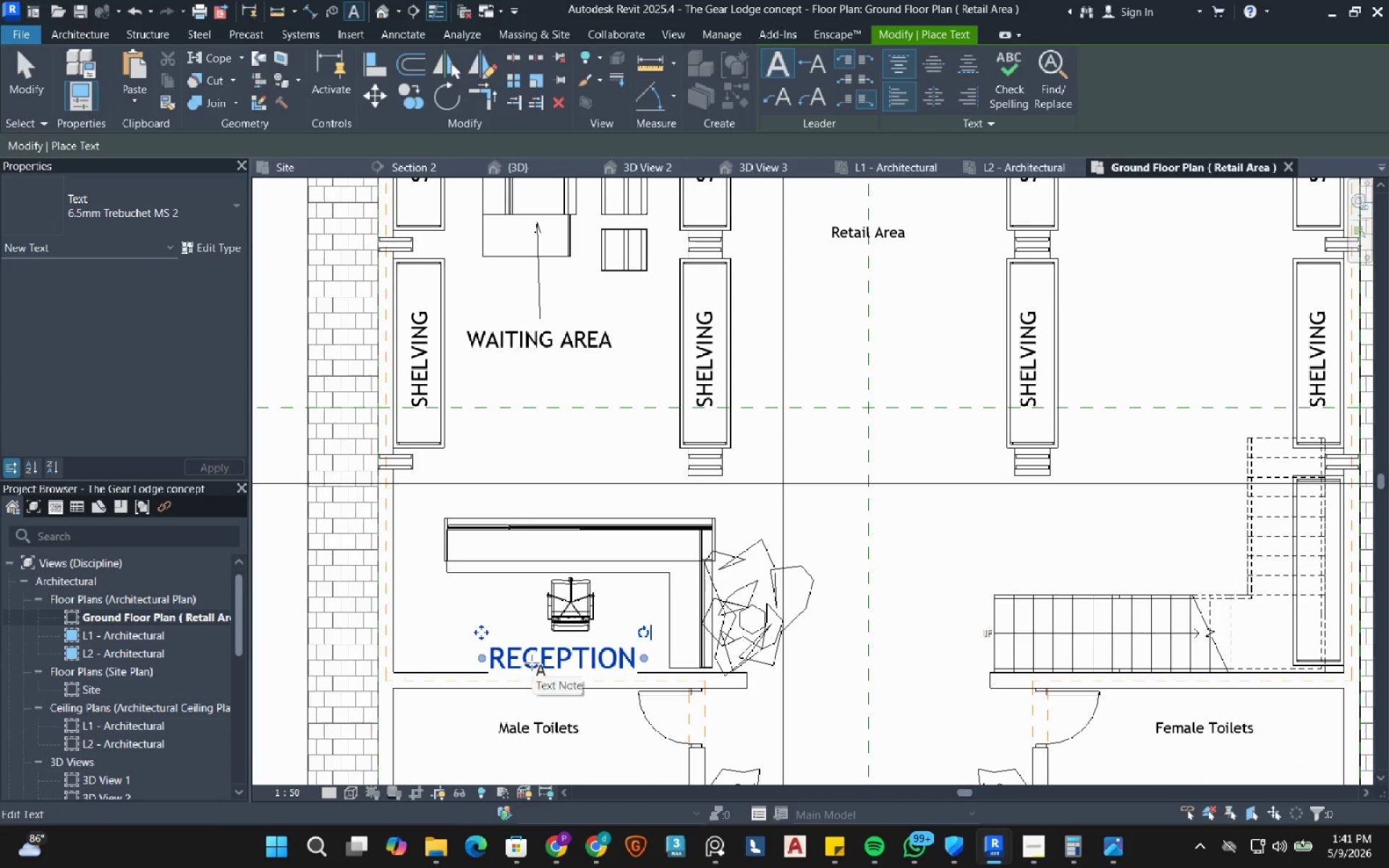 
key(Escape)
 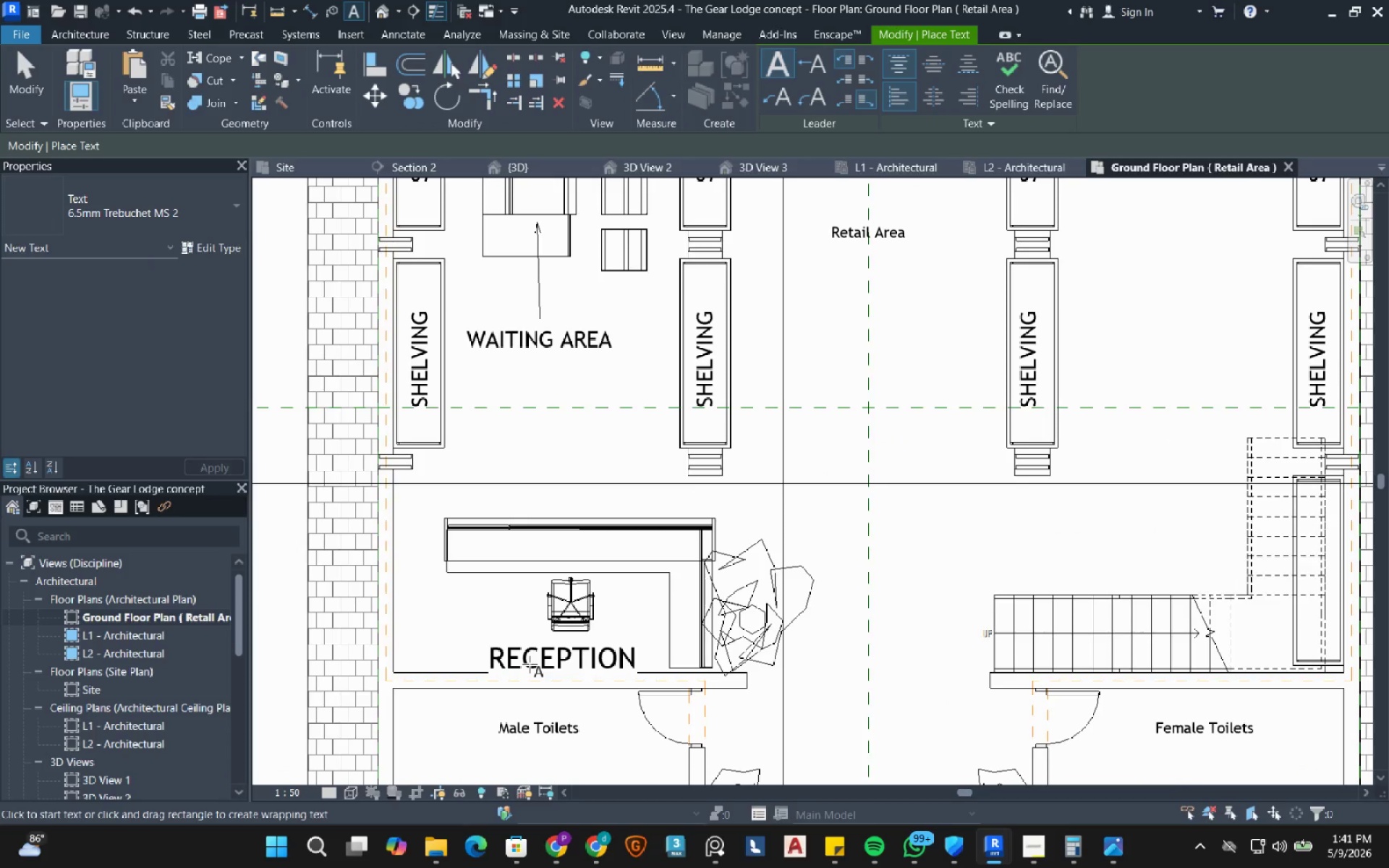 
key(Escape)
 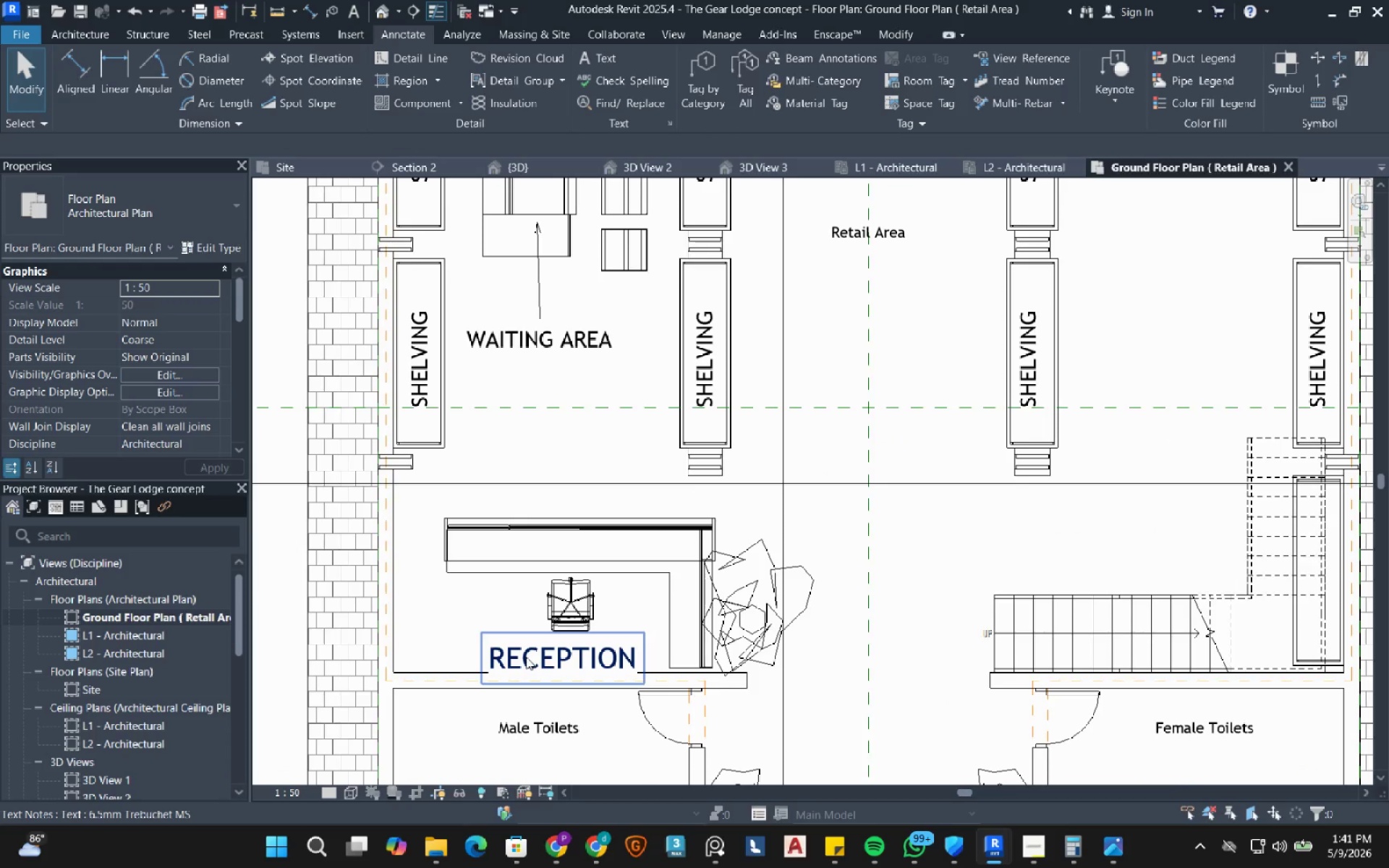 
left_click([526, 657])
 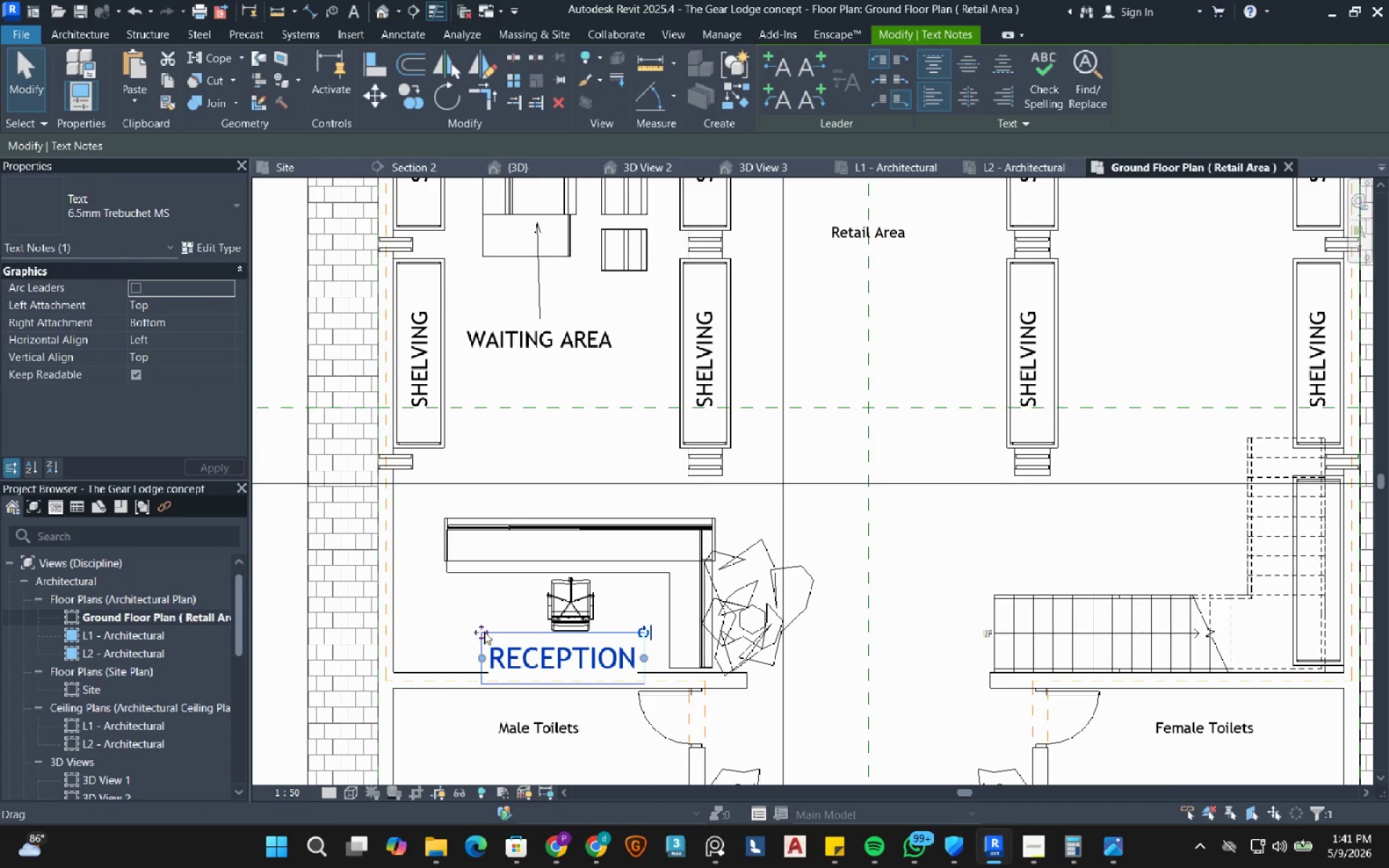 
left_click_drag(start_coordinate=[486, 630], to_coordinate=[490, 614])
 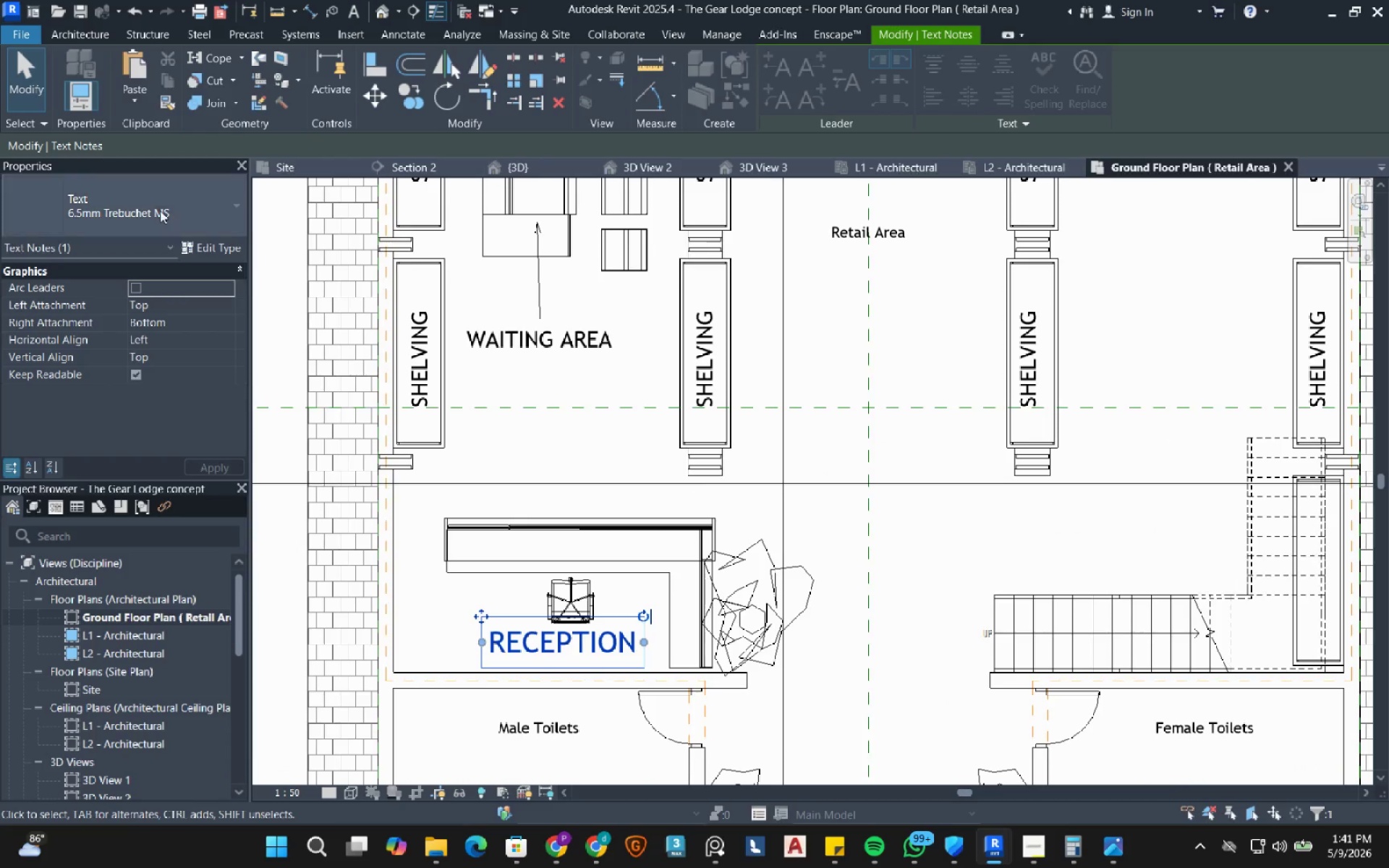 
left_click([153, 197])
 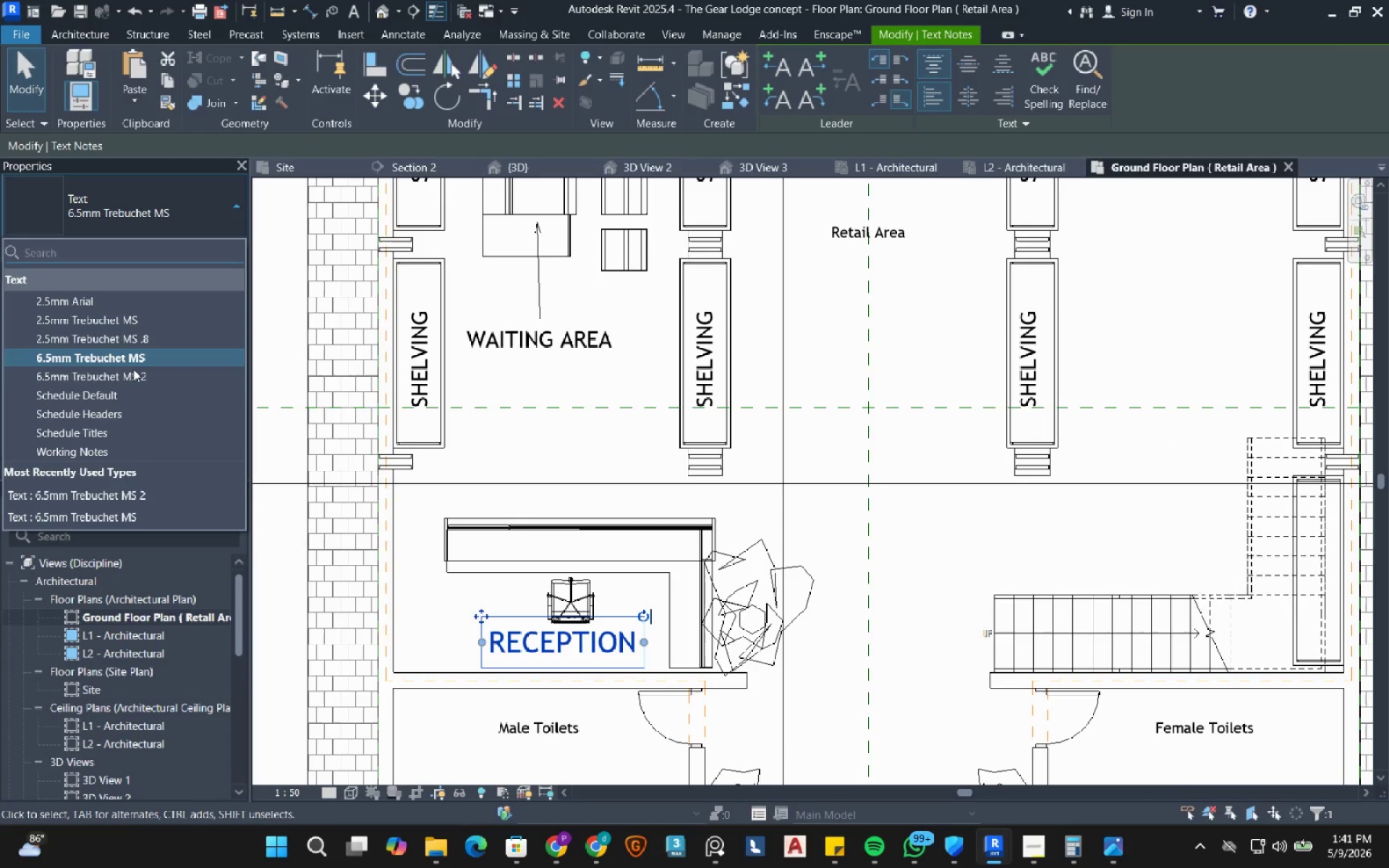 
left_click([132, 373])
 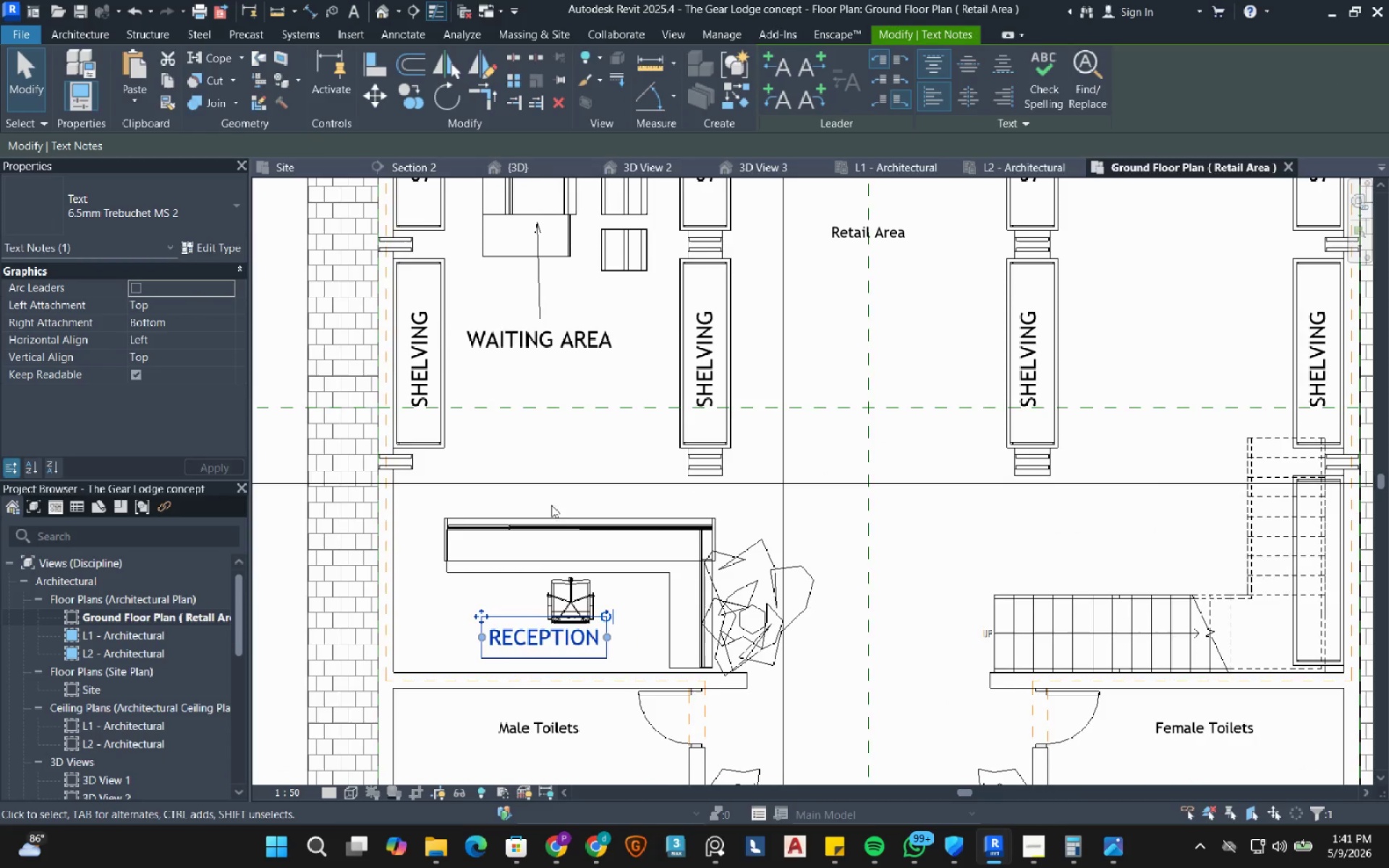 
scroll: coordinate [553, 510], scroll_direction: down, amount: 3.0
 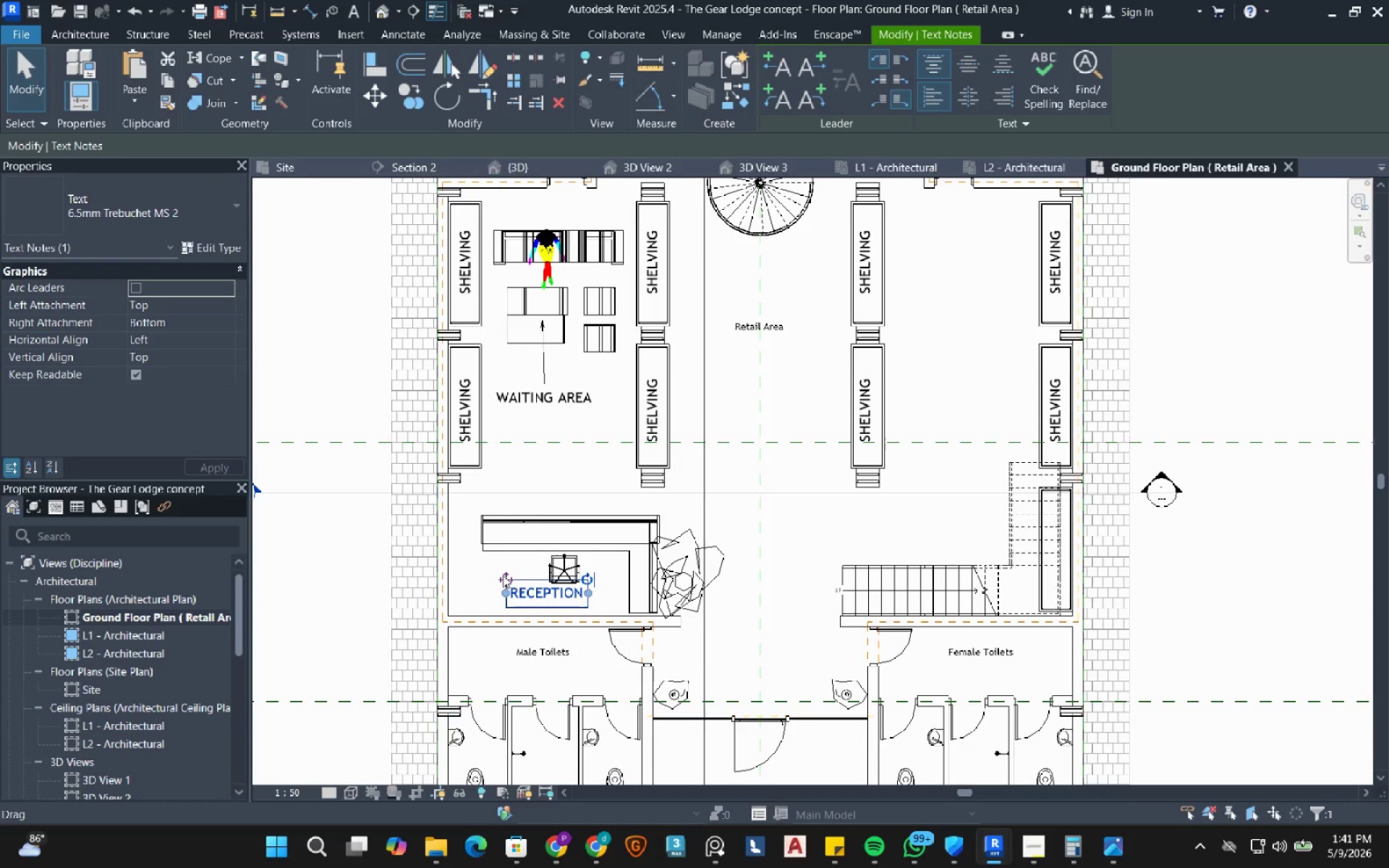 
left_click_drag(start_coordinate=[503, 575], to_coordinate=[517, 580])
 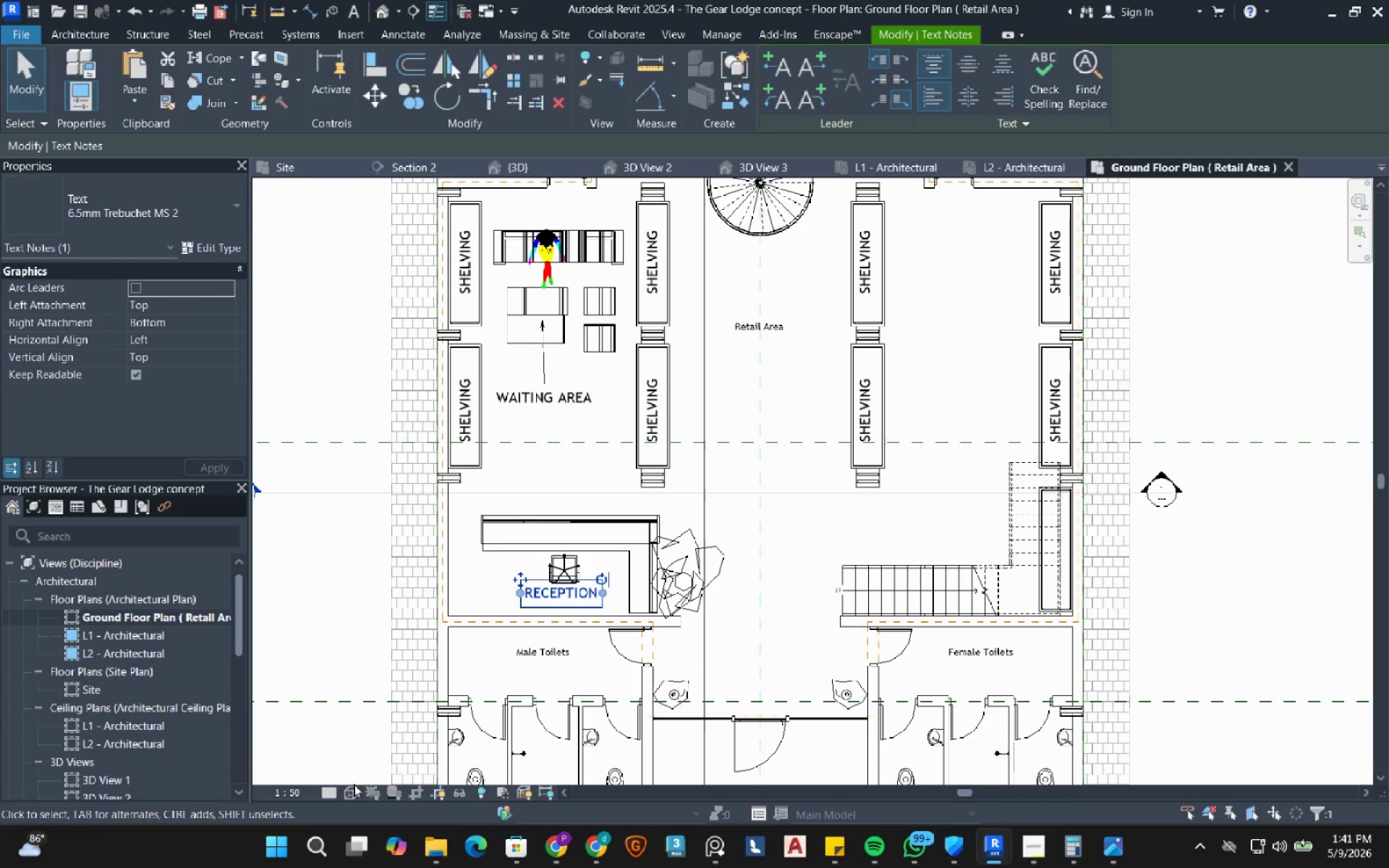 
left_click([350, 793])
 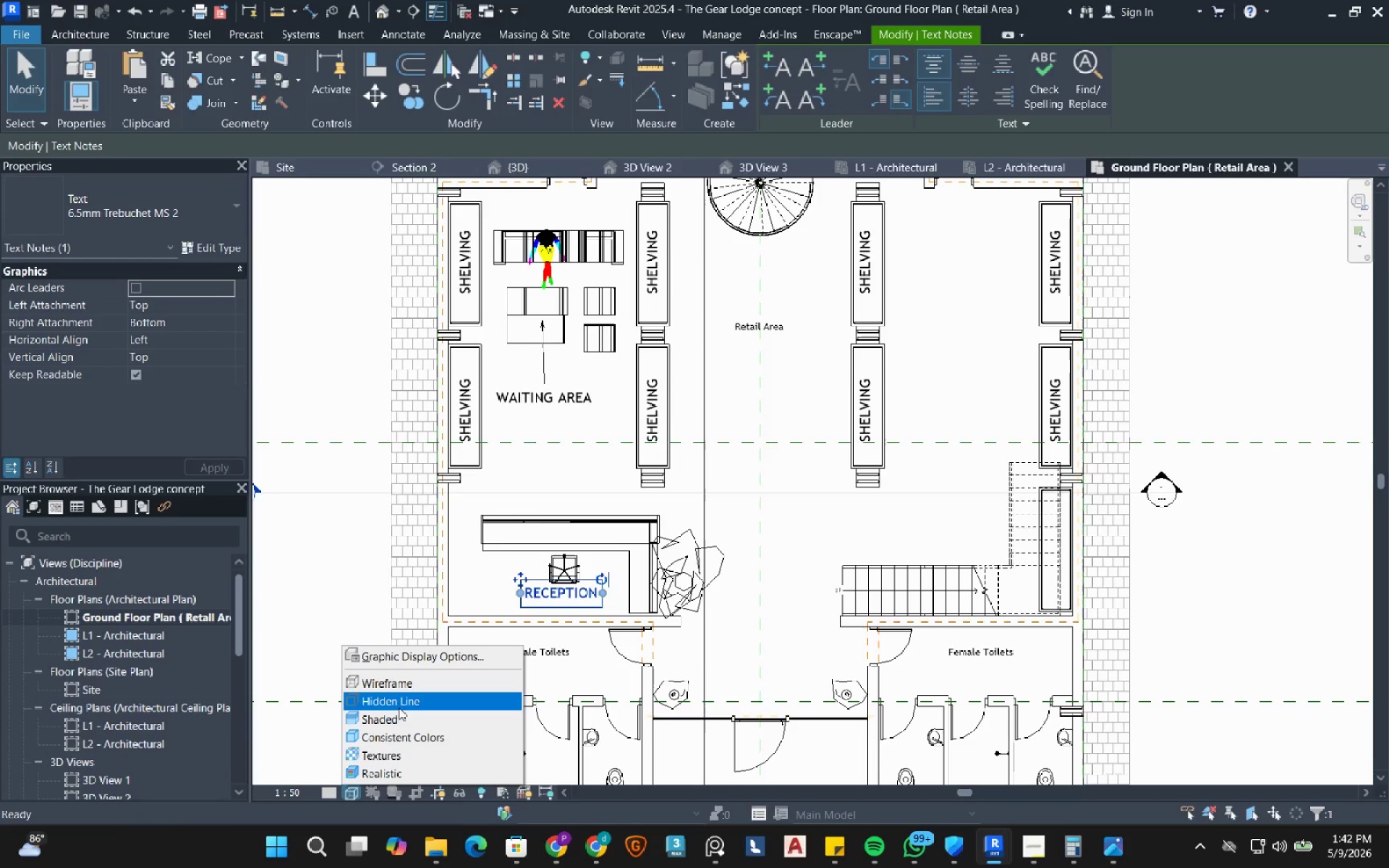 
left_click([401, 702])
 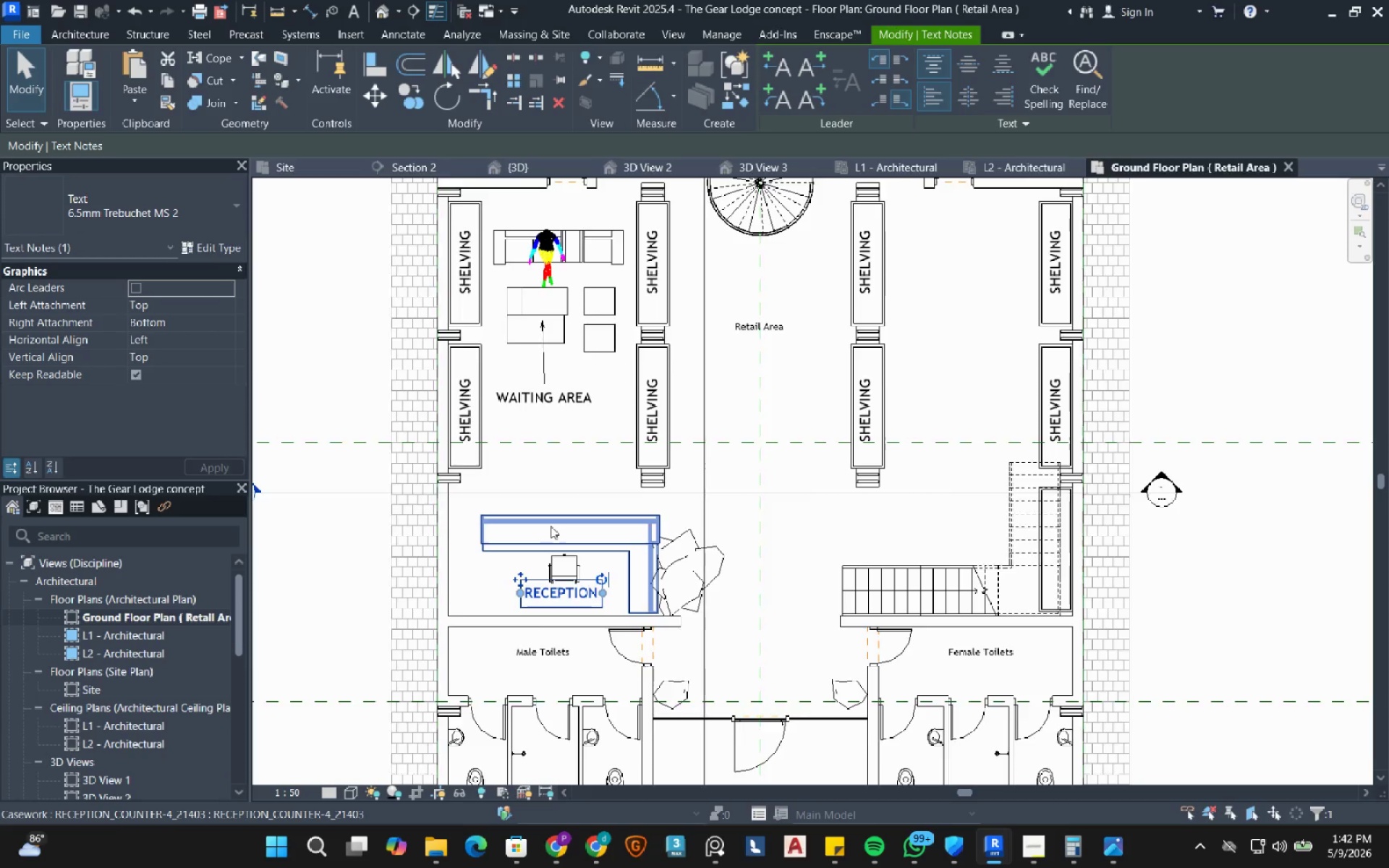 
scroll: coordinate [551, 526], scroll_direction: down, amount: 2.0
 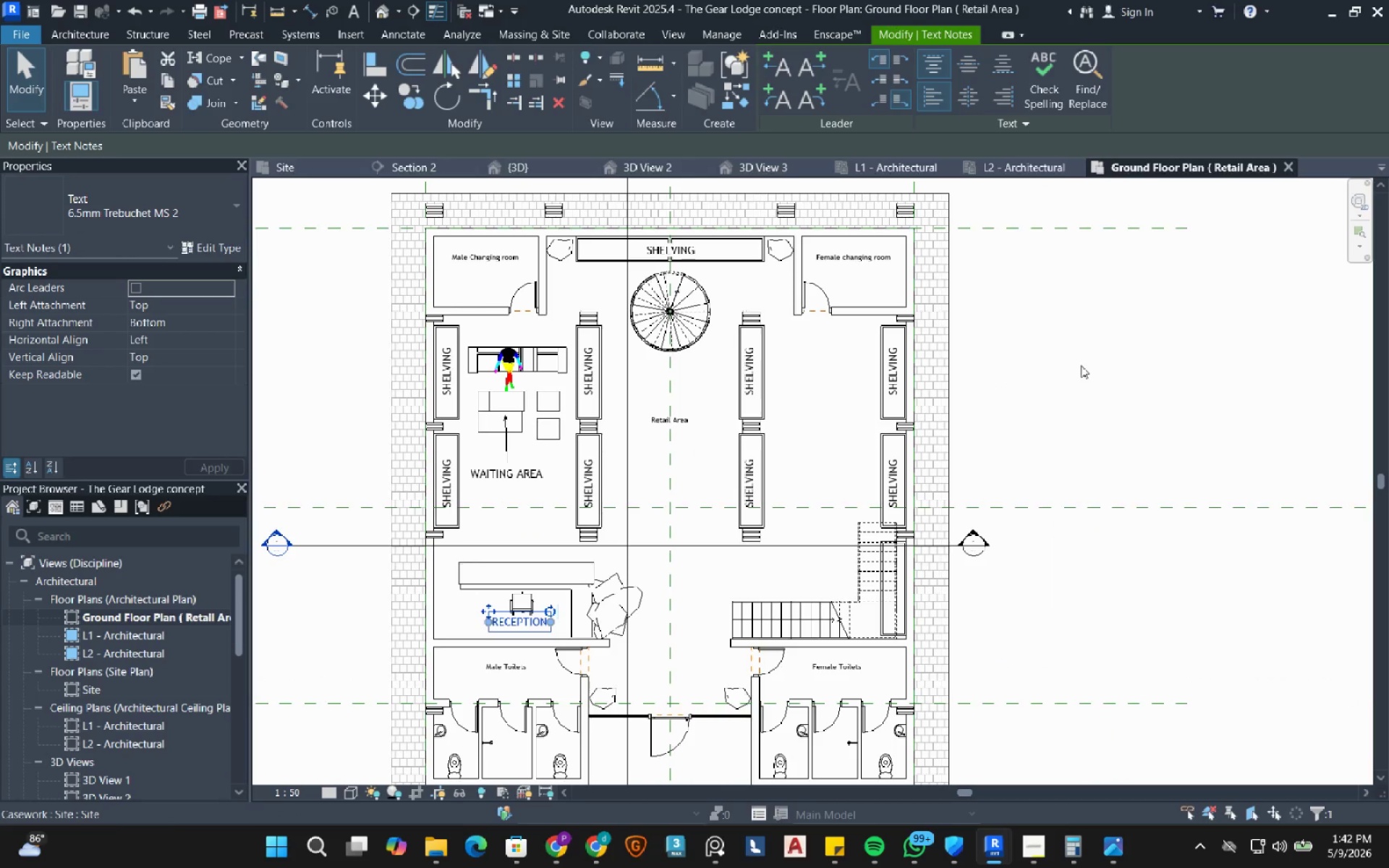 
left_click([1099, 364])
 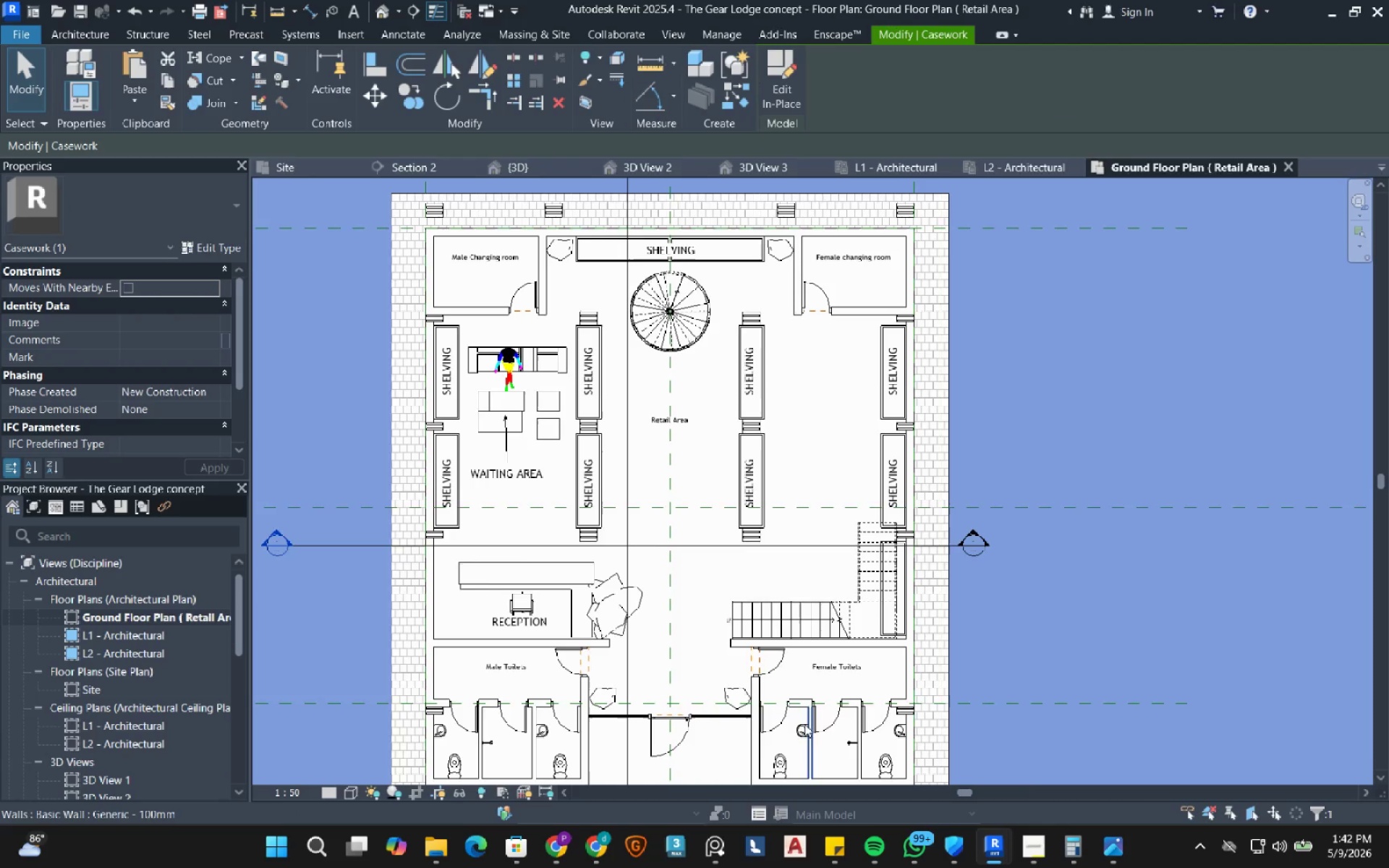 
key(Escape)
 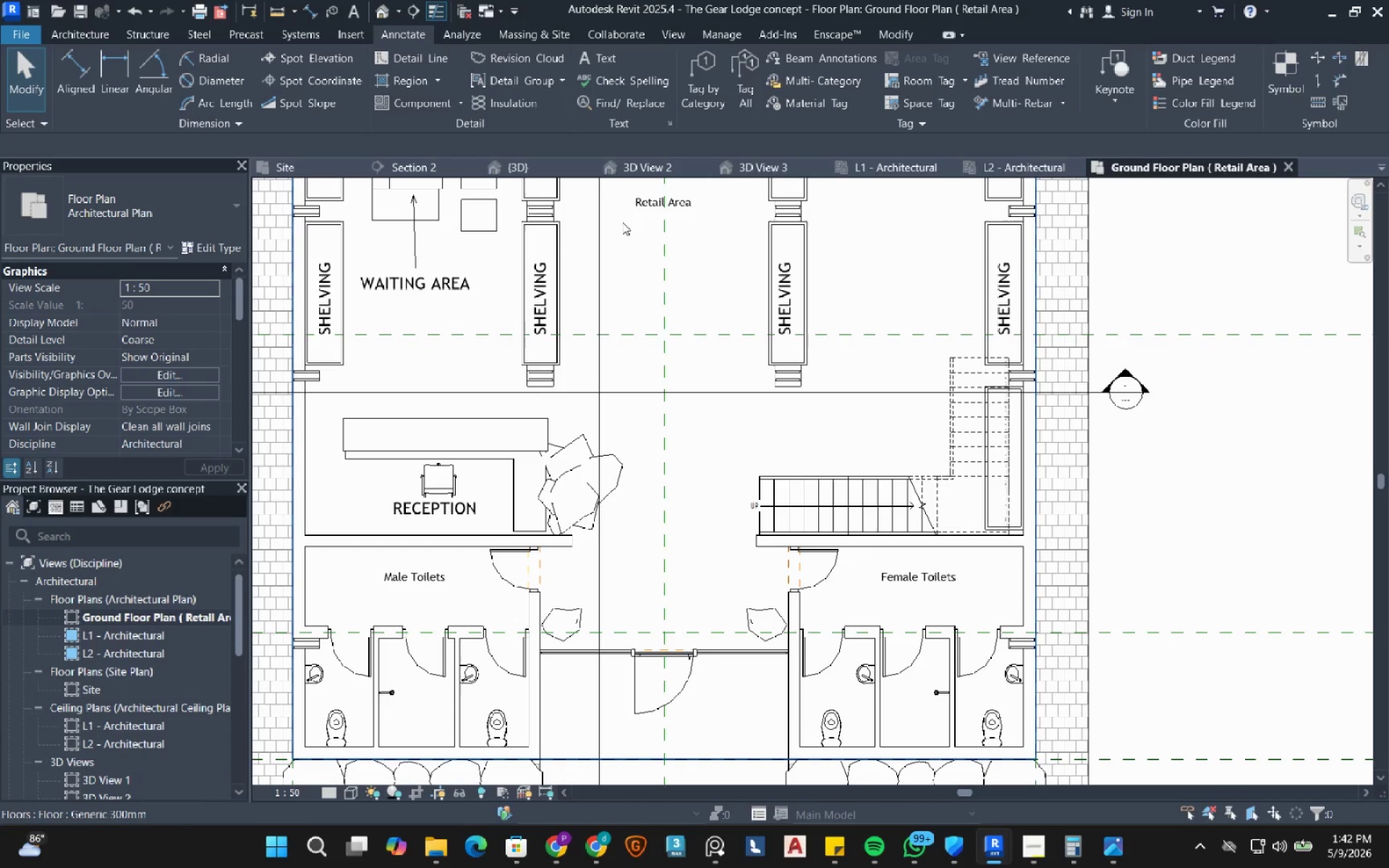 
scroll: coordinate [662, 576], scroll_direction: up, amount: 3.0
 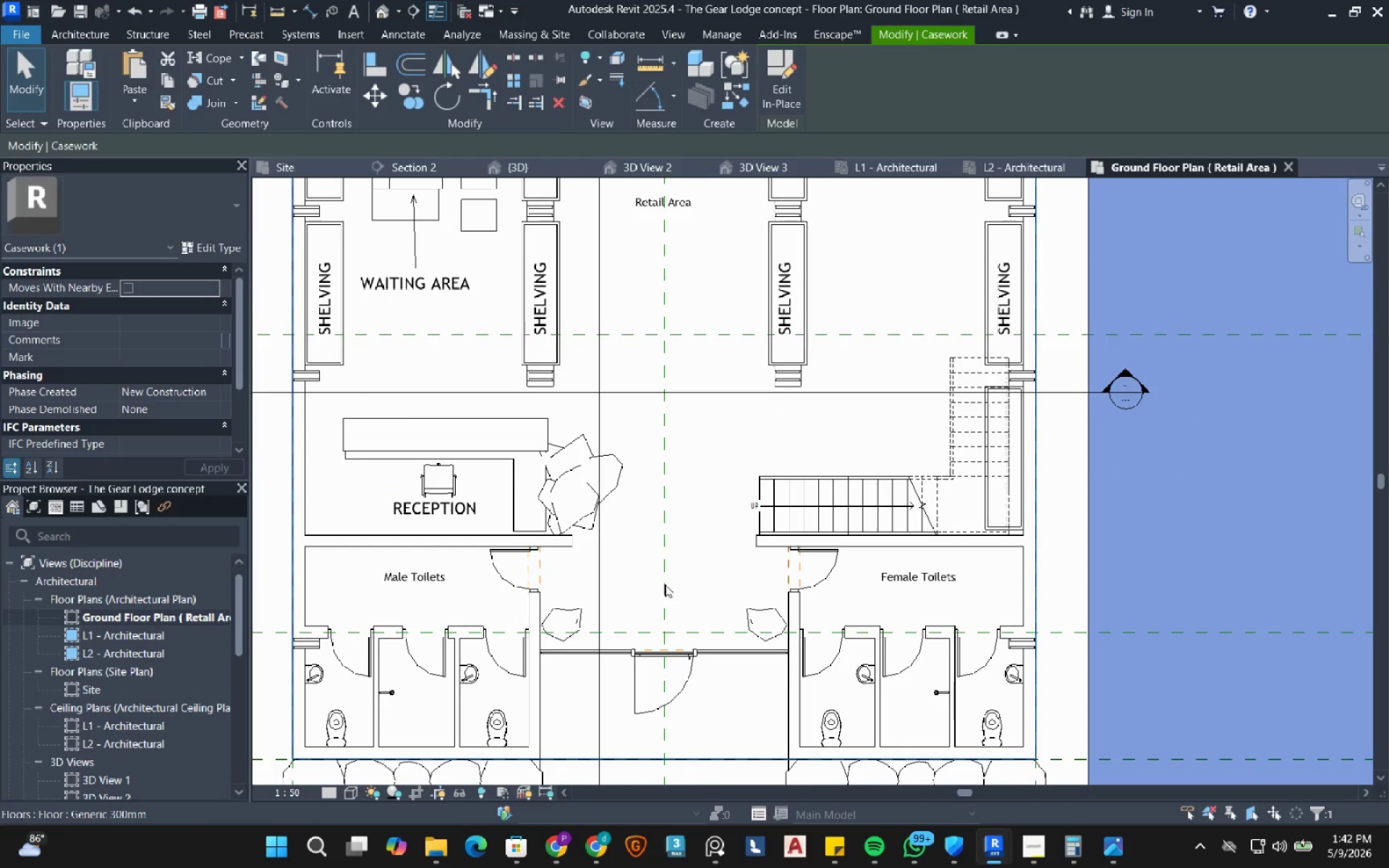 
left_click([595, 63])
 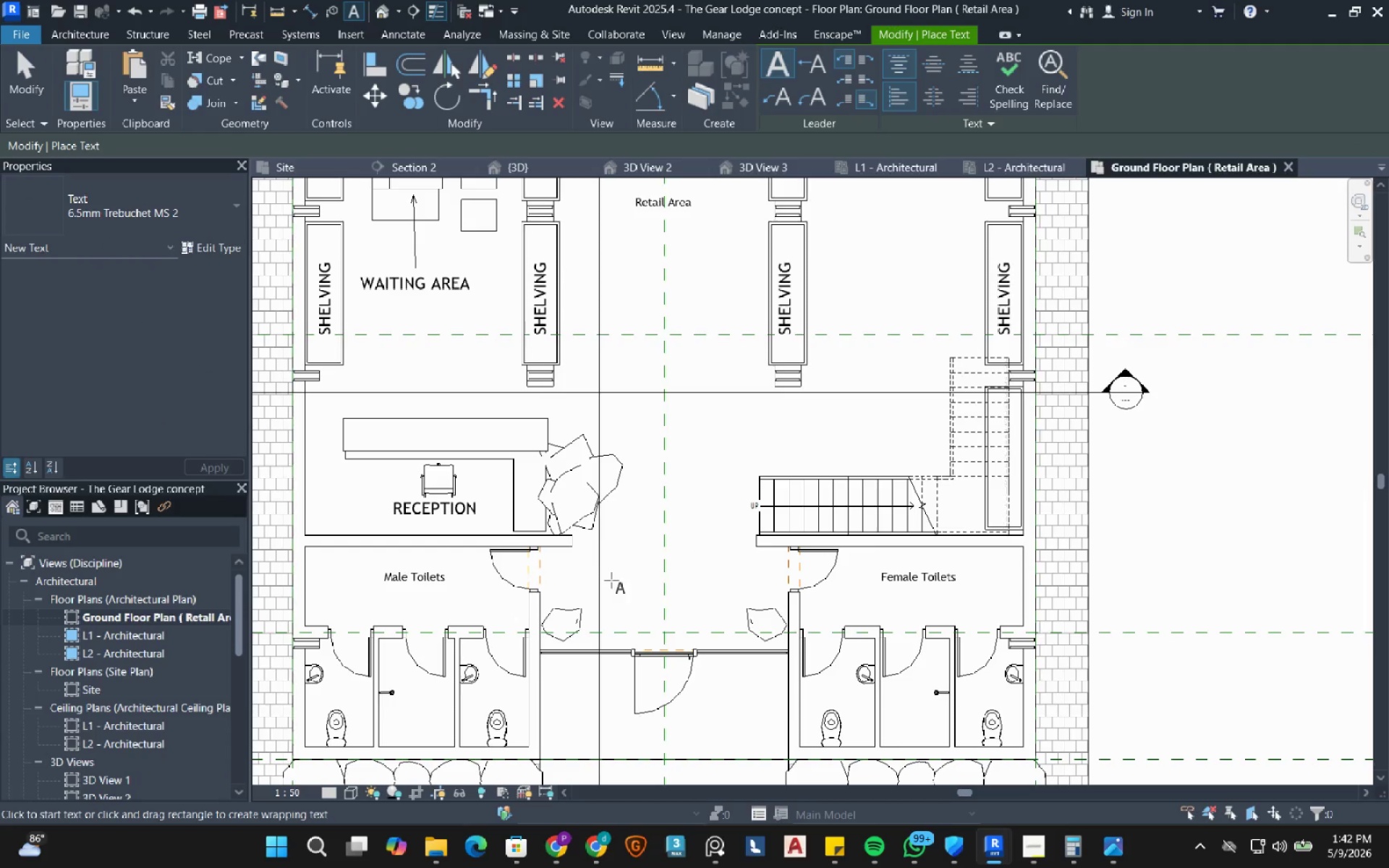 
left_click([611, 572])
 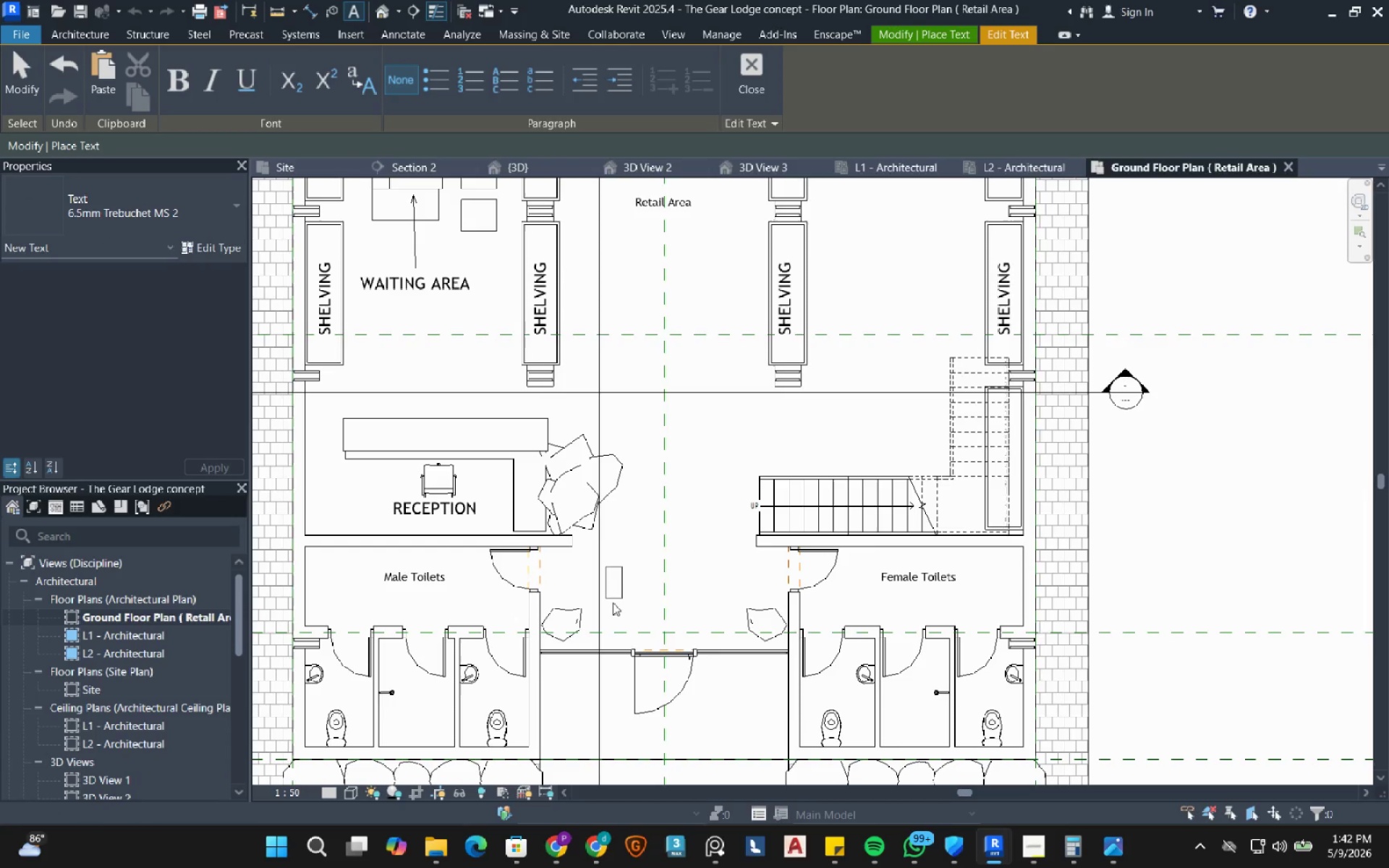 
type(DOUBLE-)
key(Backspace)
type( - VOLUME)
 